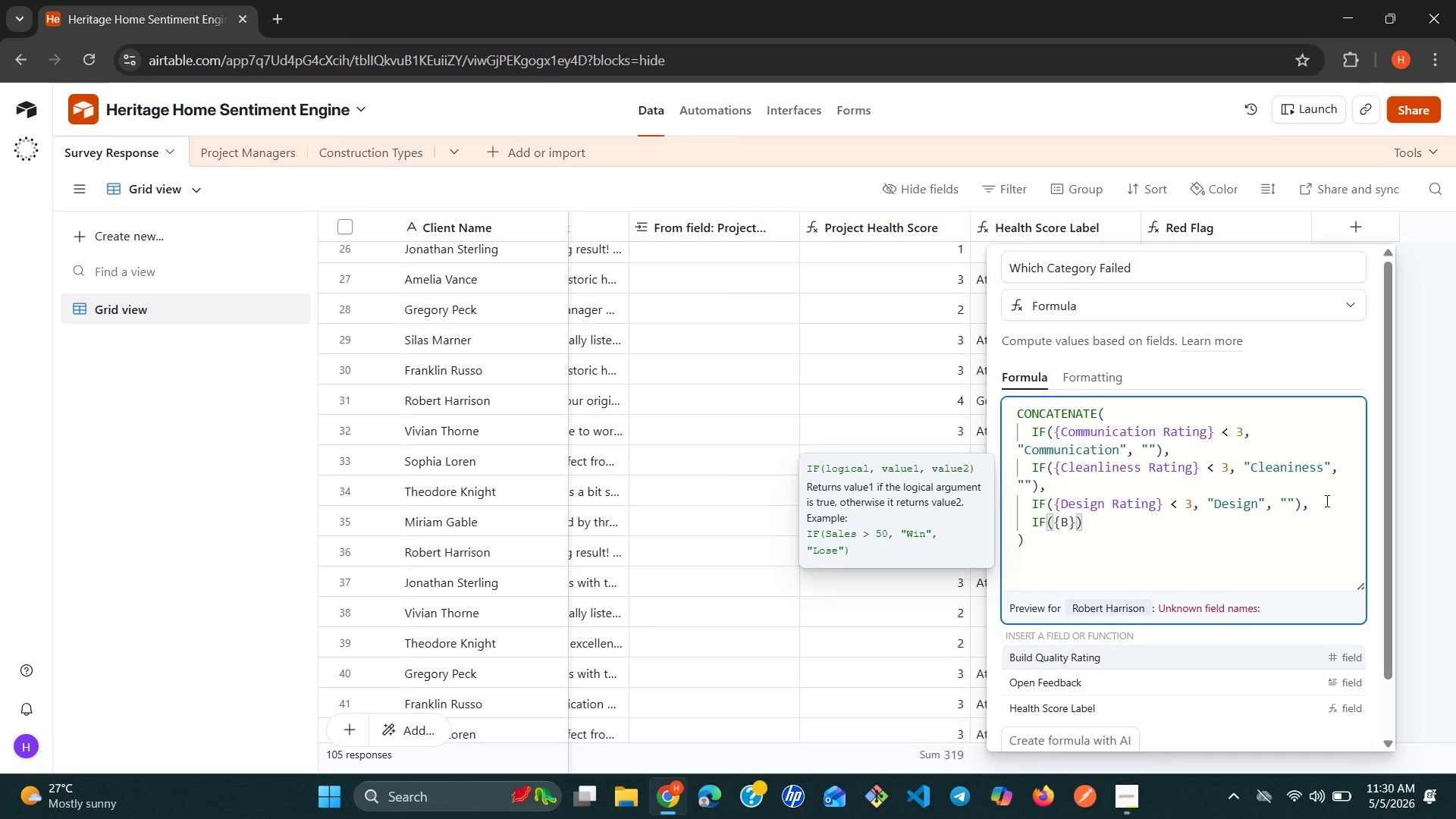 
key(Space)
 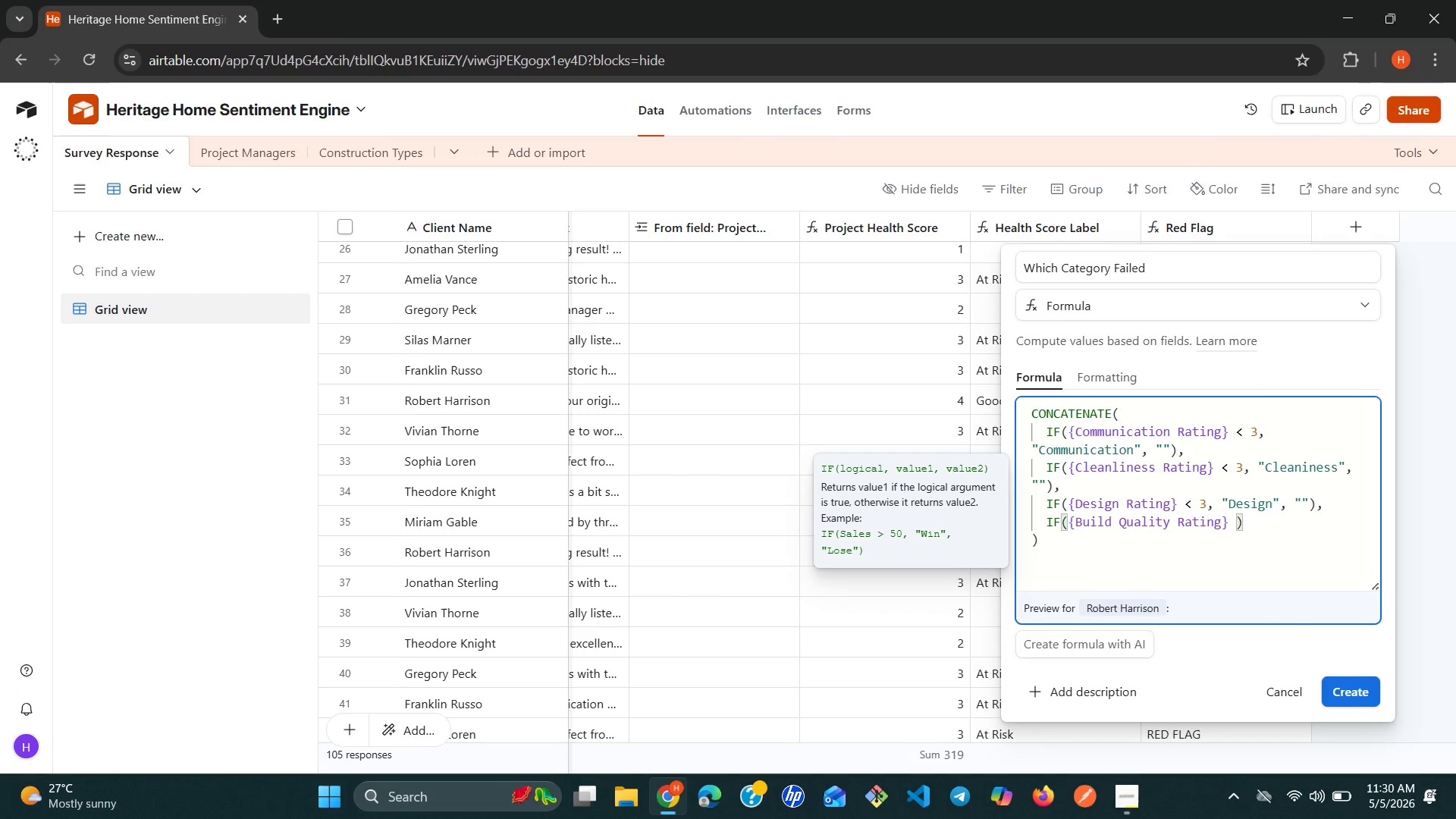 
key(Shift+Comma)
 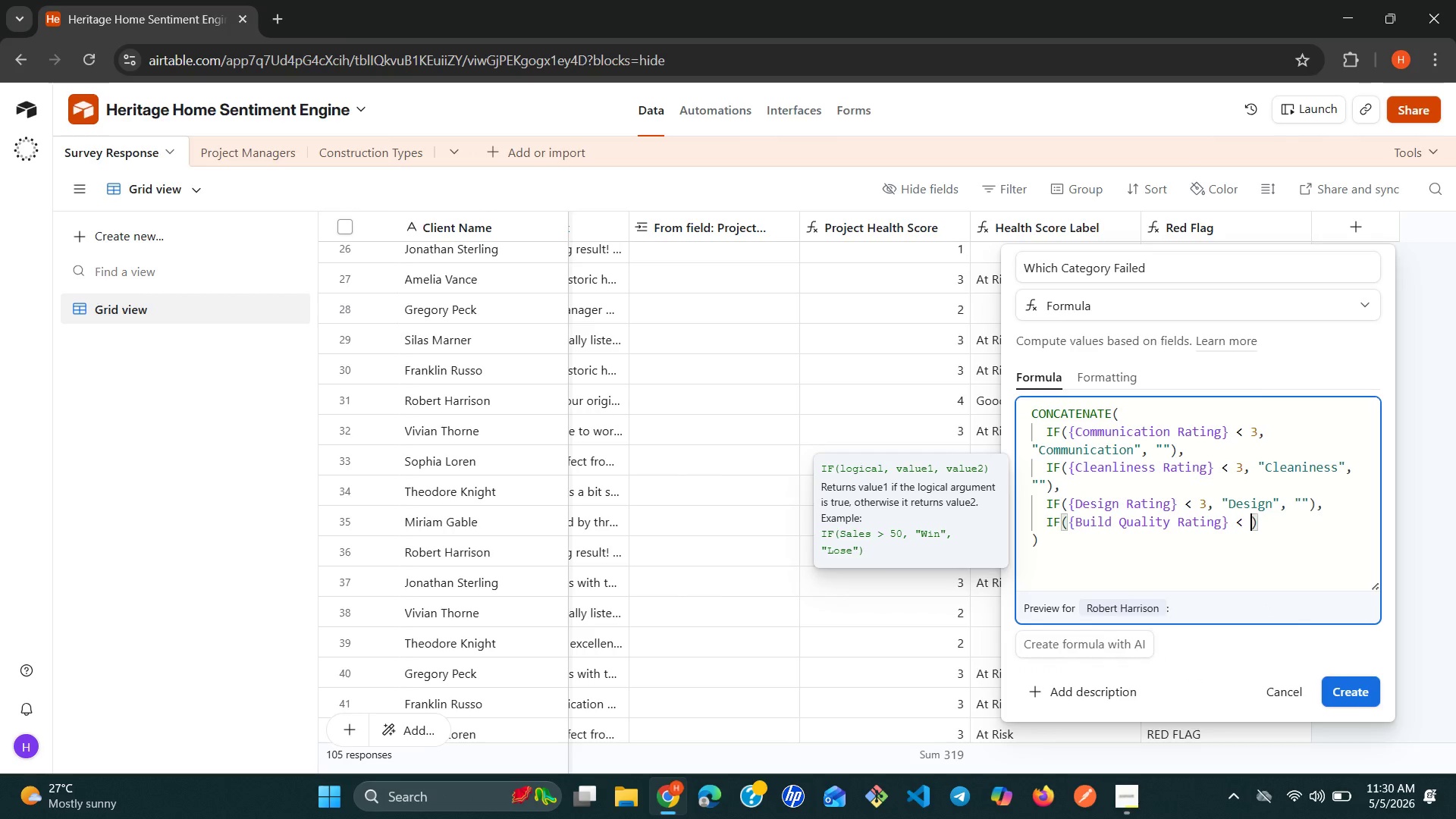 
key(Space)
 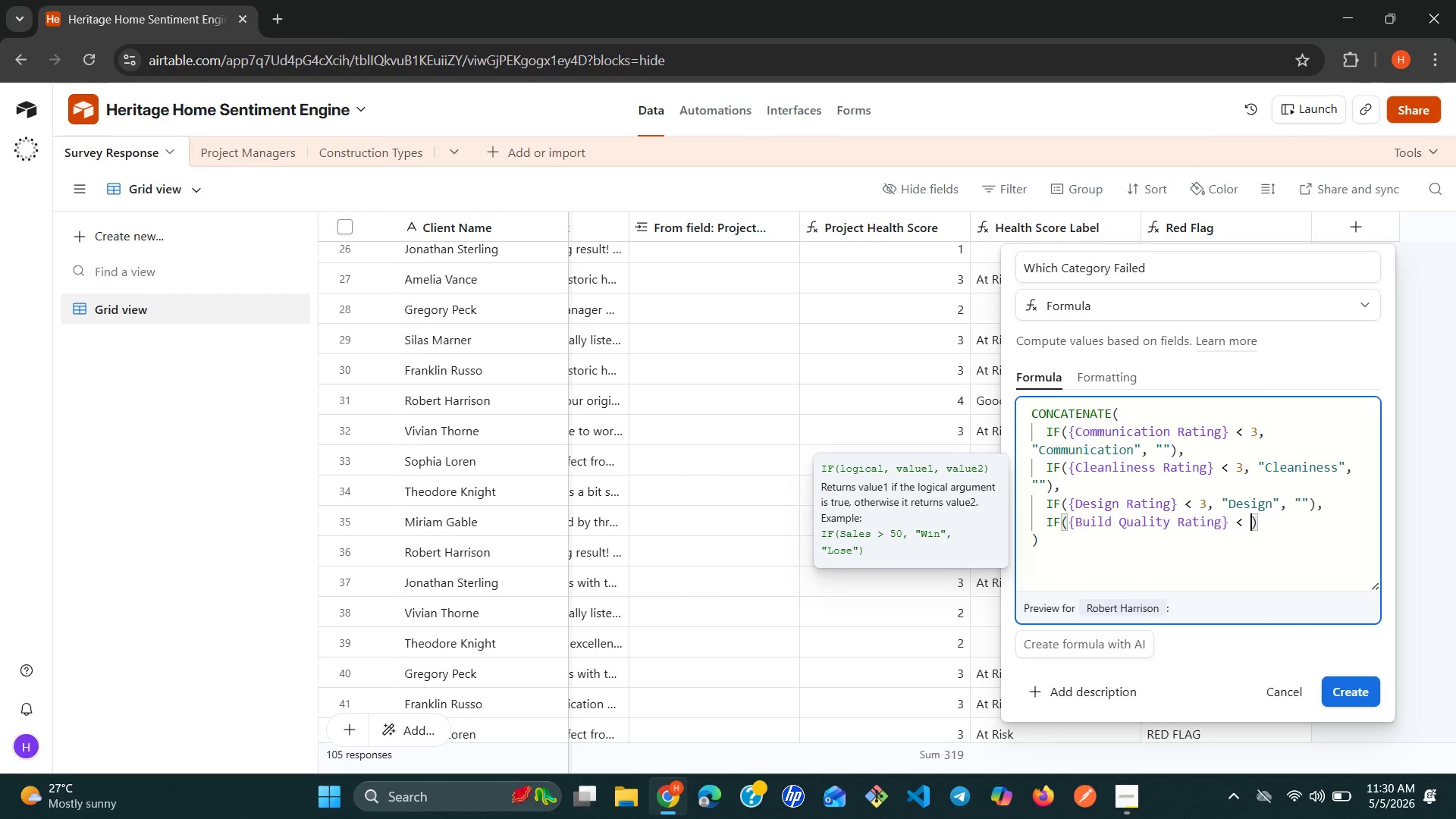 
key(3)
 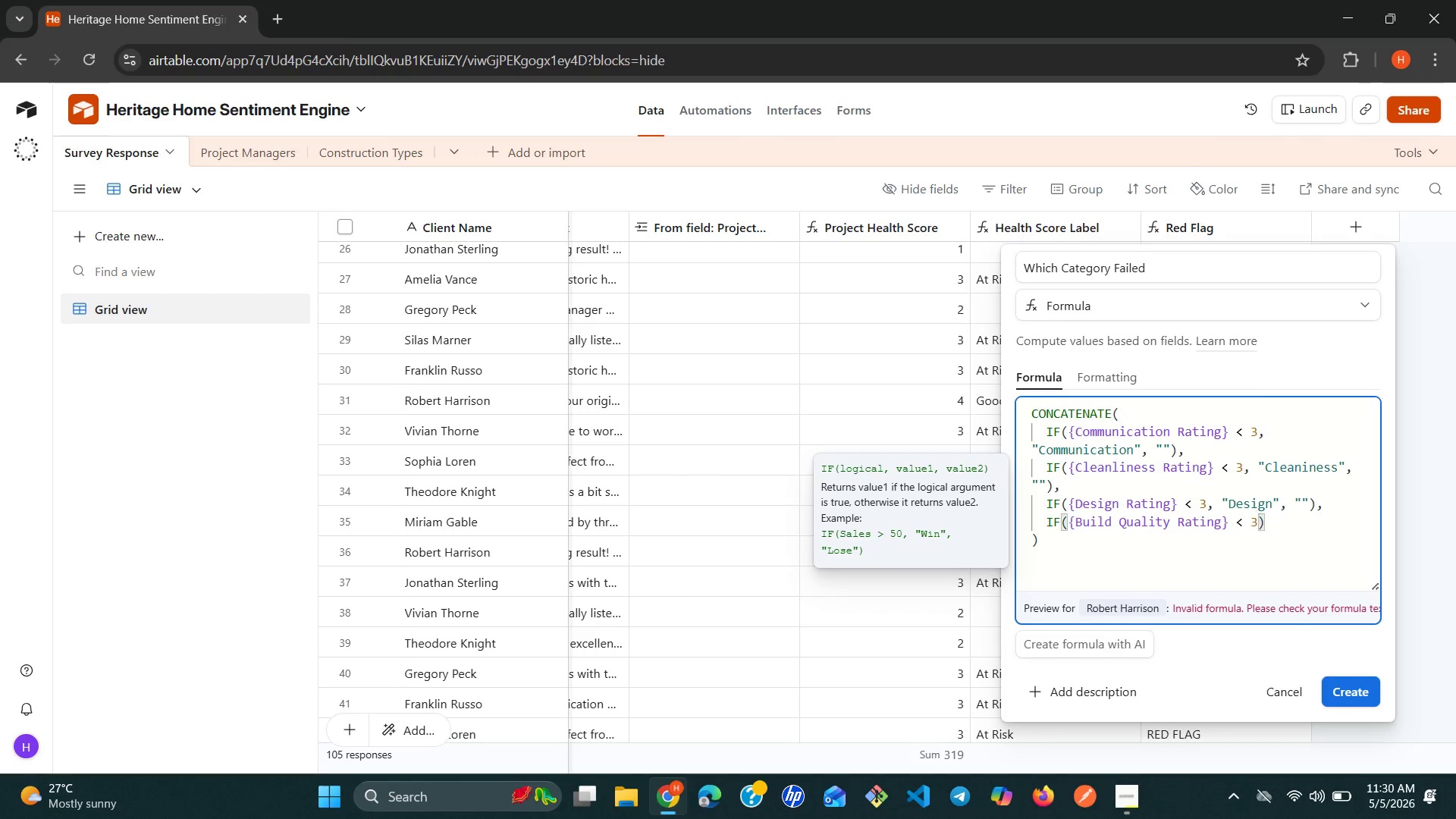 
key(Comma)
 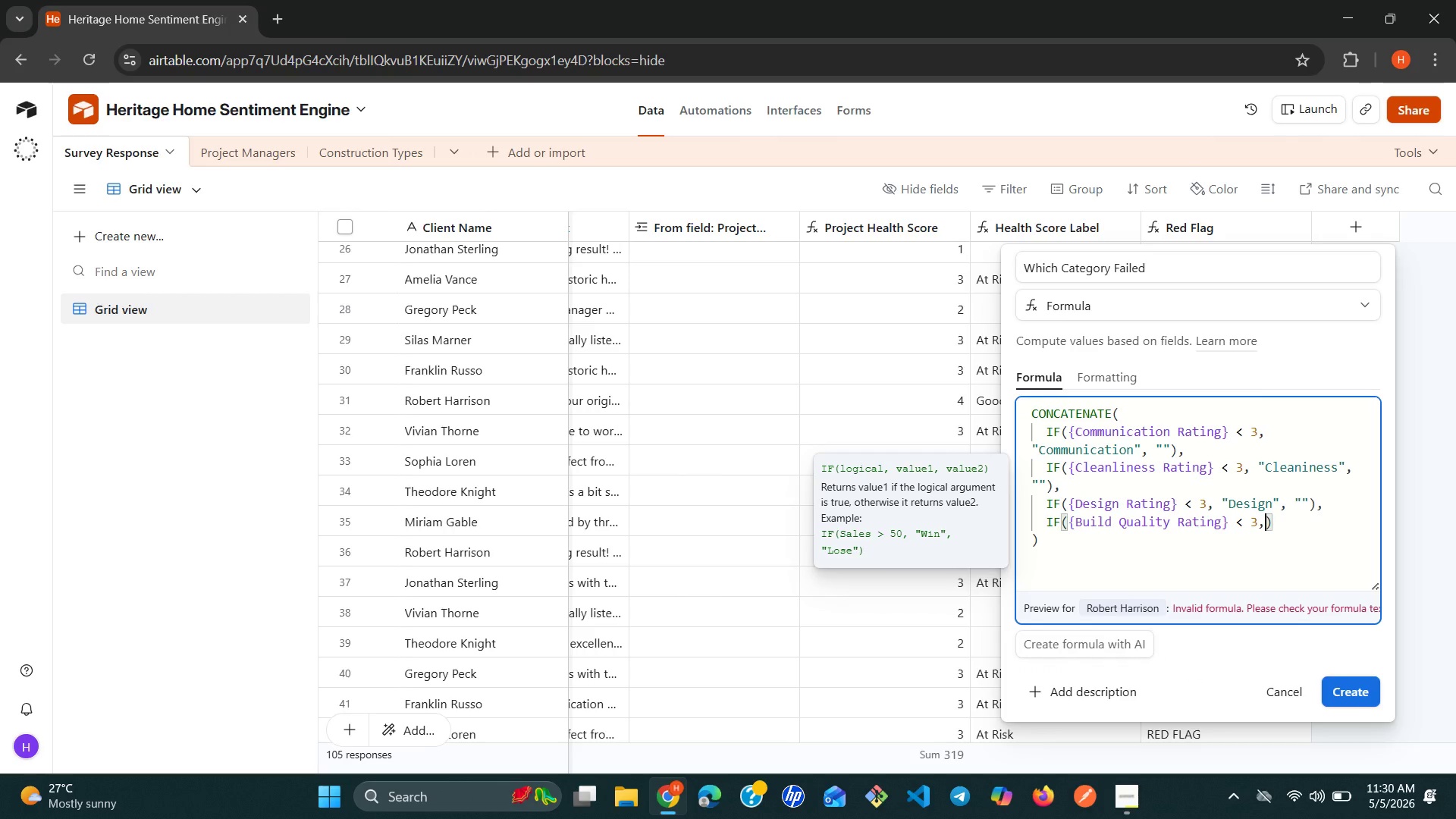 
key(Space)
 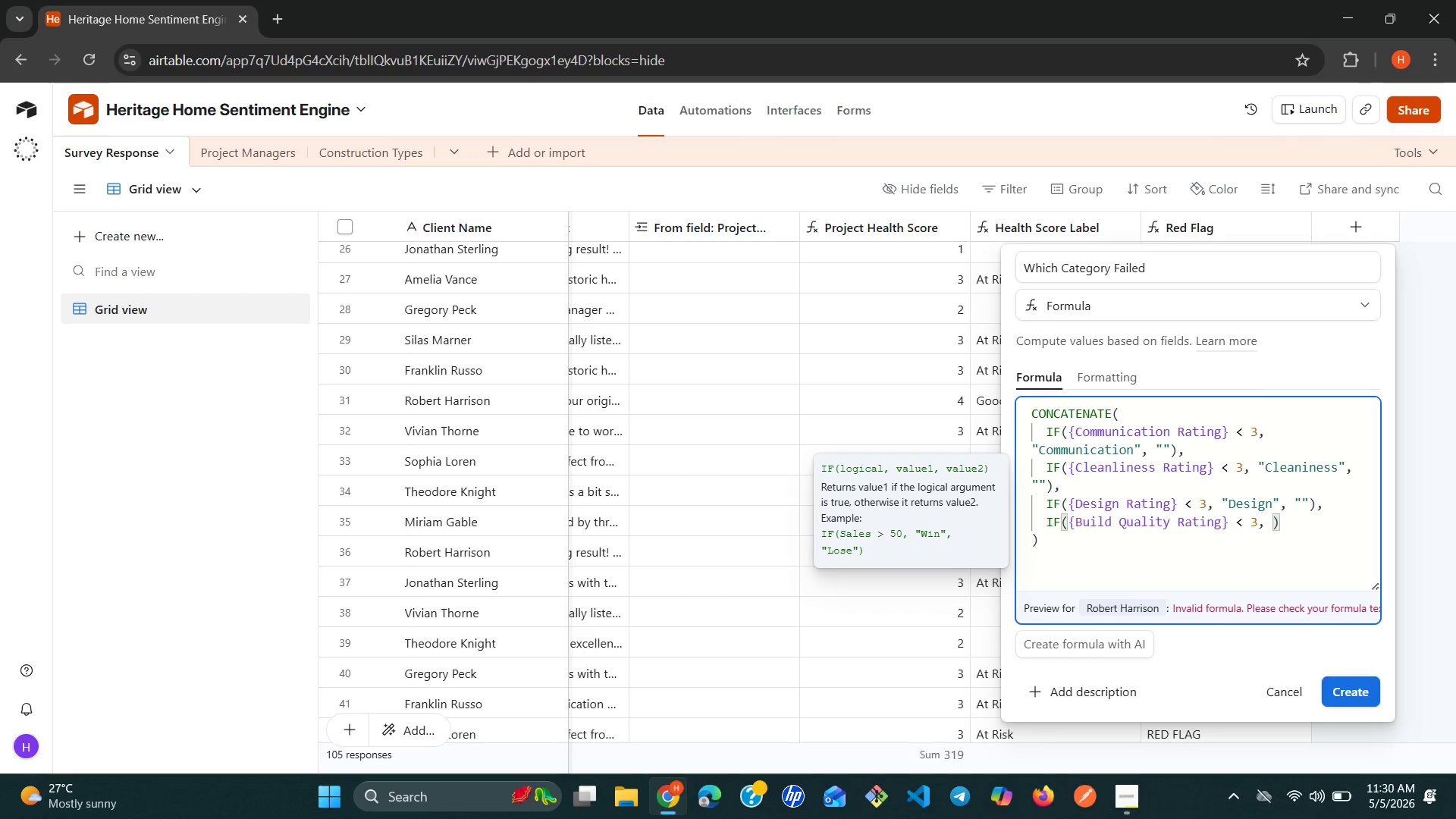 
key(Shift+Quote)
 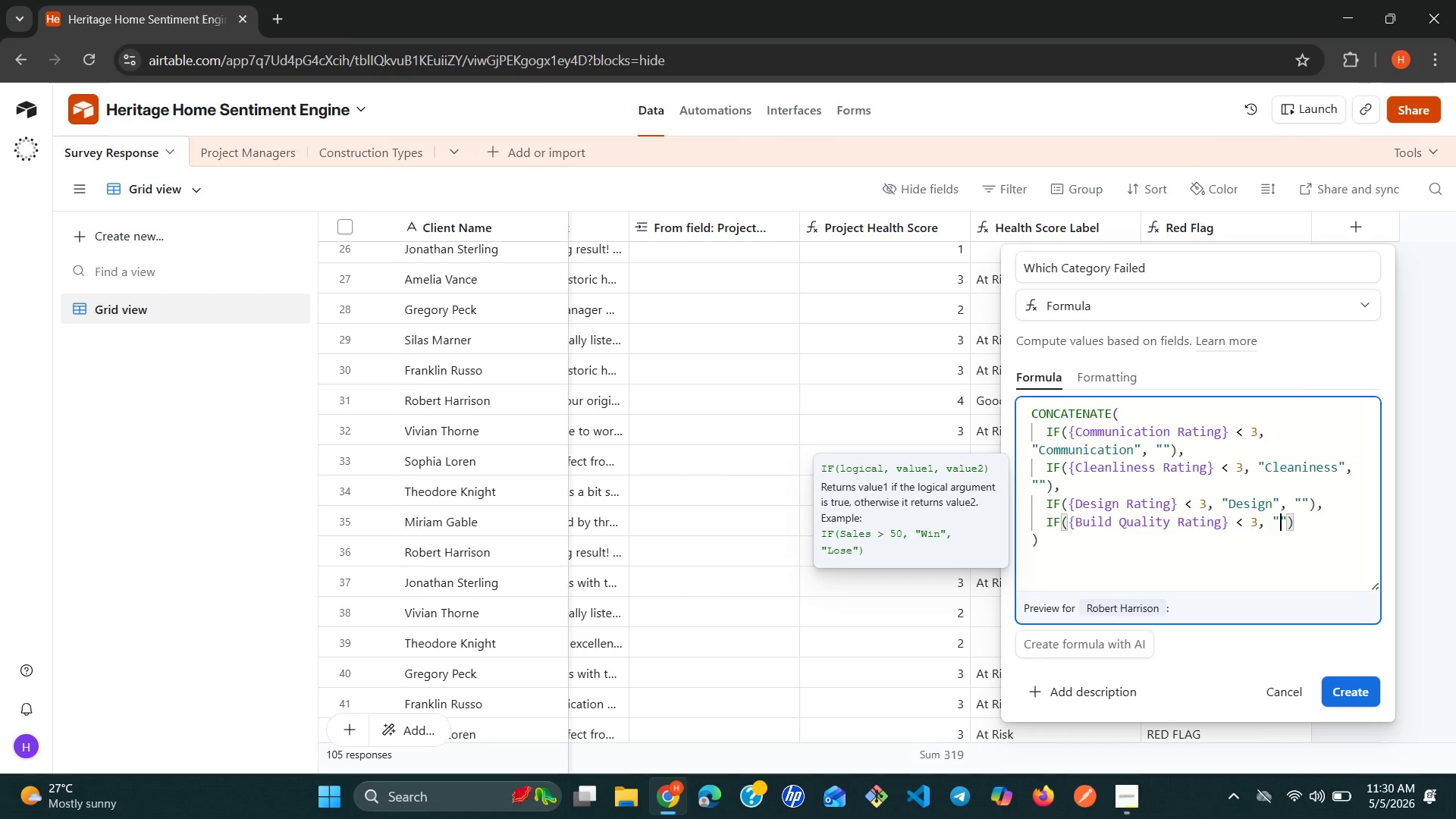 
wait(5.83)
 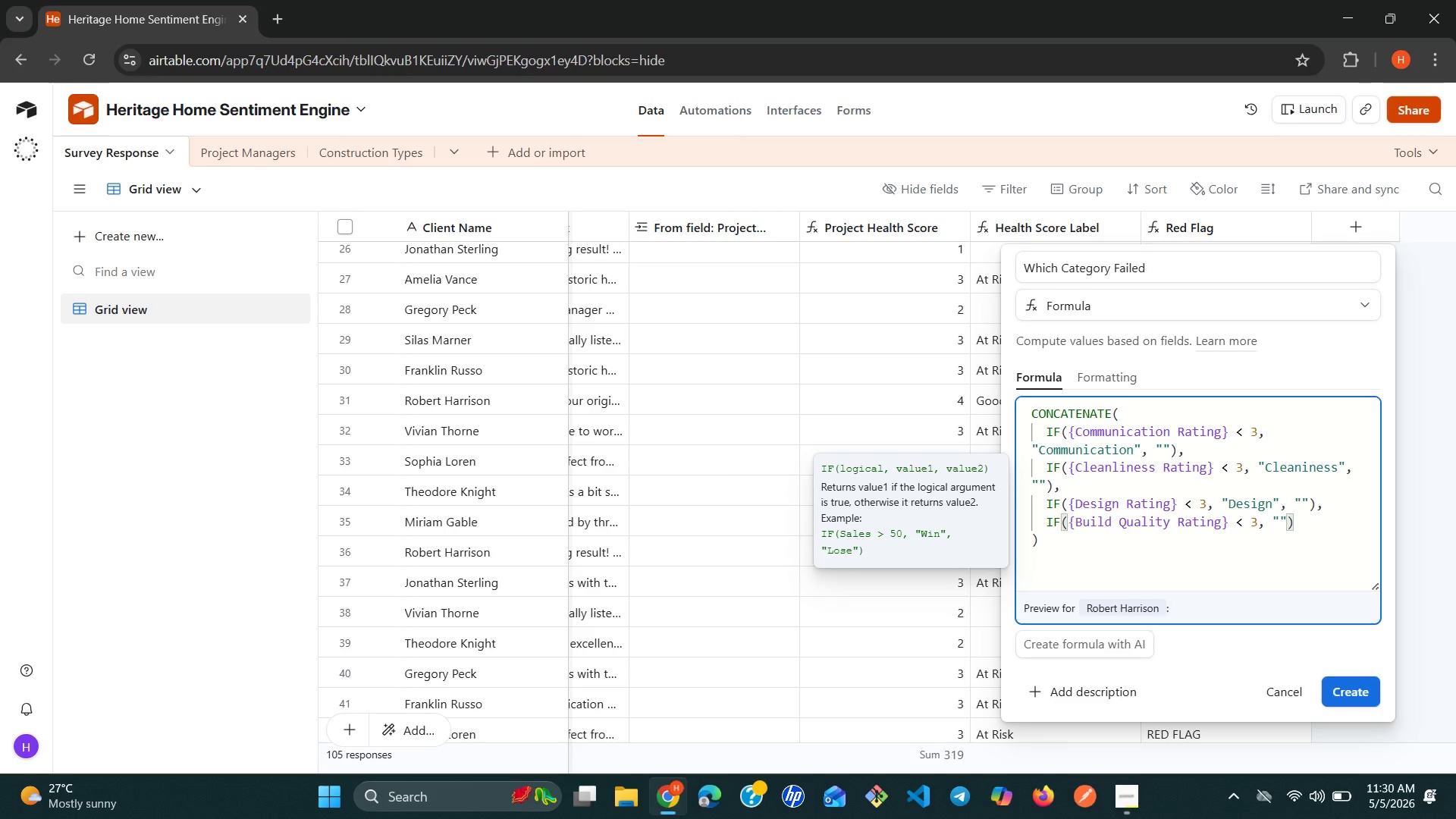 
type(Building Qa)
key(Backspace)
type(ualir)
key(Backspace)
type(ty)
 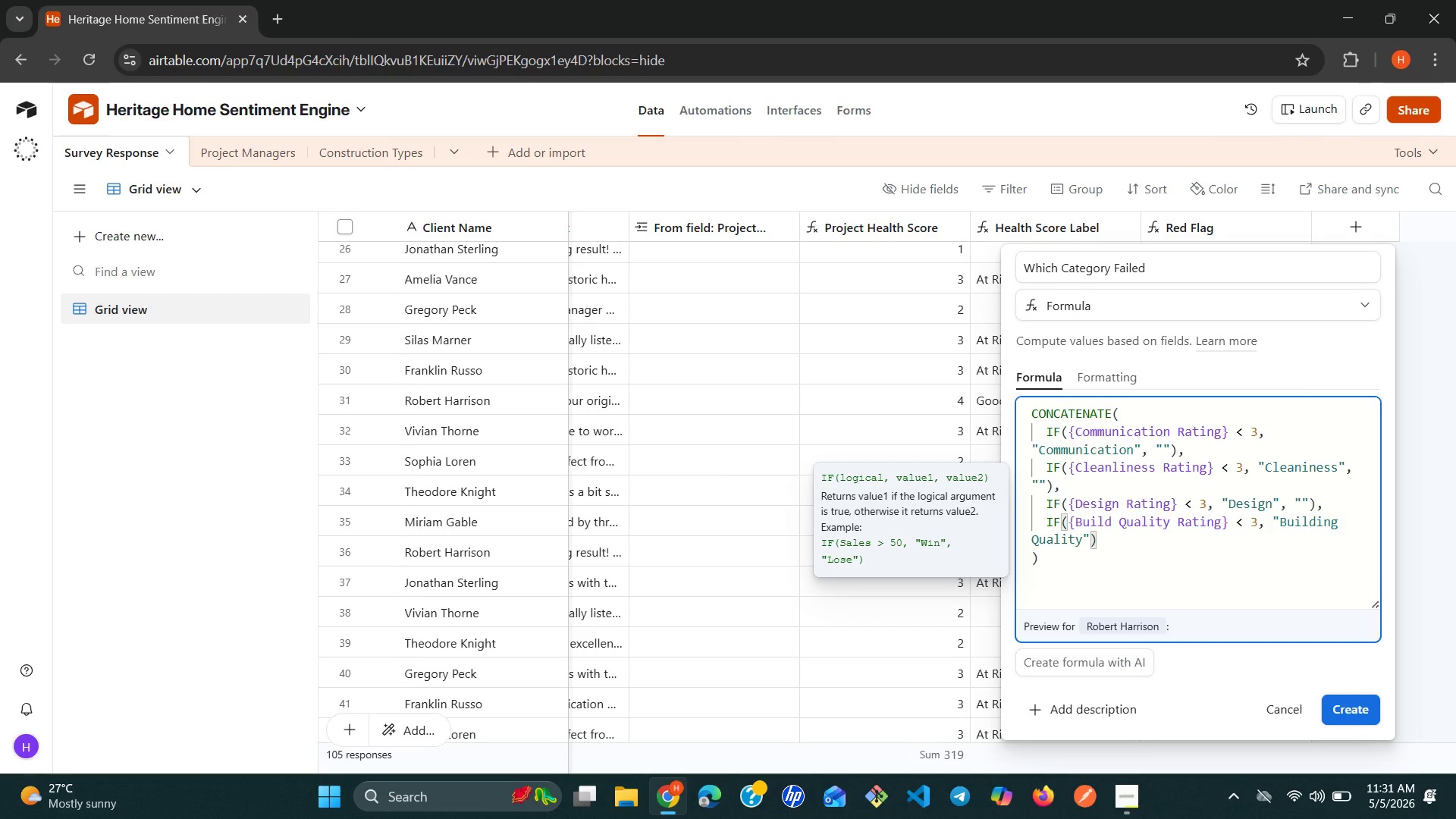 
key(ArrowRight)
 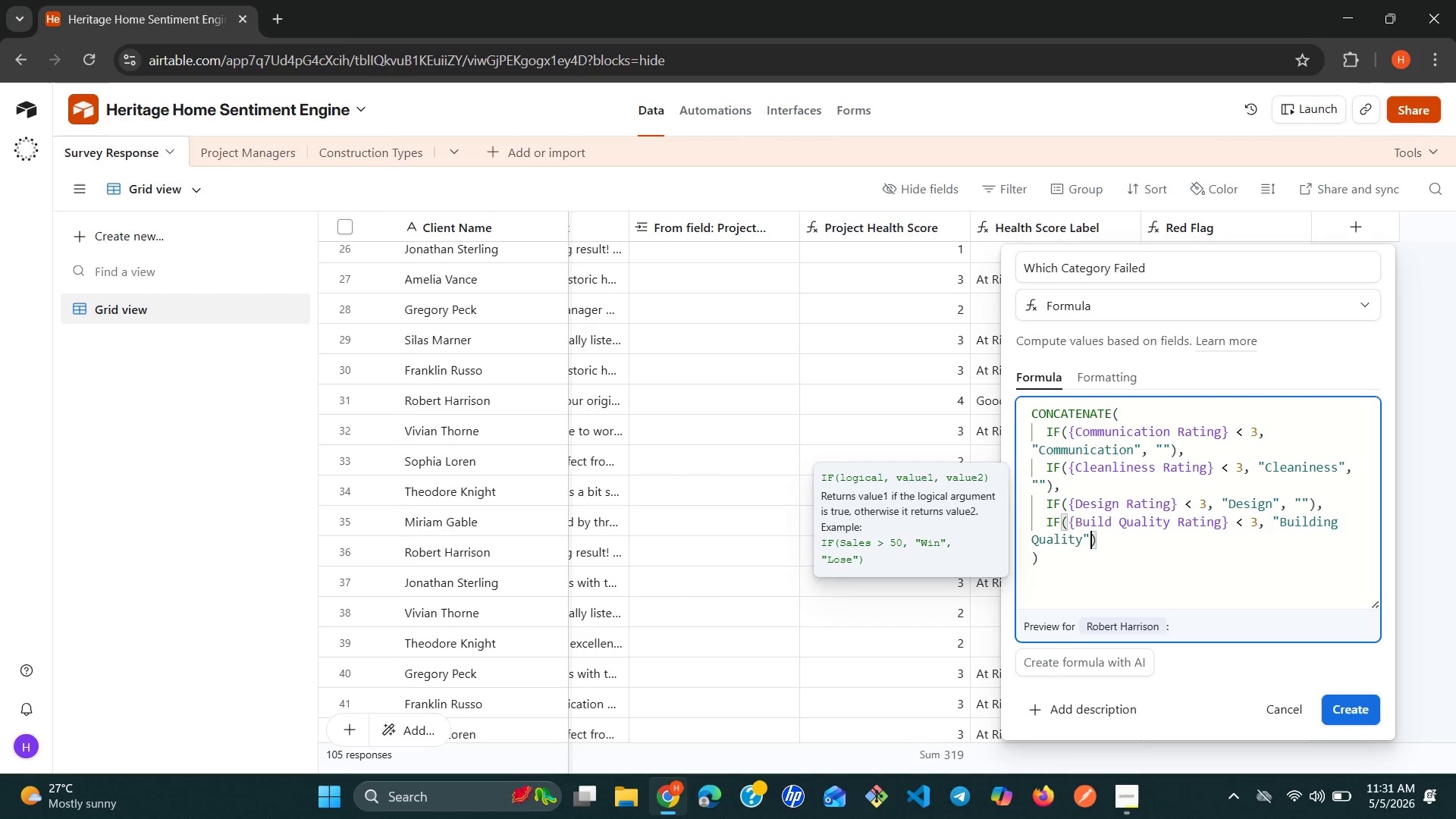 
key(Comma)
 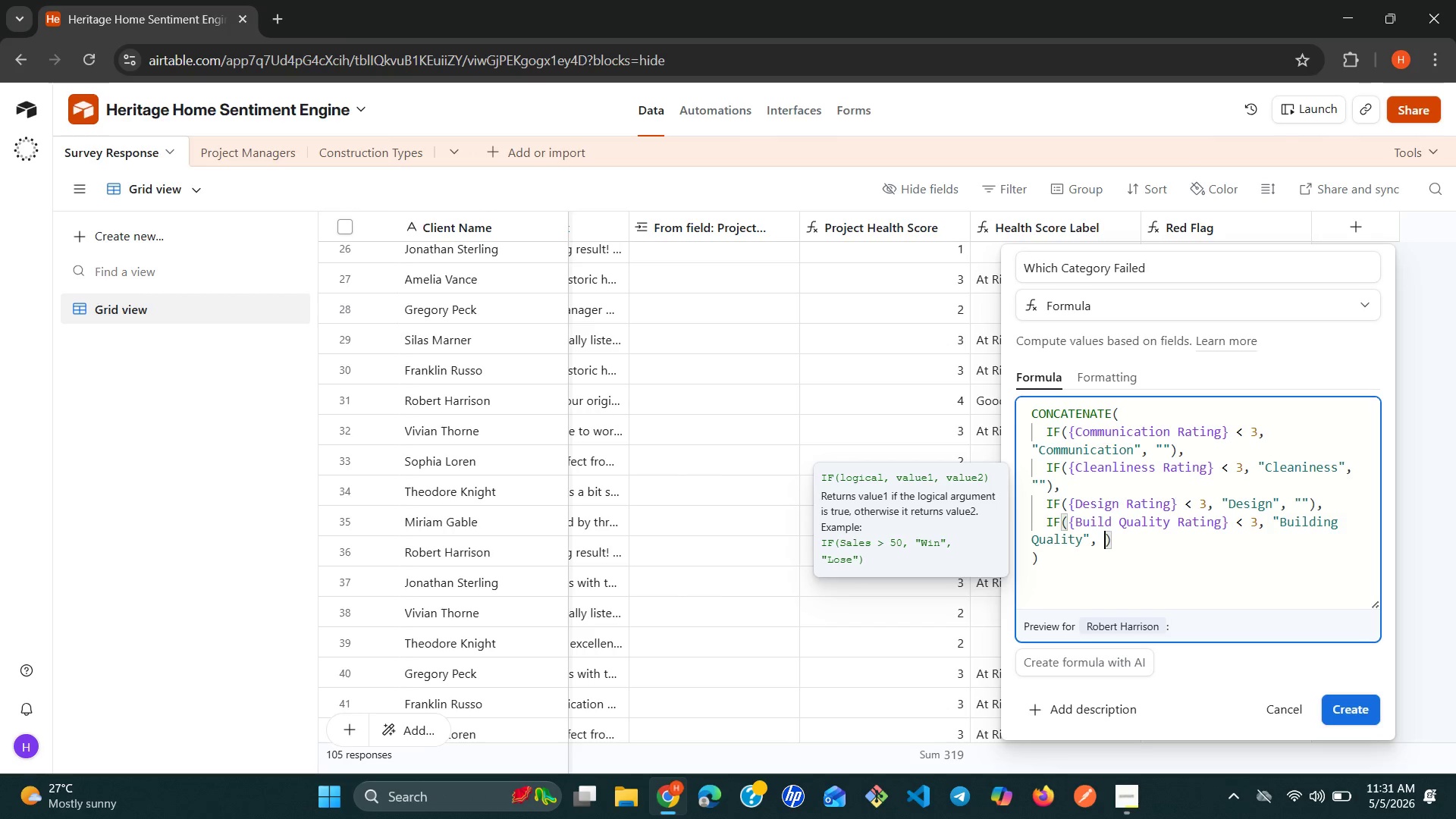 
key(Space)
 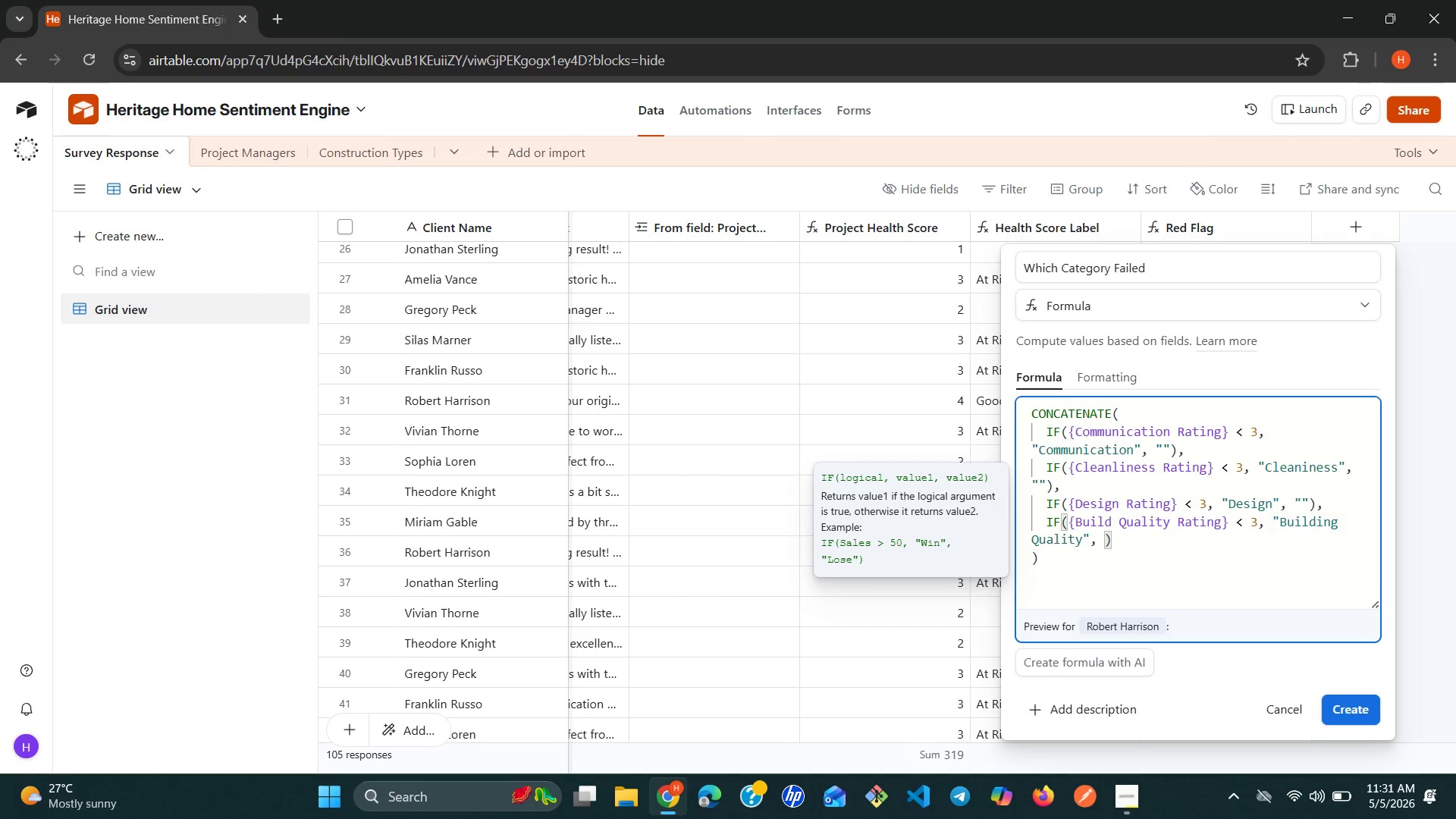 
key(Shift+ShiftRight)
 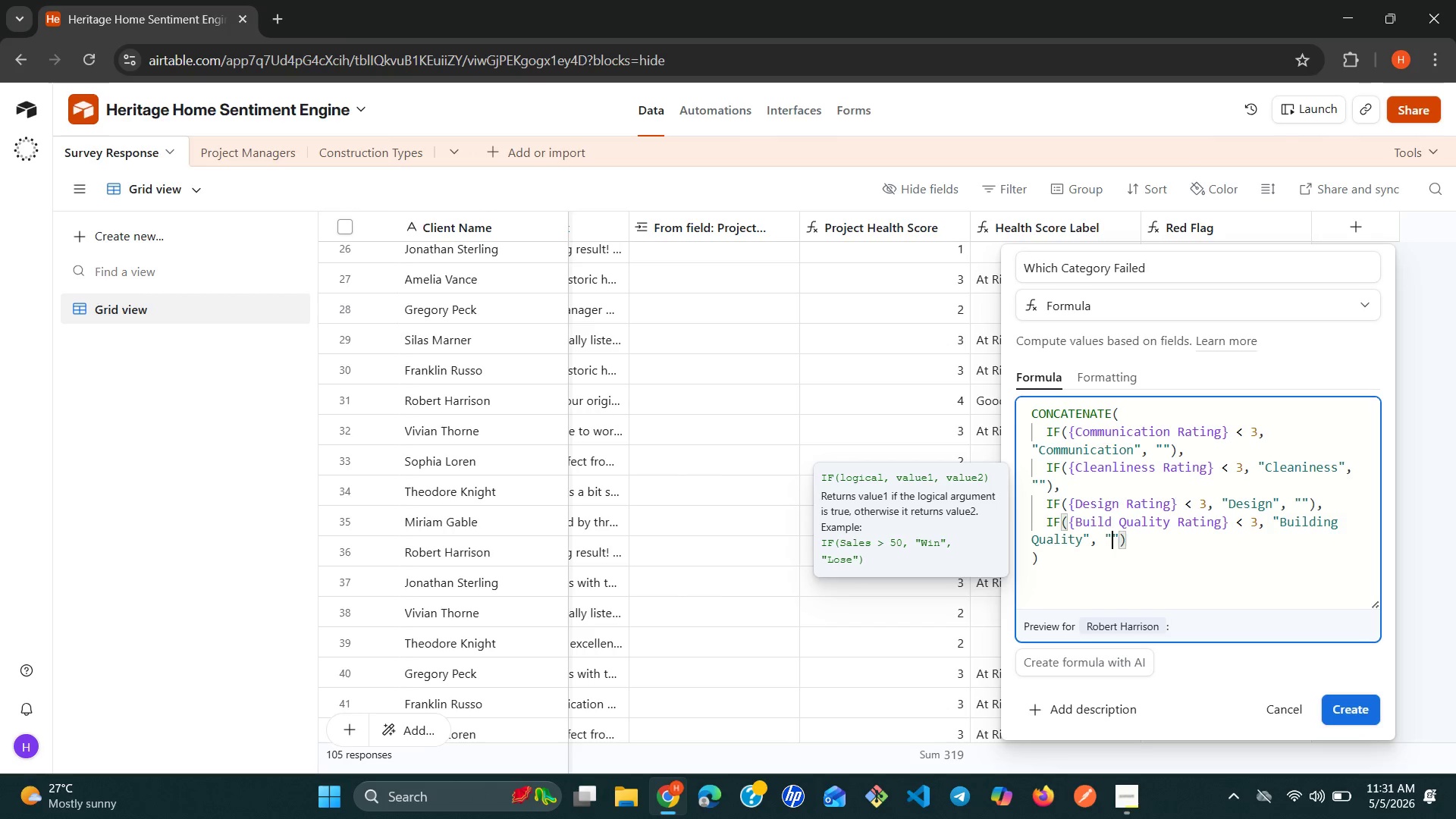 
key(Shift+Quote)
 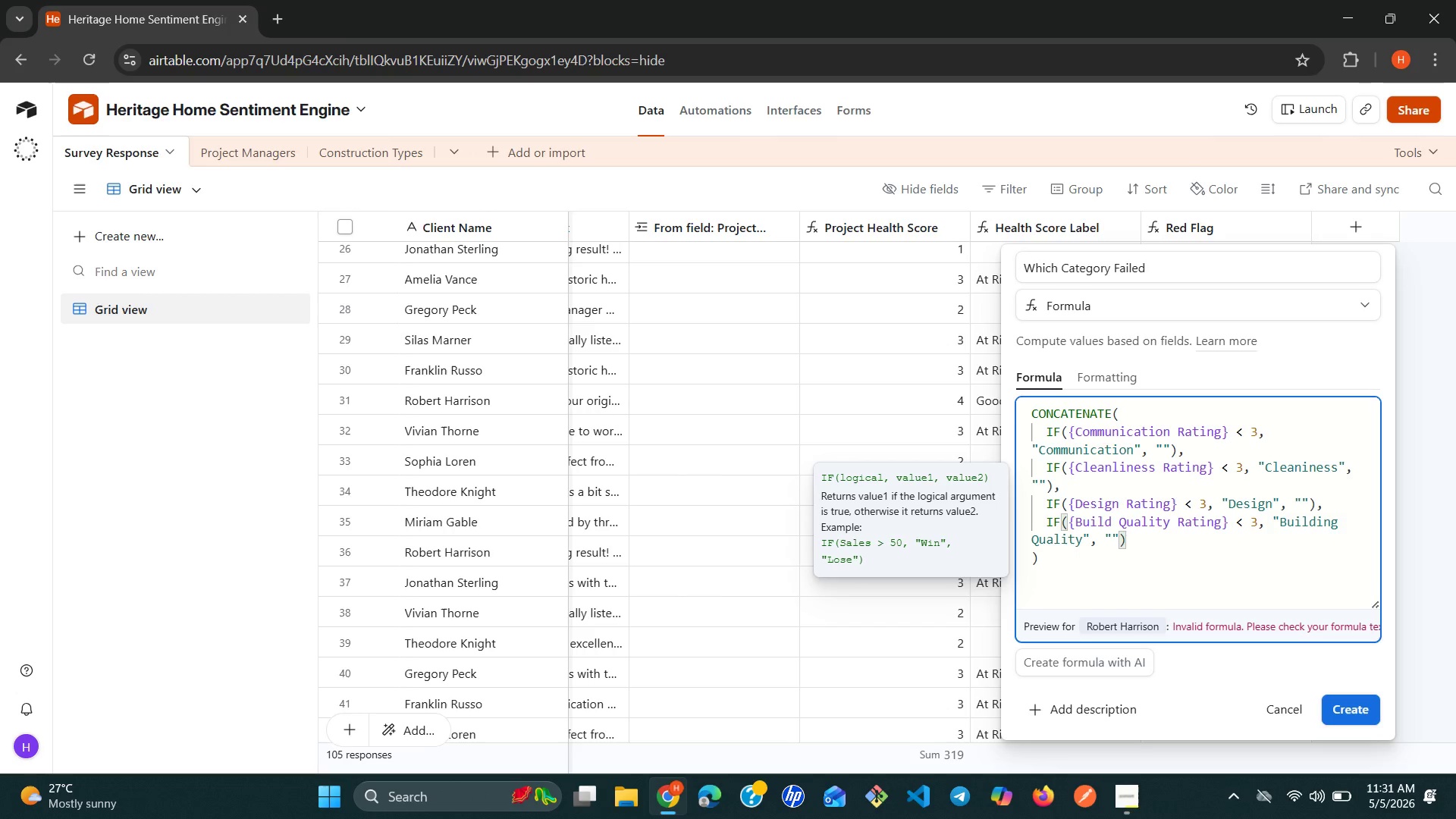 
key(ArrowRight)
 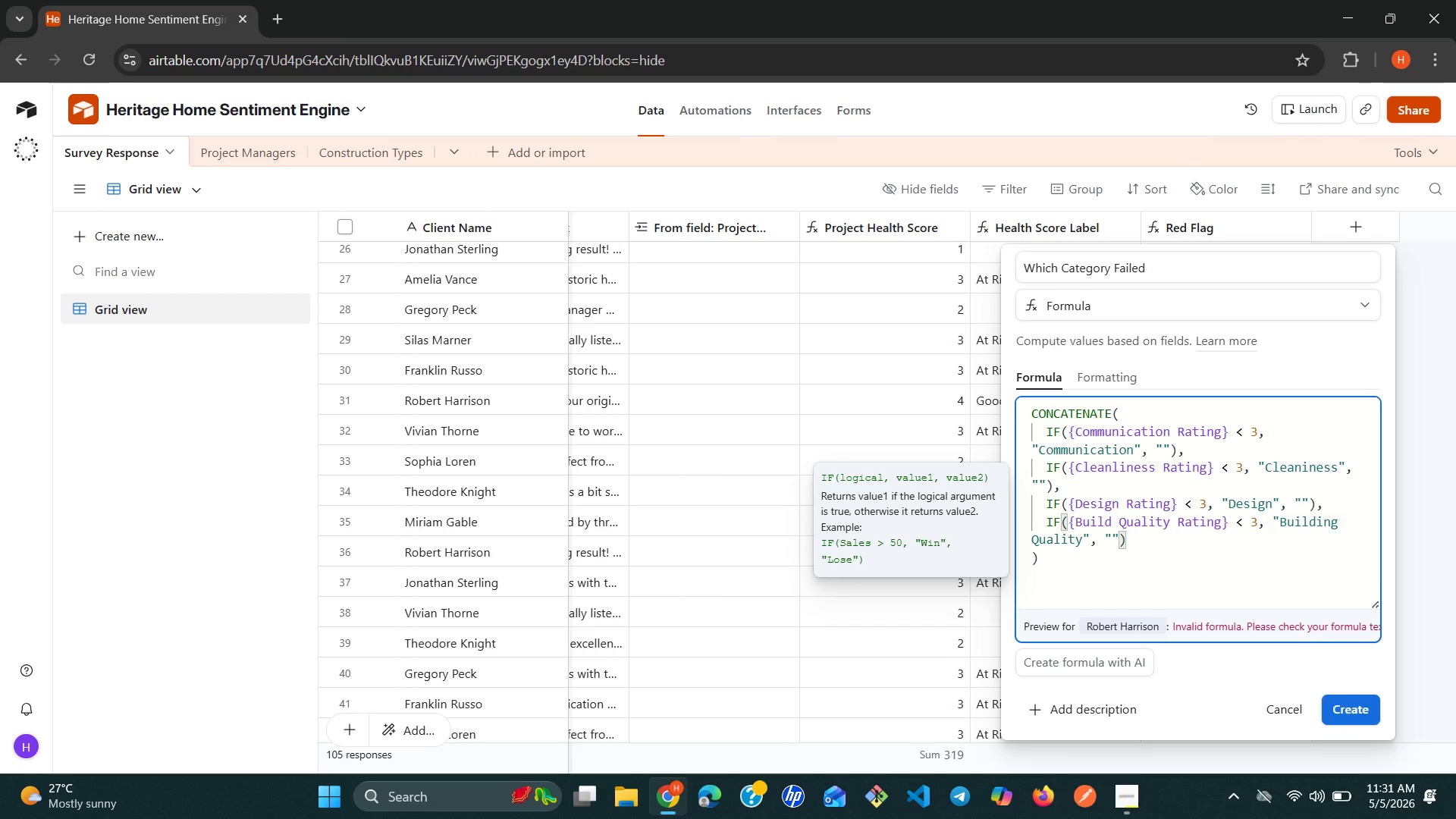 
key(ArrowRight)
 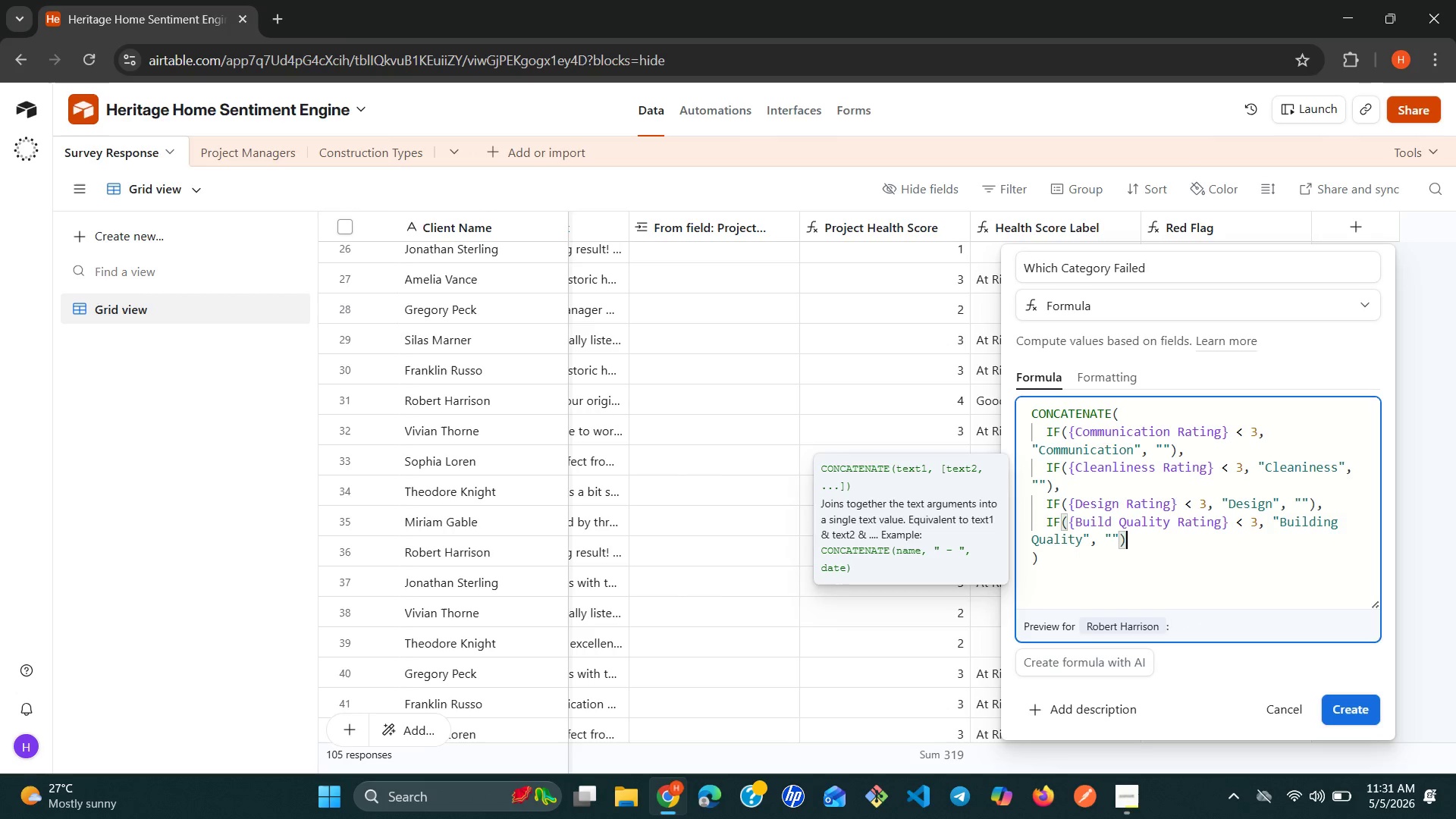 
key(Comma)
 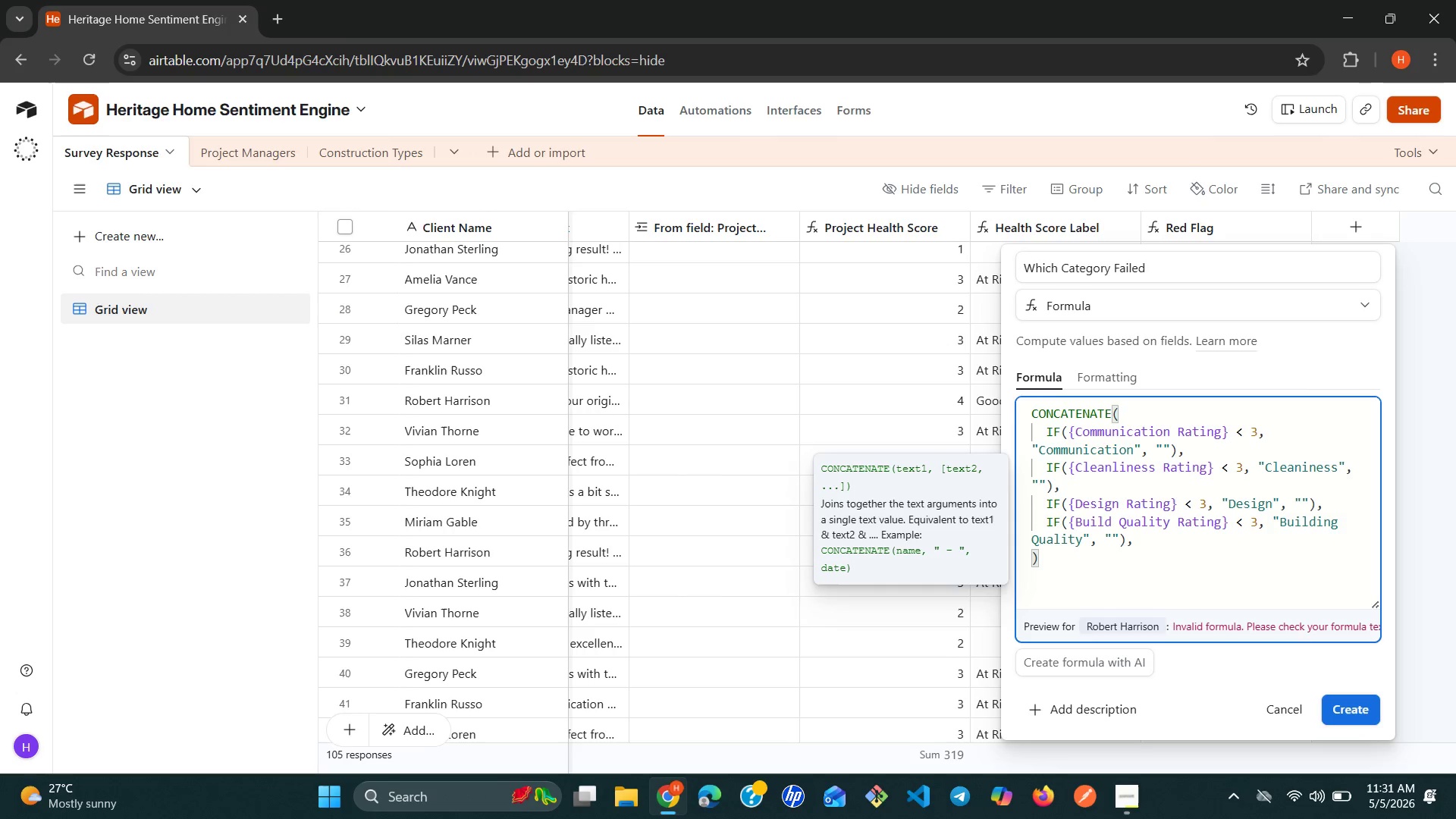 
wait(6.23)
 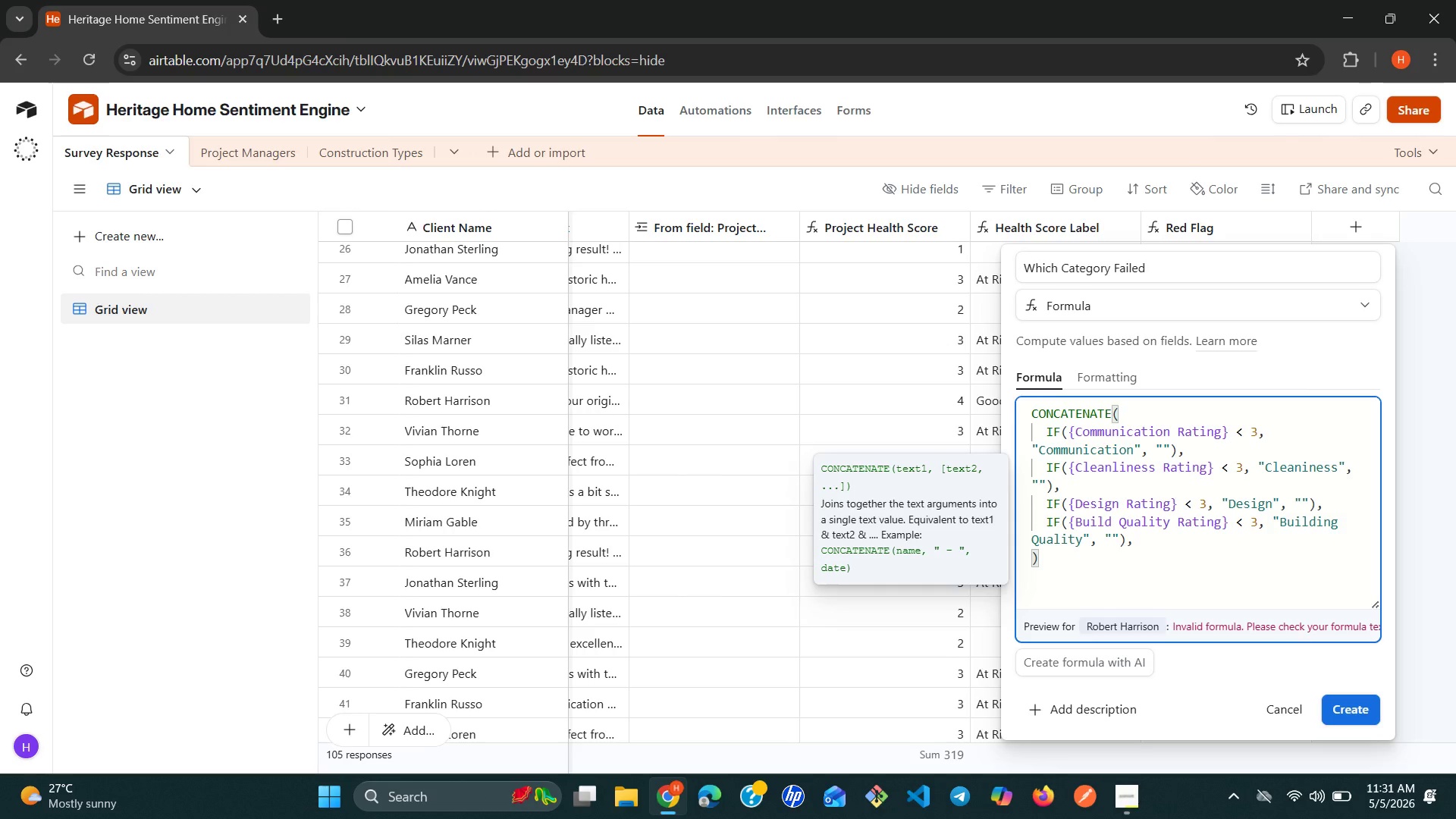 
key(Enter)
 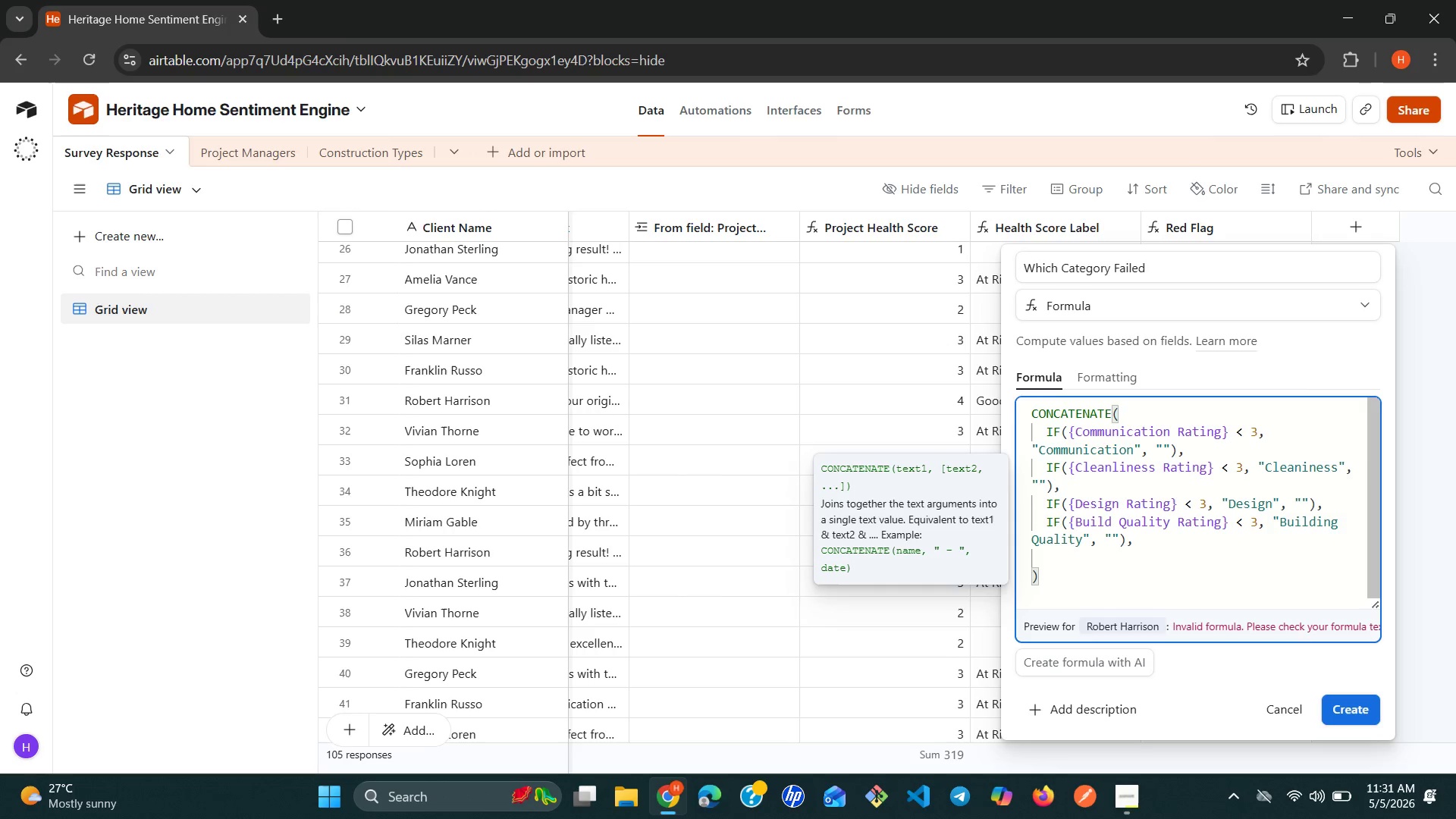 
type(IF({Sl)
key(Backspace)
type(a < 3, "Sales)
 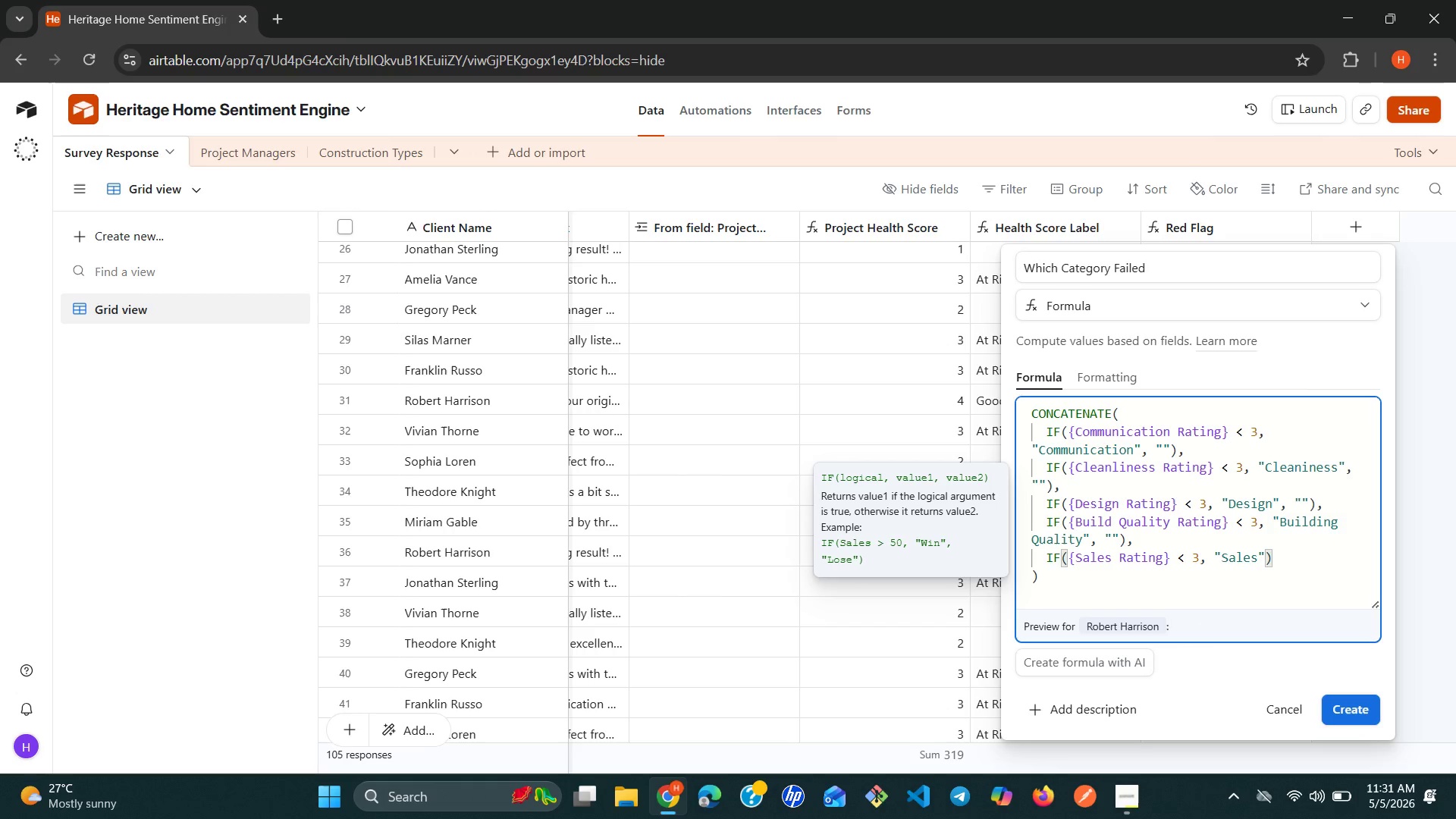 
wait(11.19)
 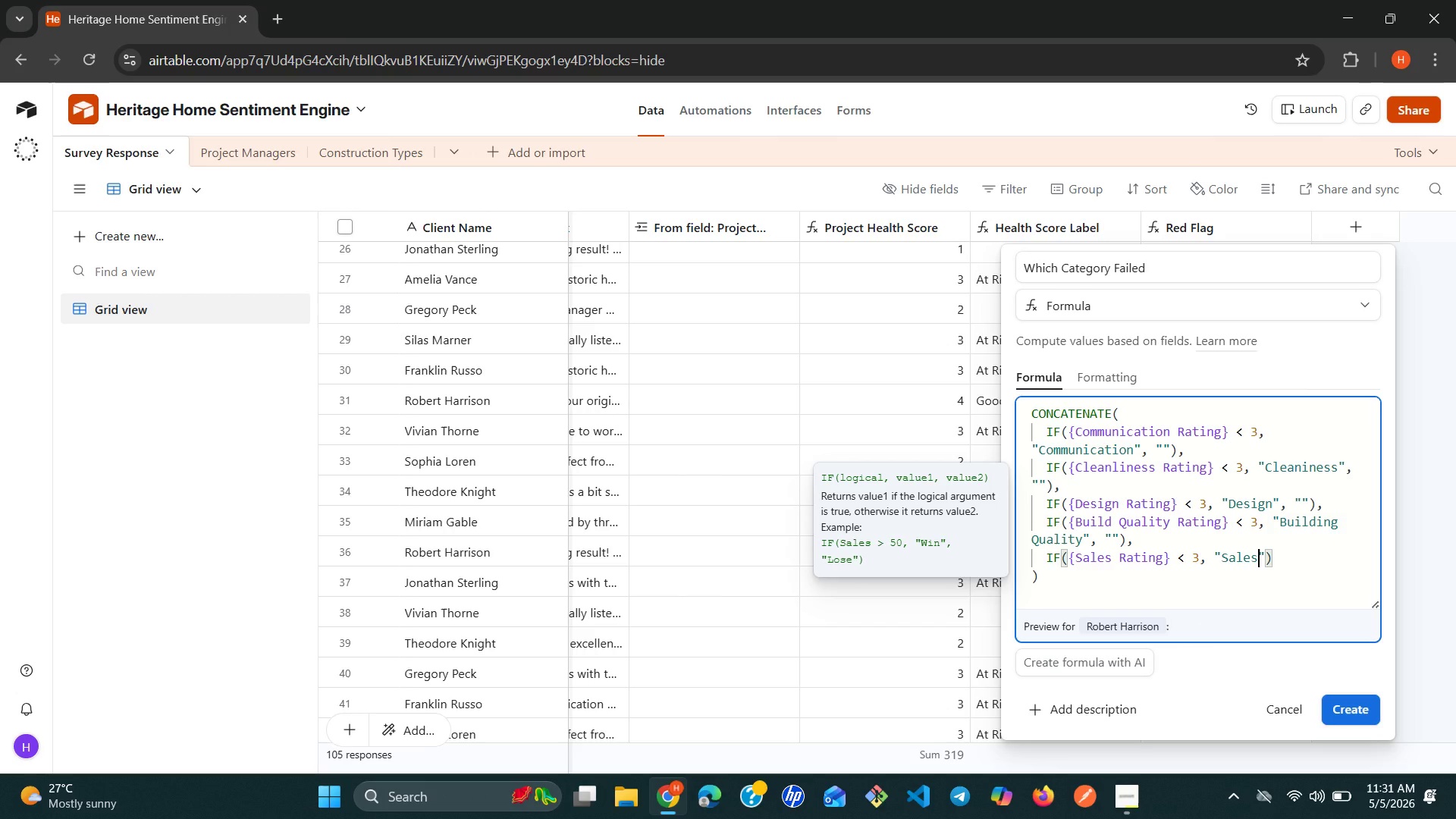 
key(Space)
 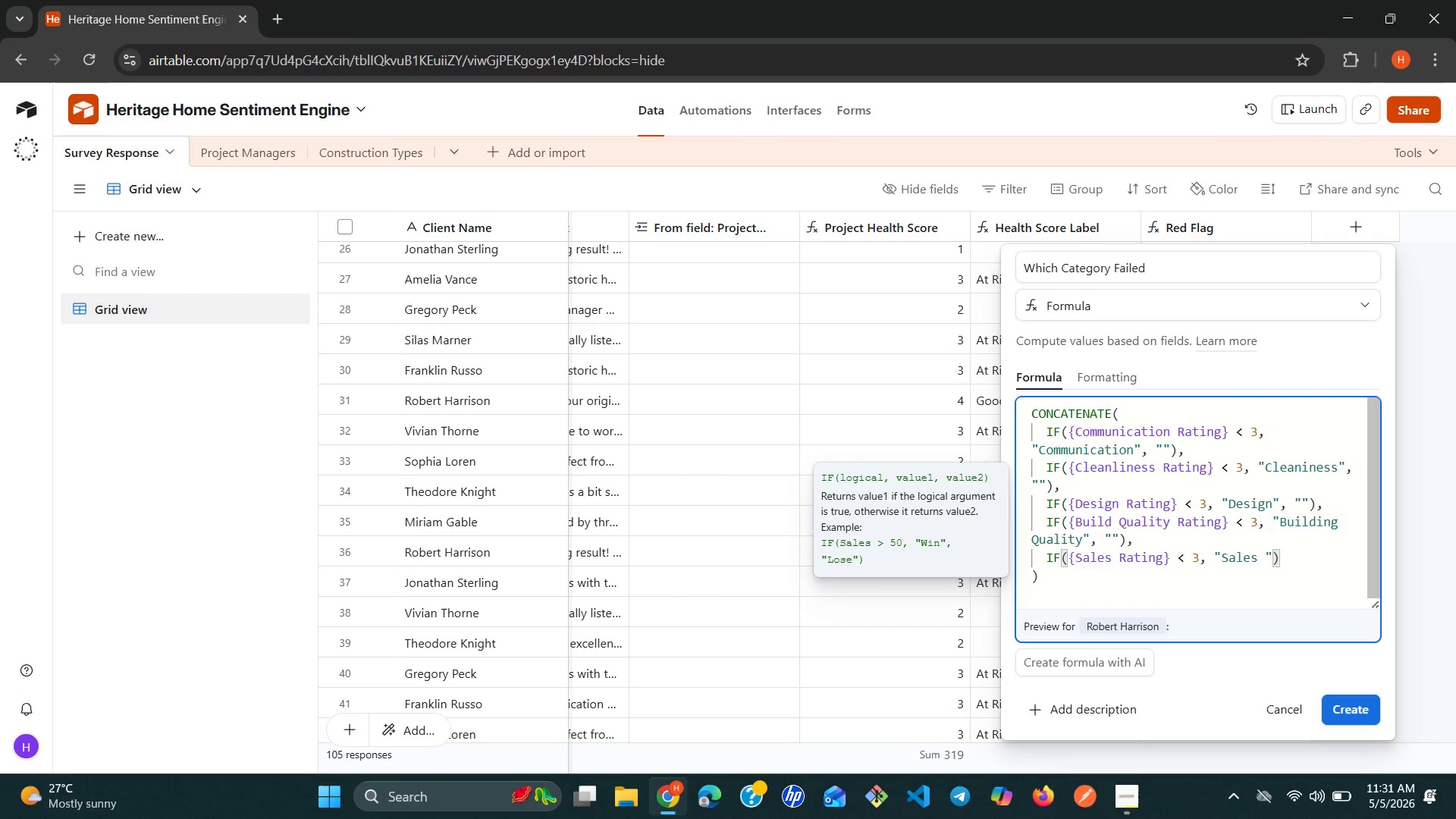 
key(ArrowRight)
 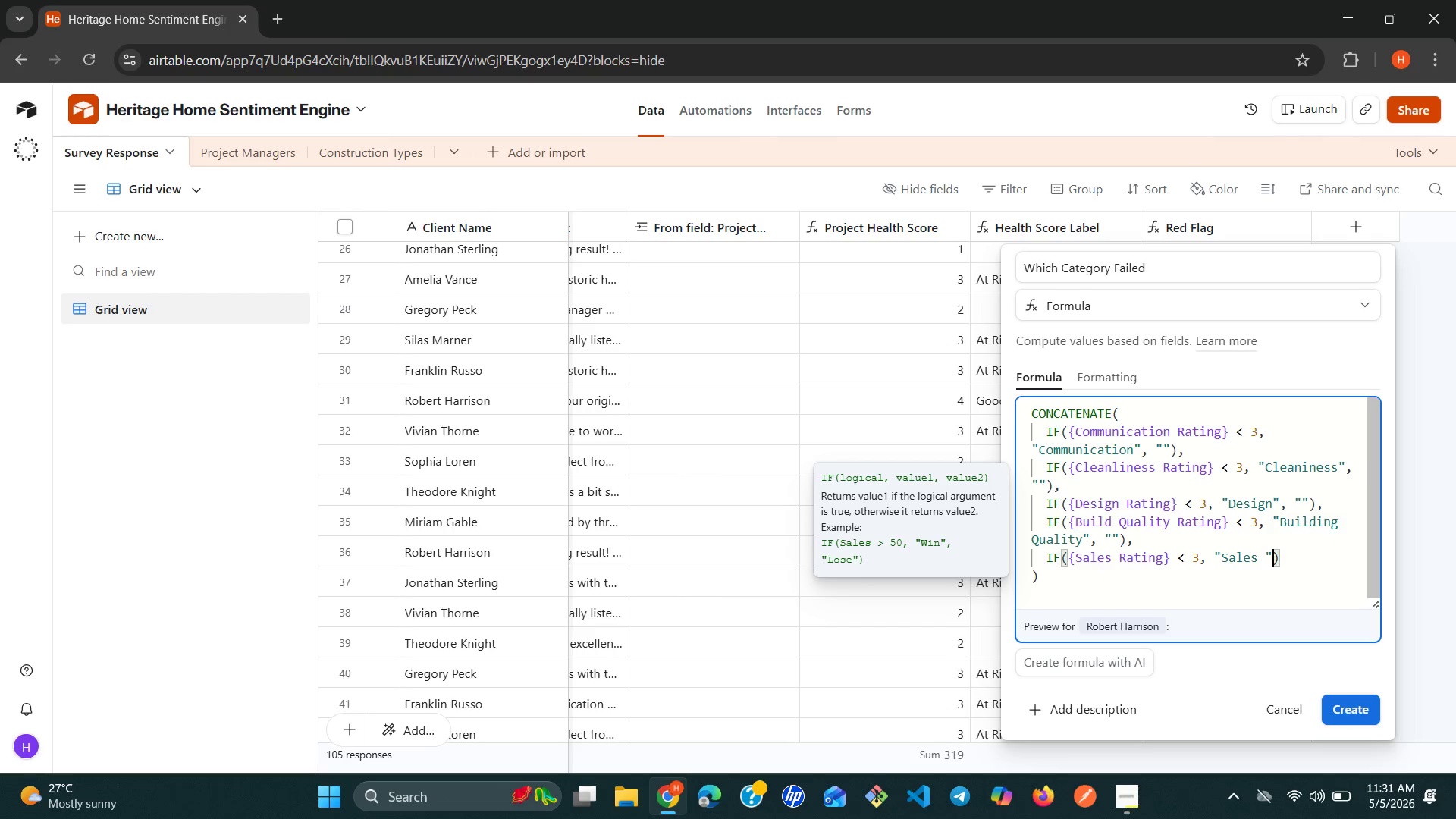 
key(Comma)
 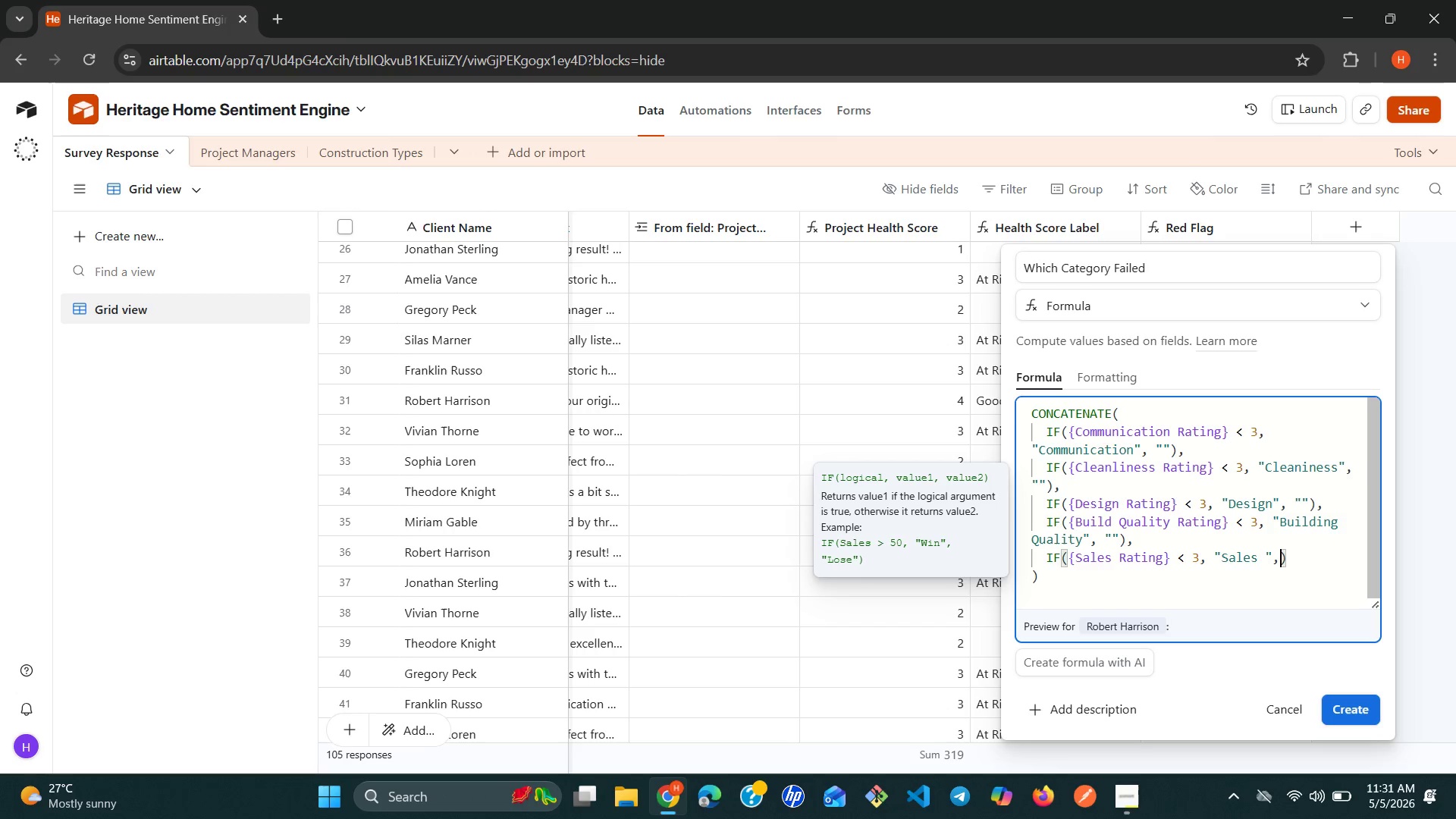 
key(Space)
 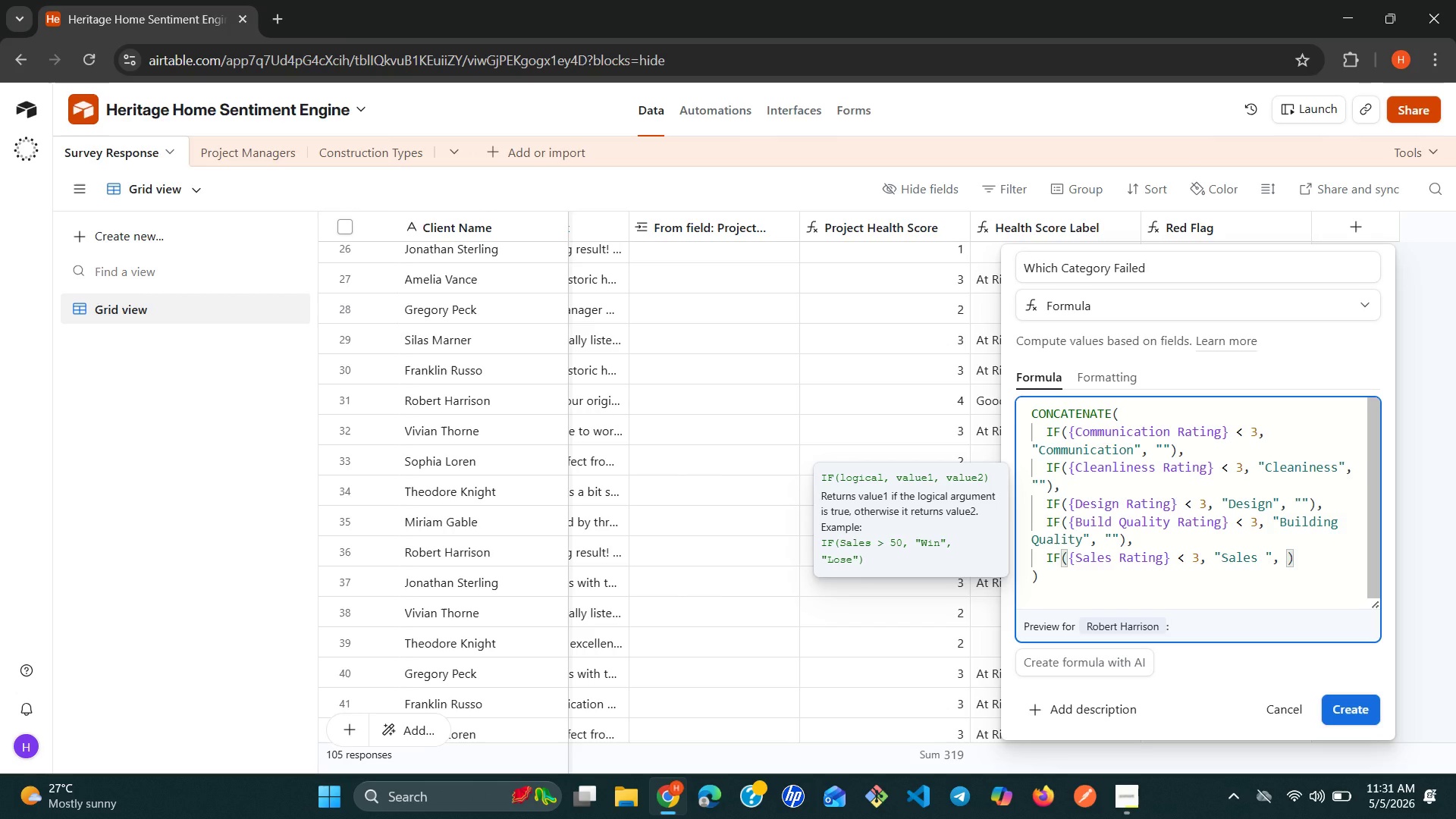 
key(Shift+ShiftRight)
 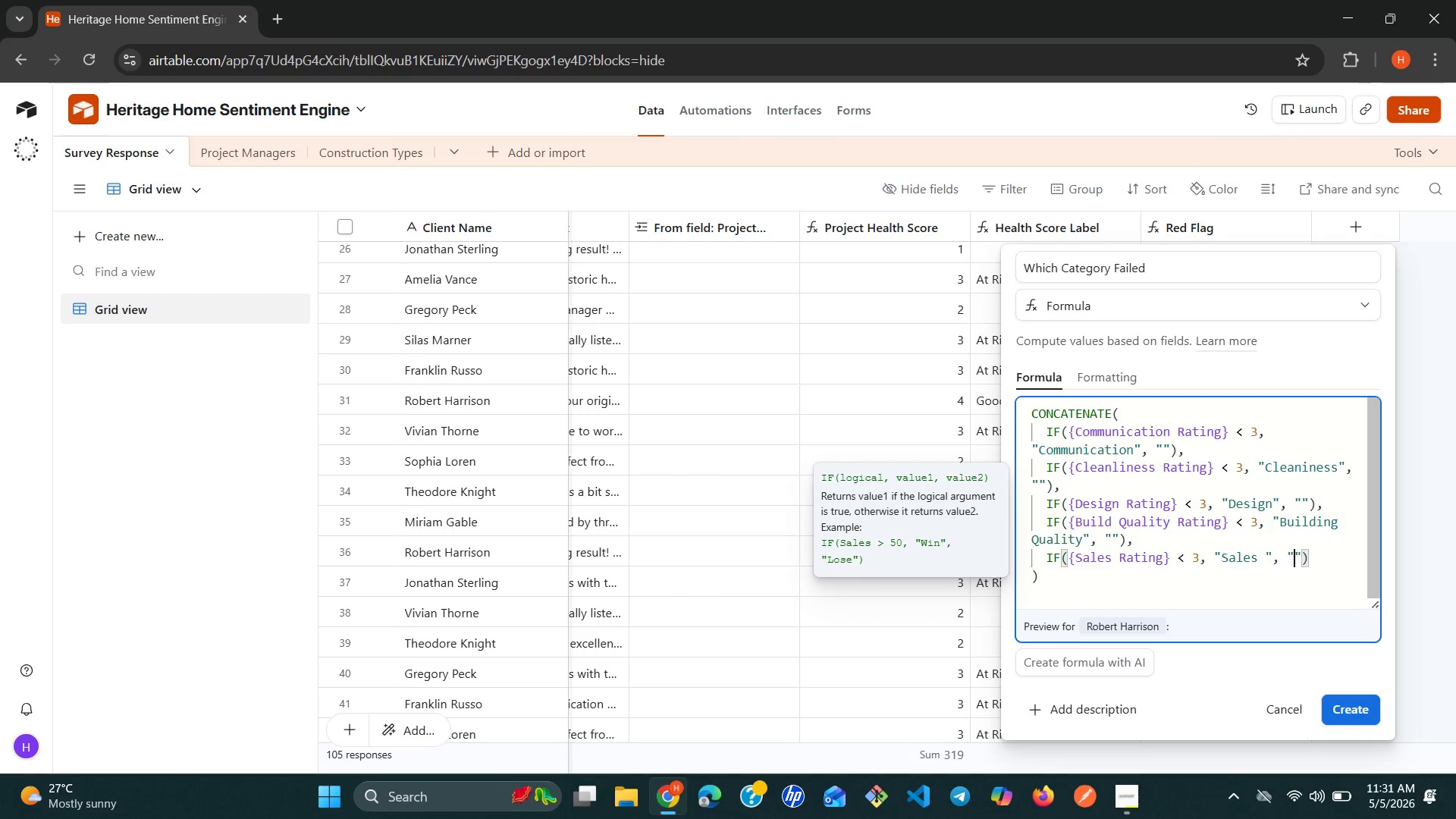 
key(Shift+Quote)
 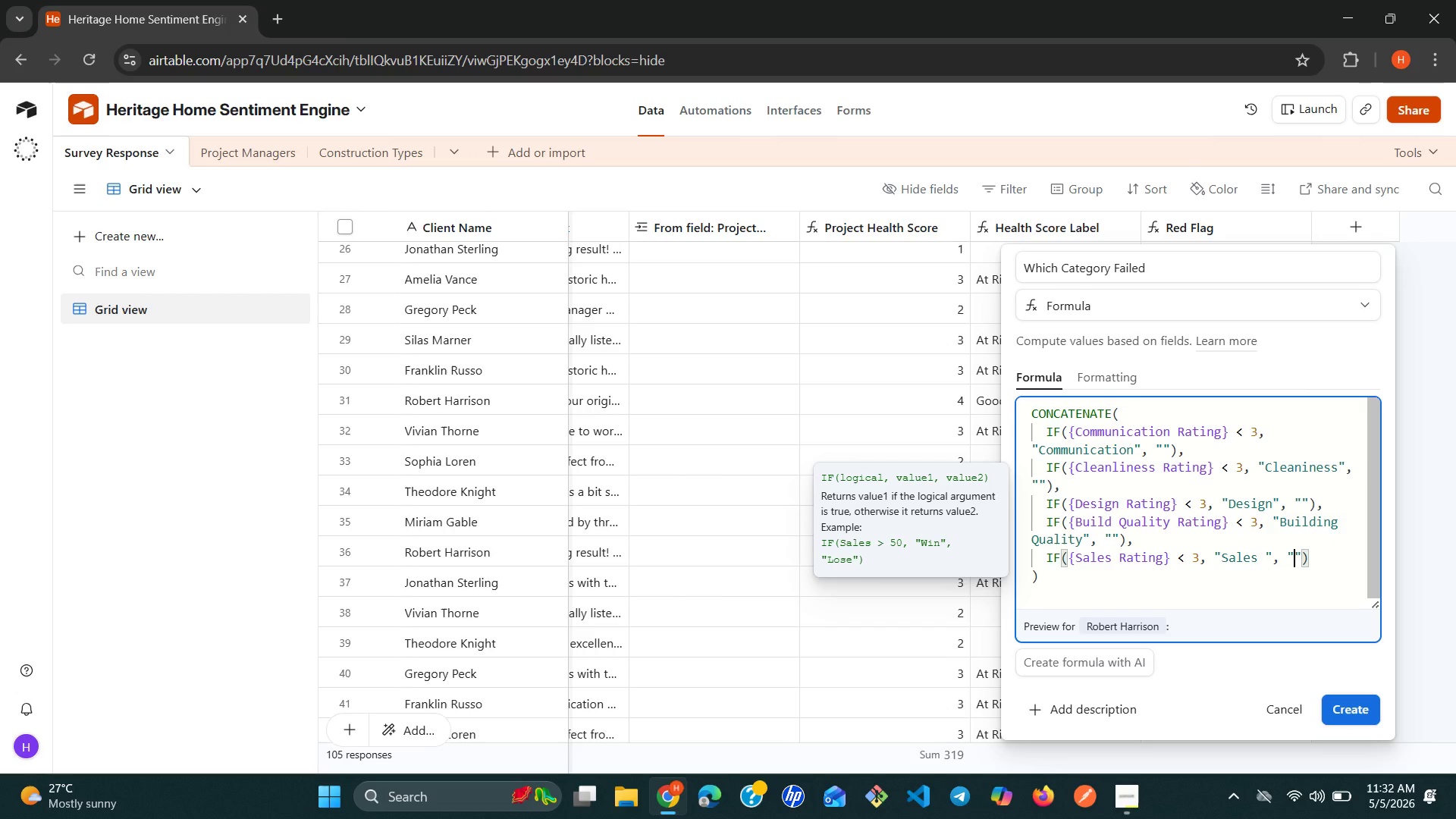 
key(ArrowUp)
 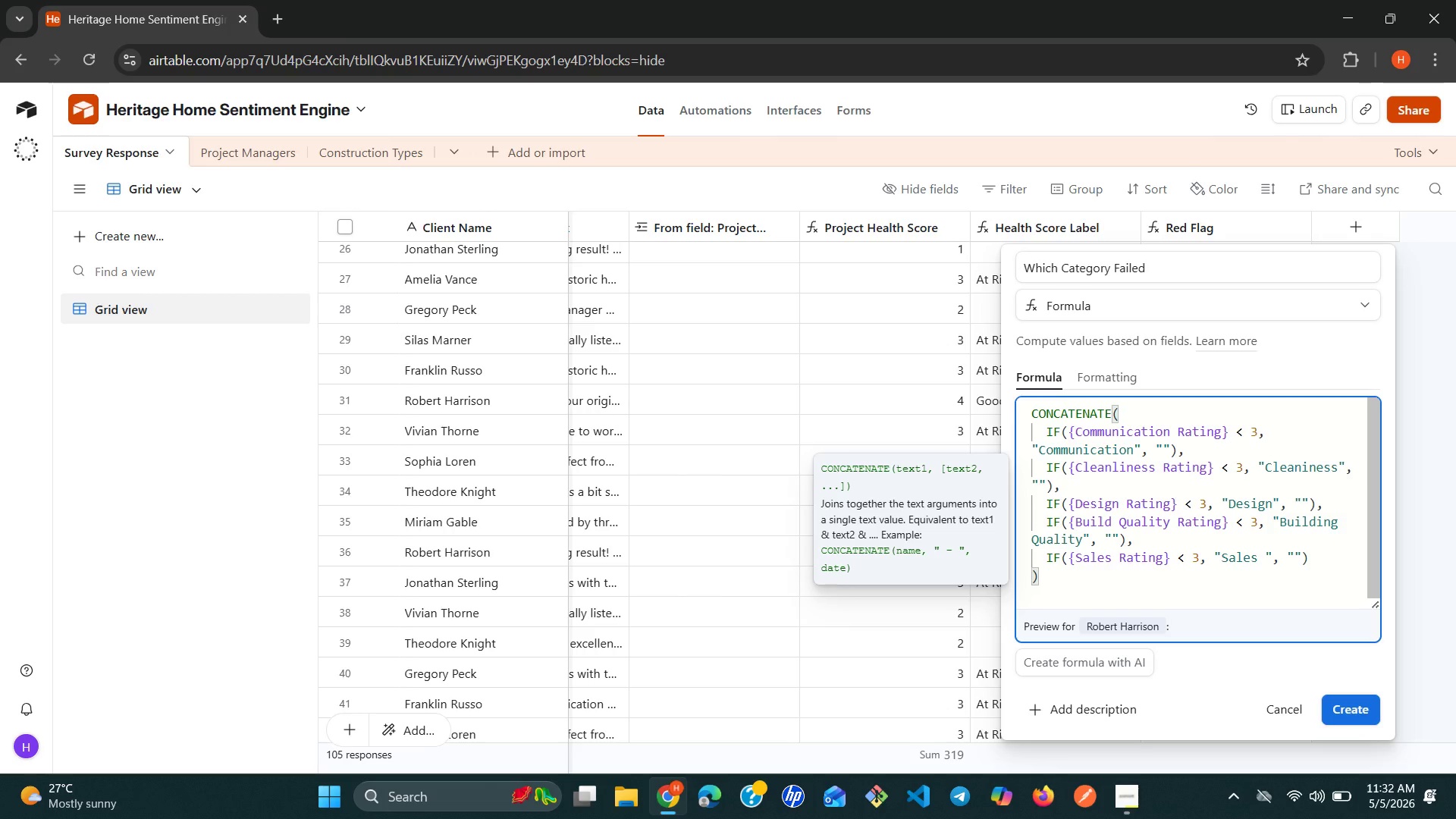 
key(ArrowUp)
 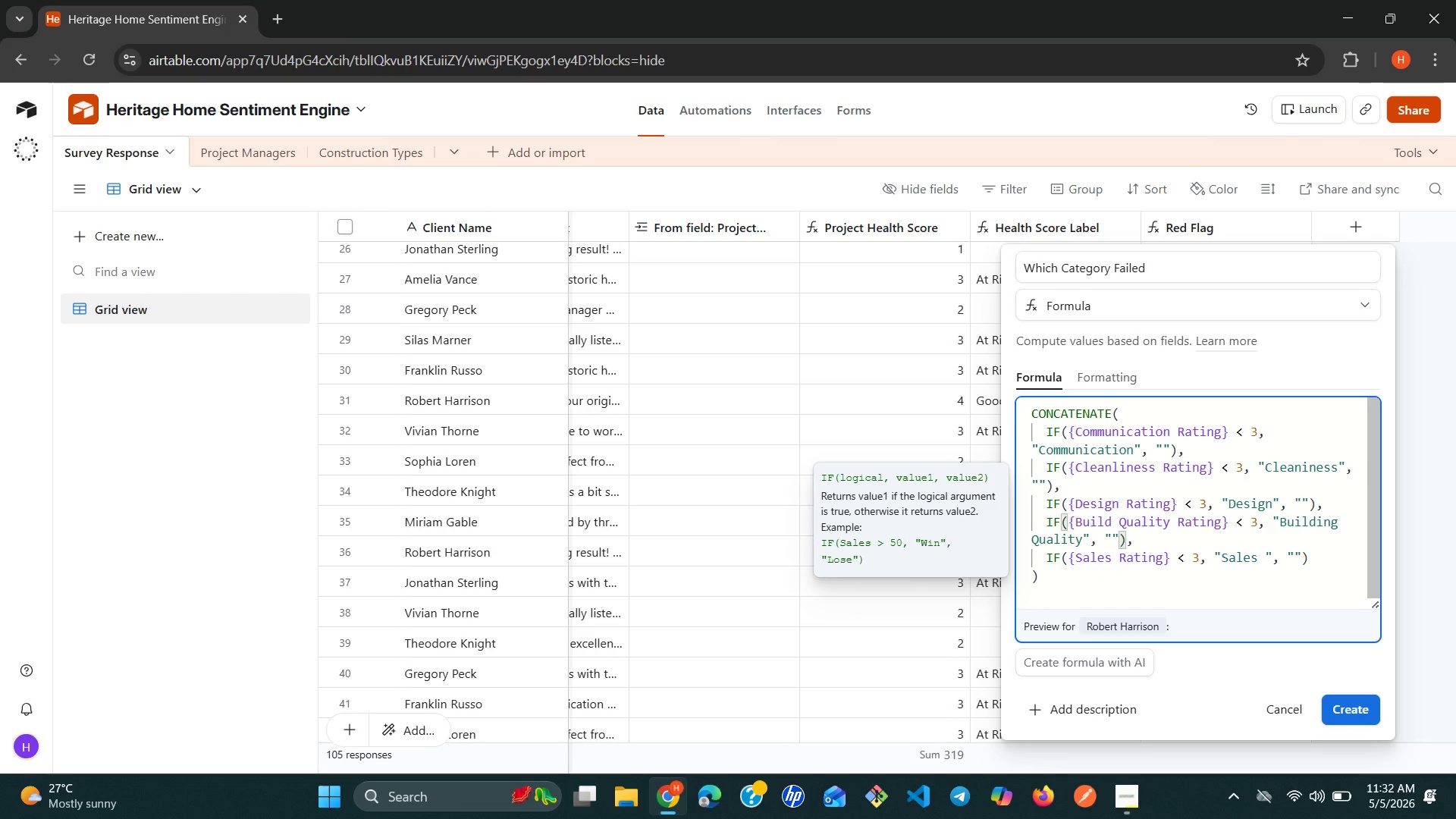 
key(ArrowDown)
 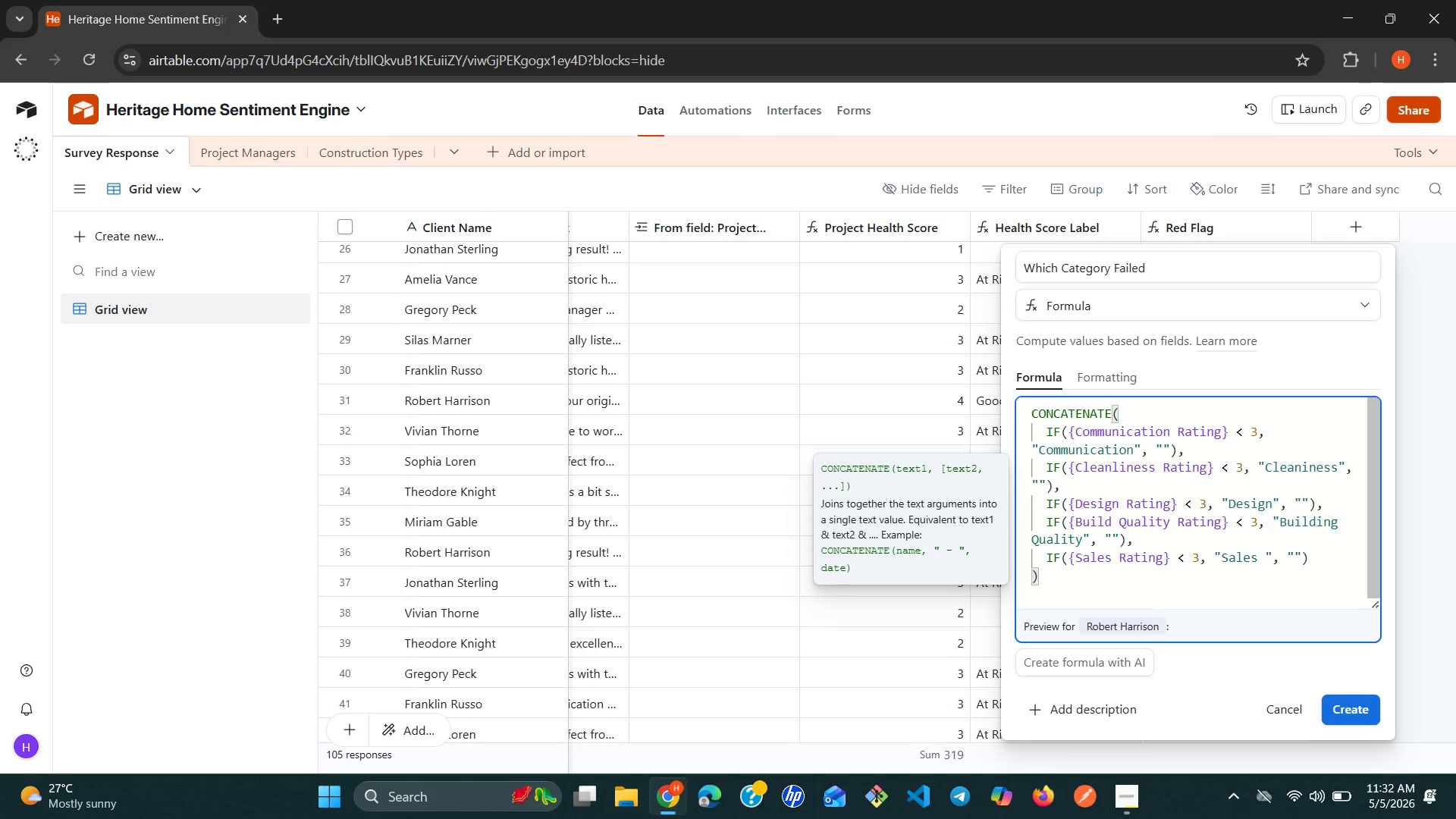 
key(ArrowLeft)
 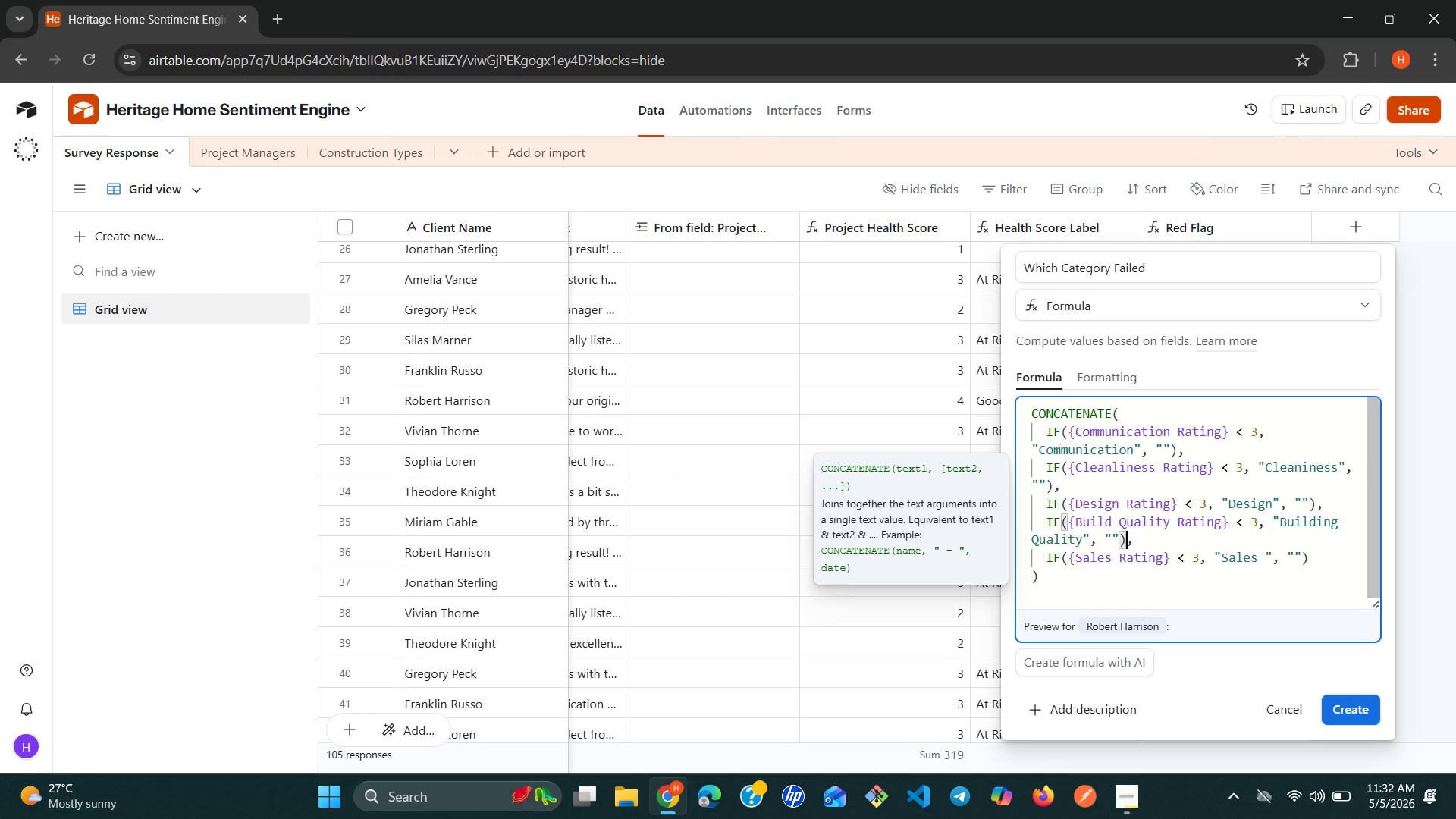 
key(ArrowLeft)
 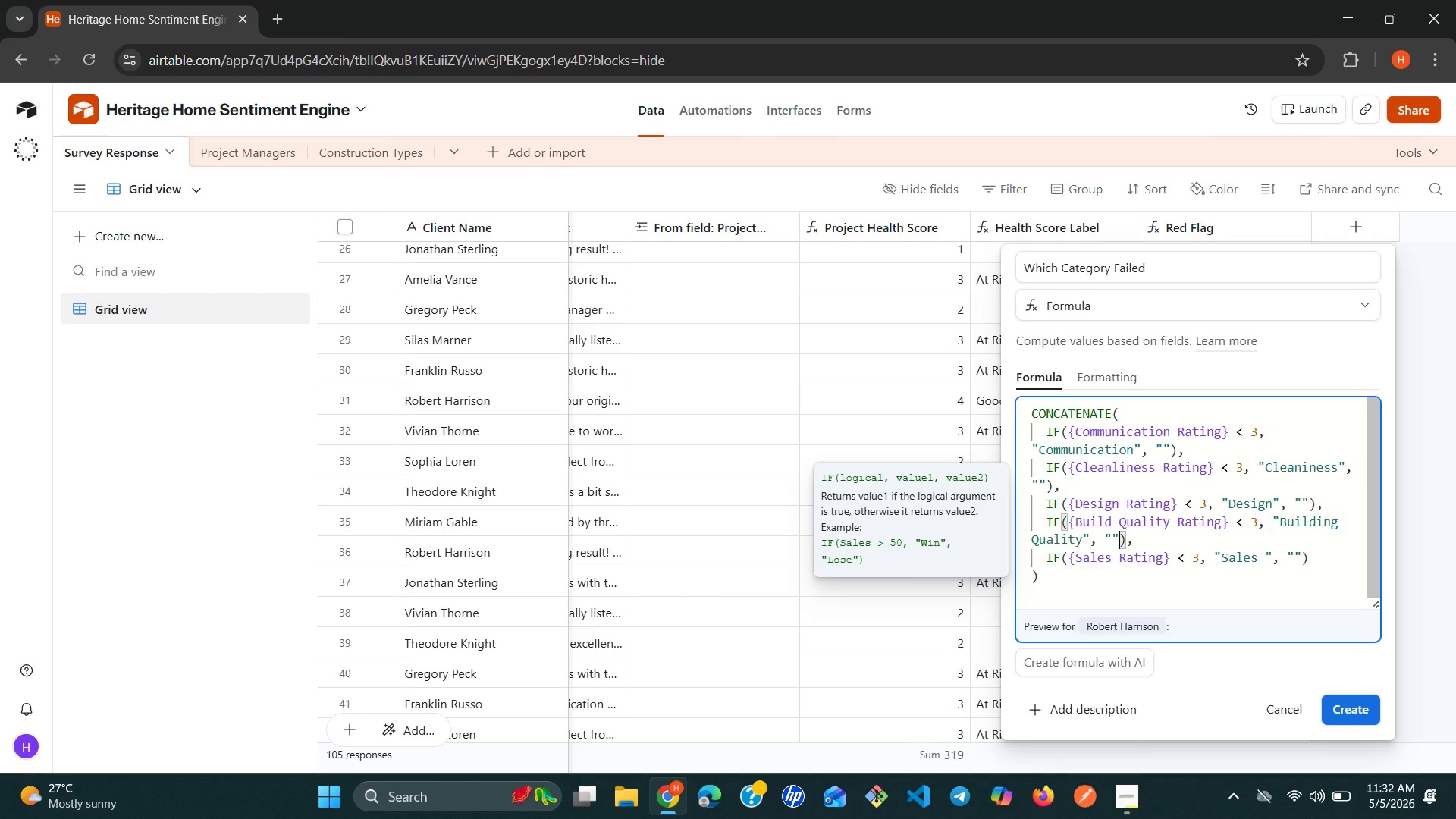 
key(ArrowLeft)
 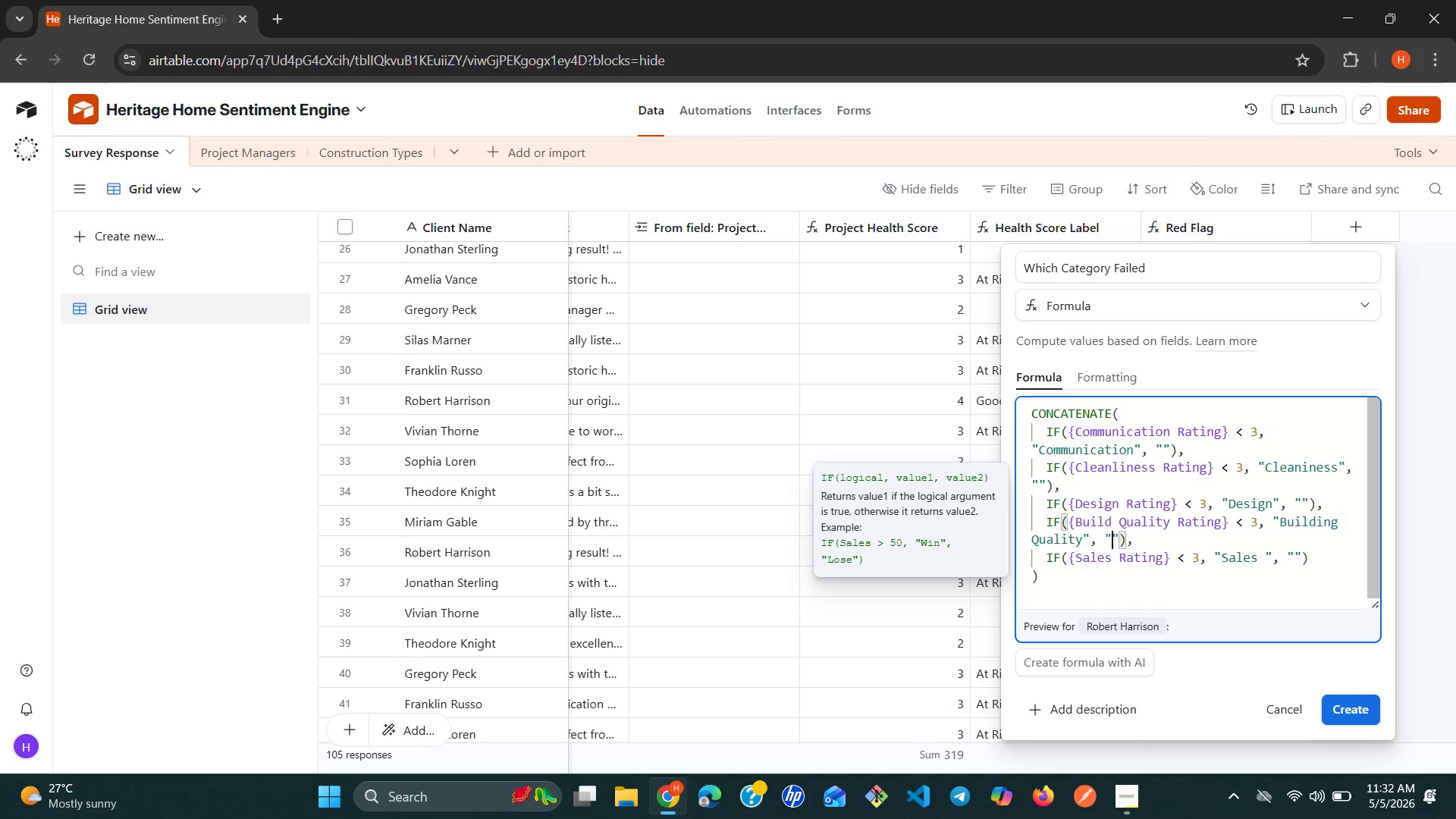 
key(ArrowLeft)
 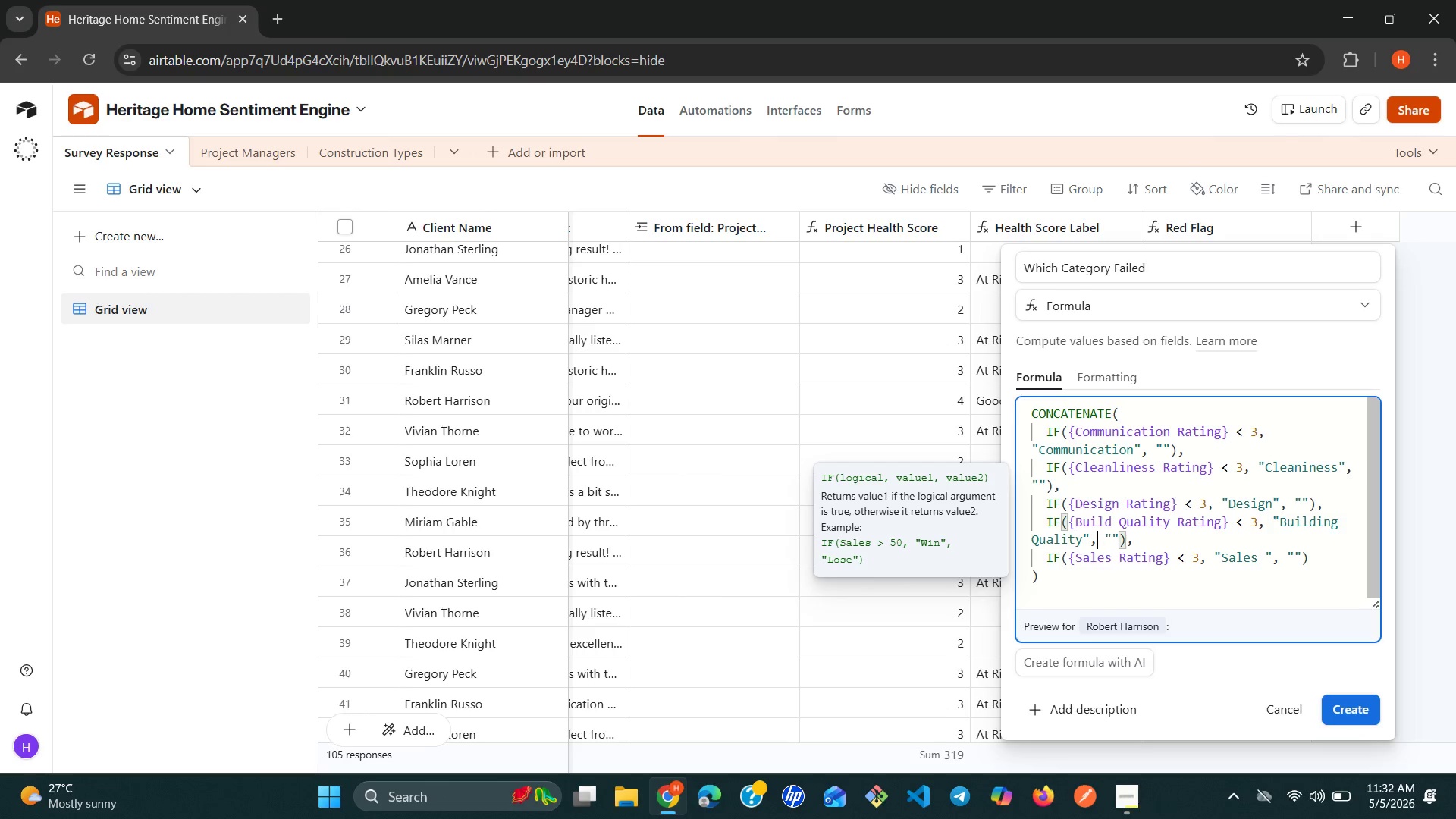 
key(ArrowLeft)
 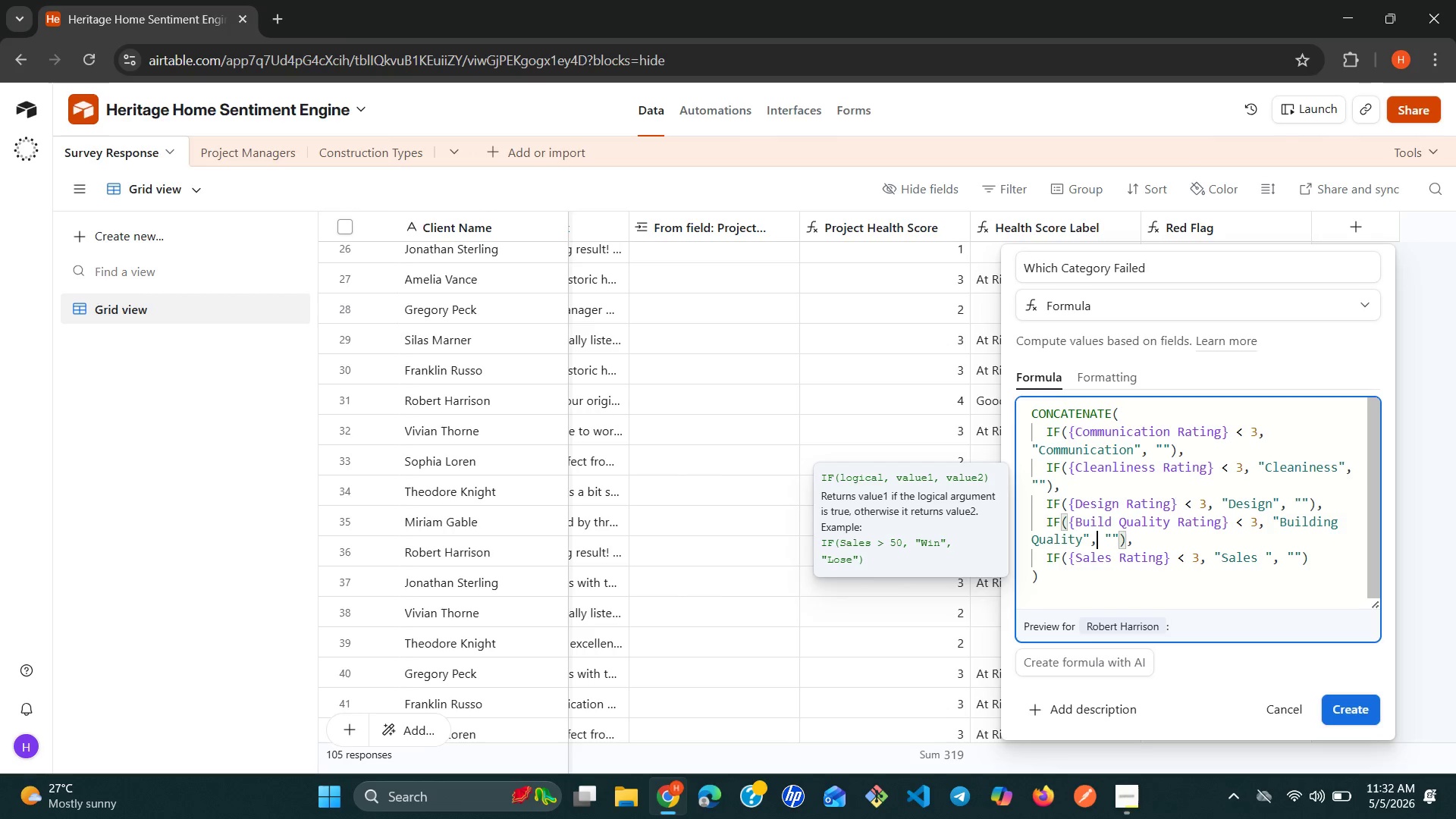 
key(ArrowLeft)
 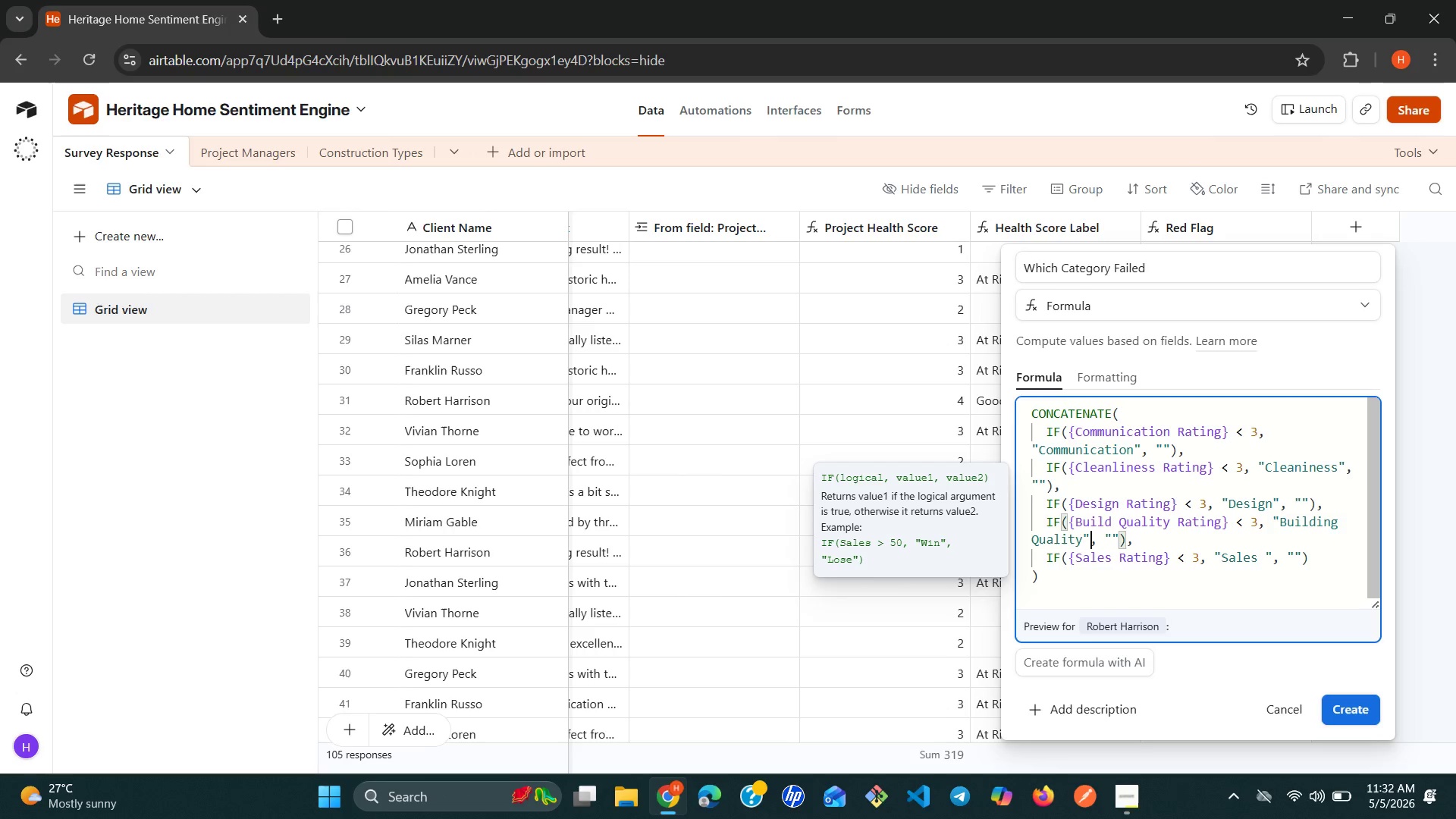 
key(ArrowLeft)
 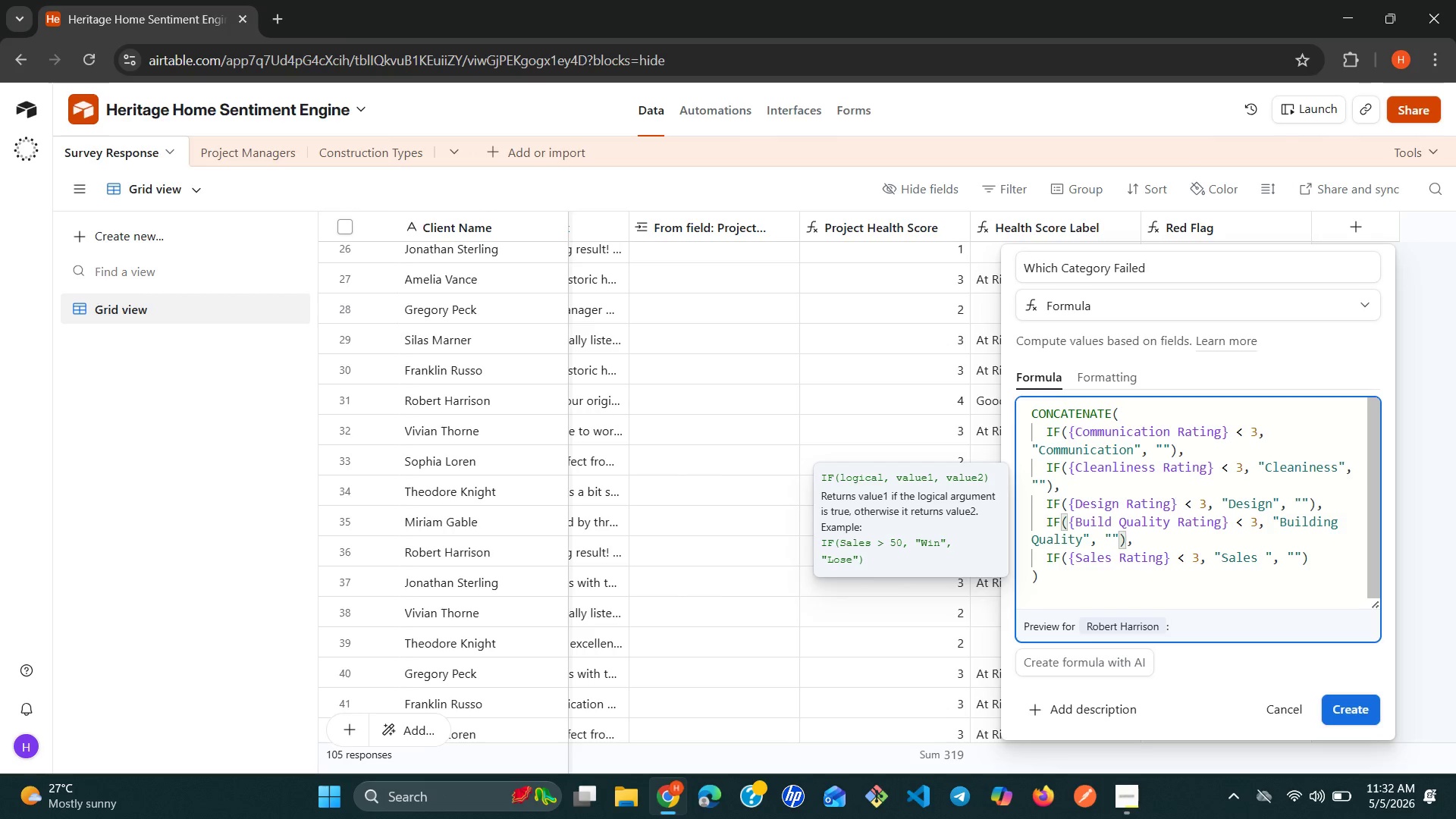 
key(Space)
 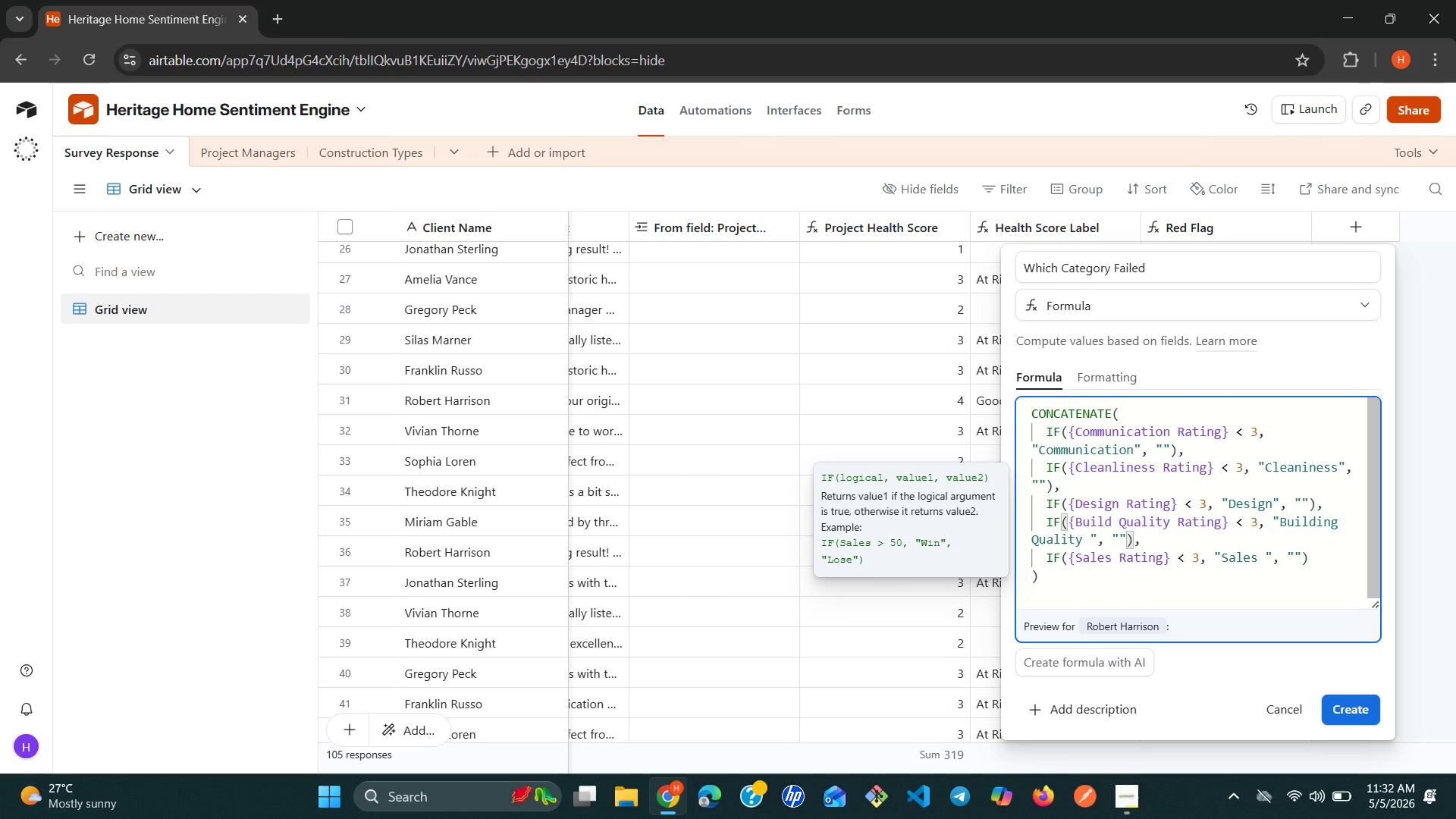 
key(ArrowUp)
 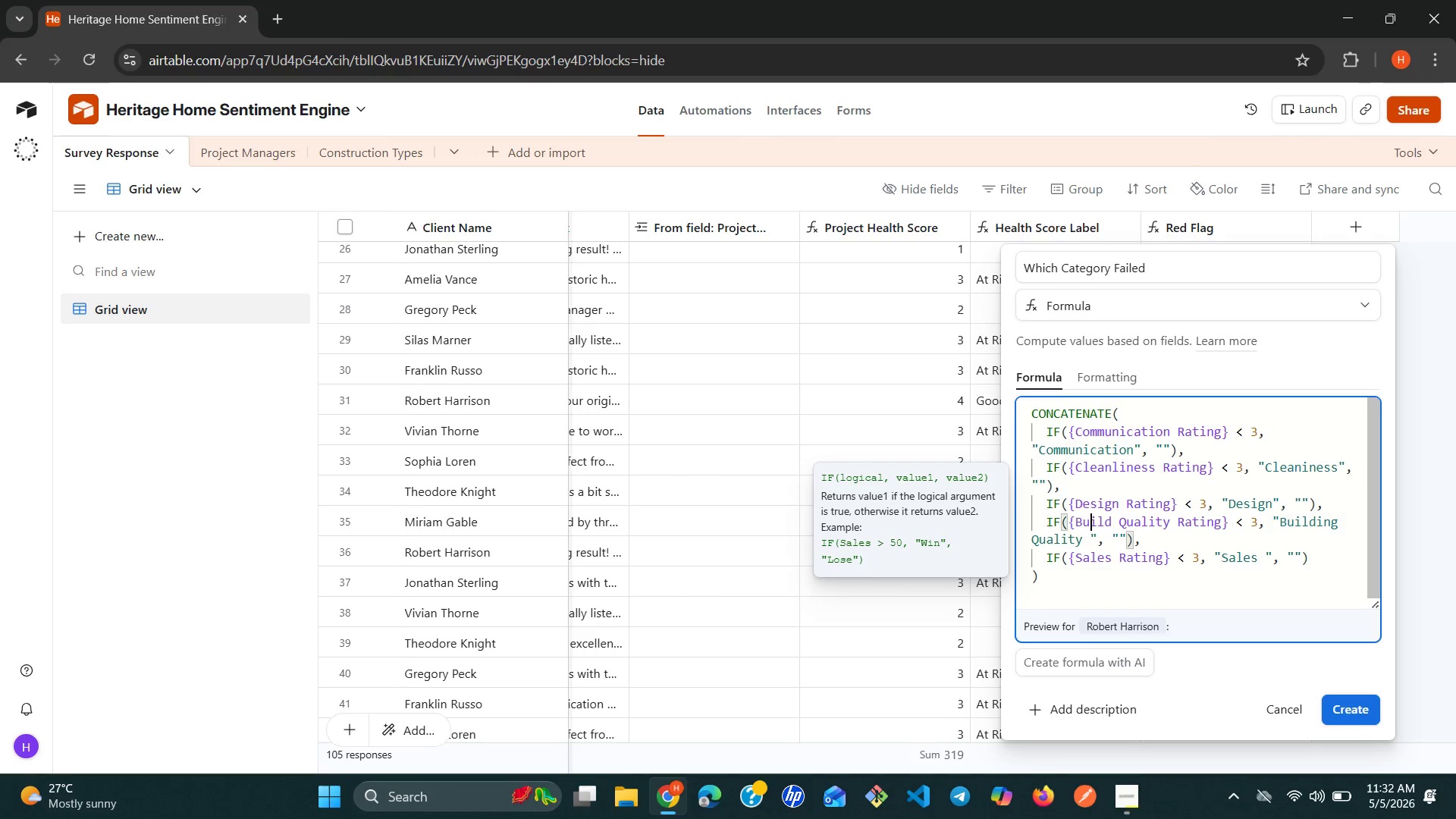 
key(ArrowUp)
 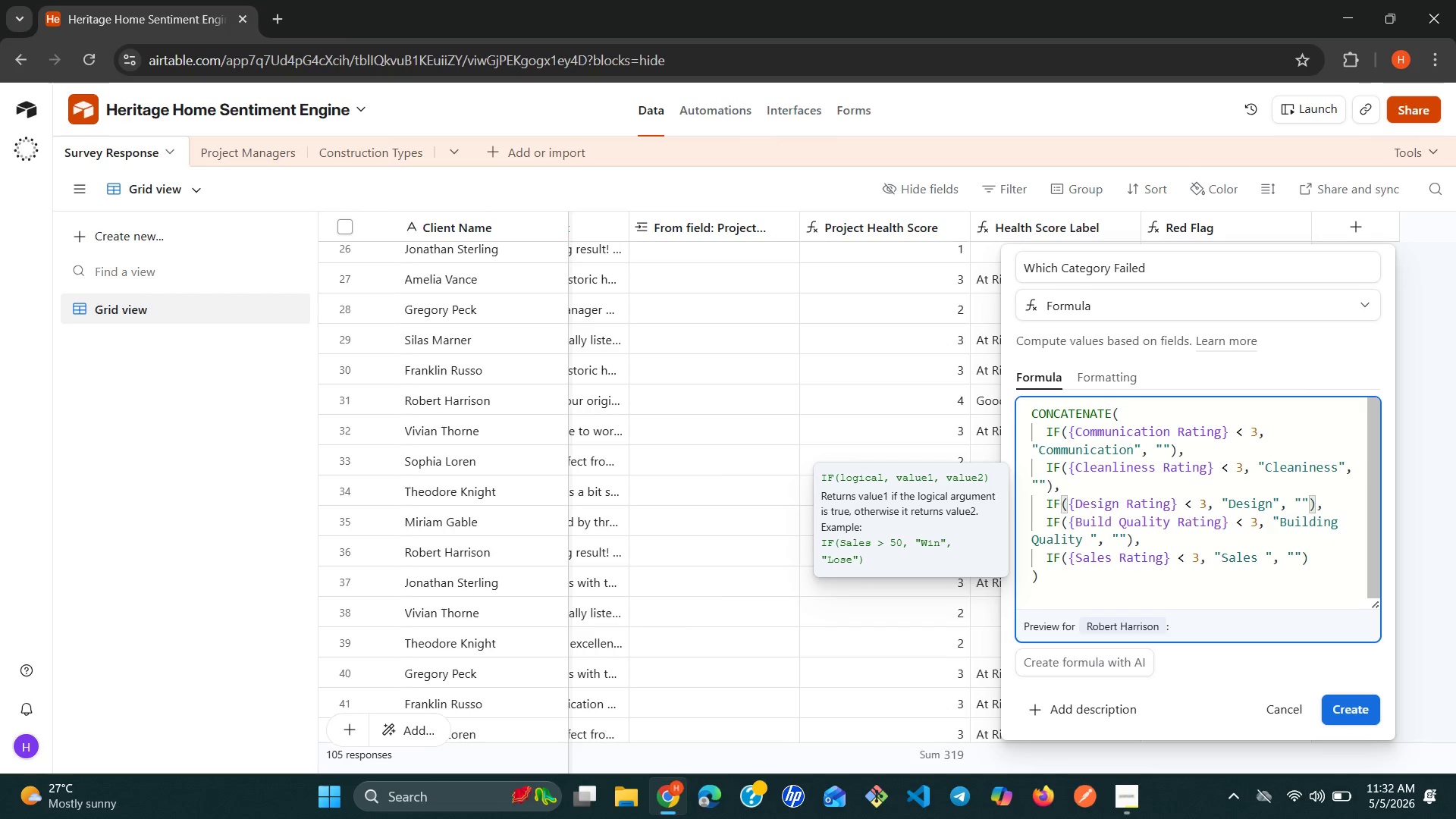 
hold_key(key=ArrowRight, duration=1.2)
 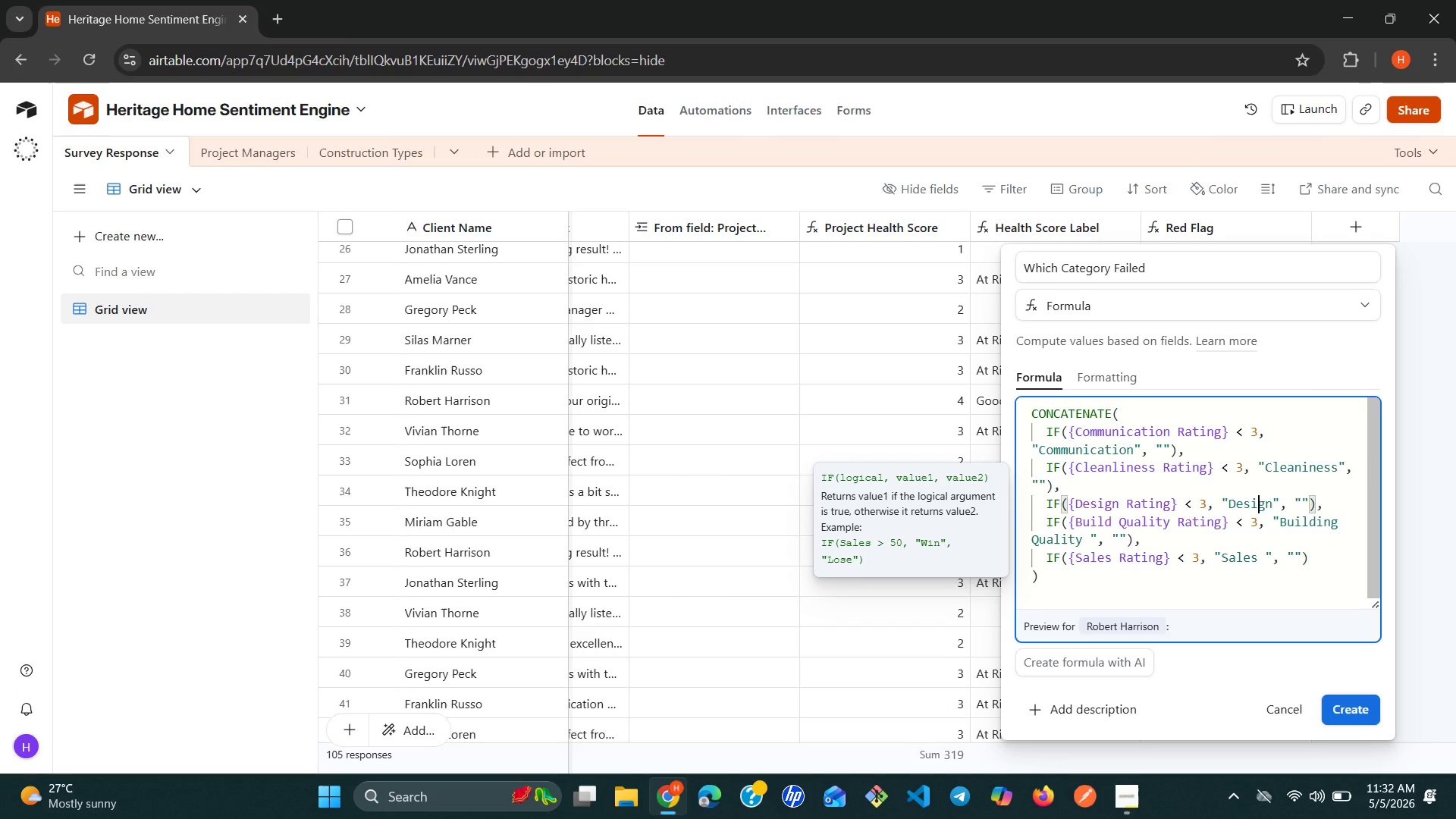 
key(ArrowRight)
 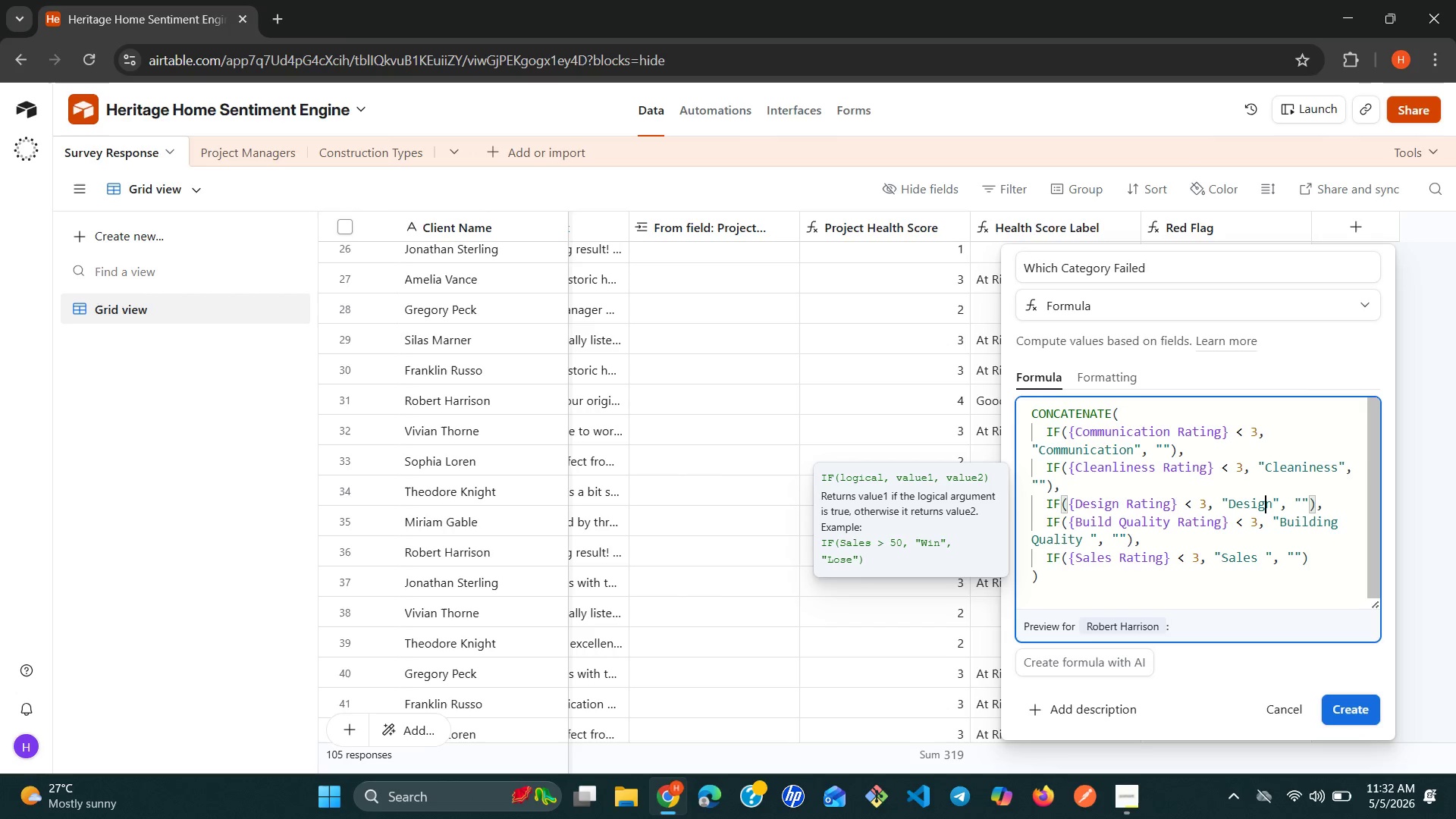 
key(ArrowRight)
 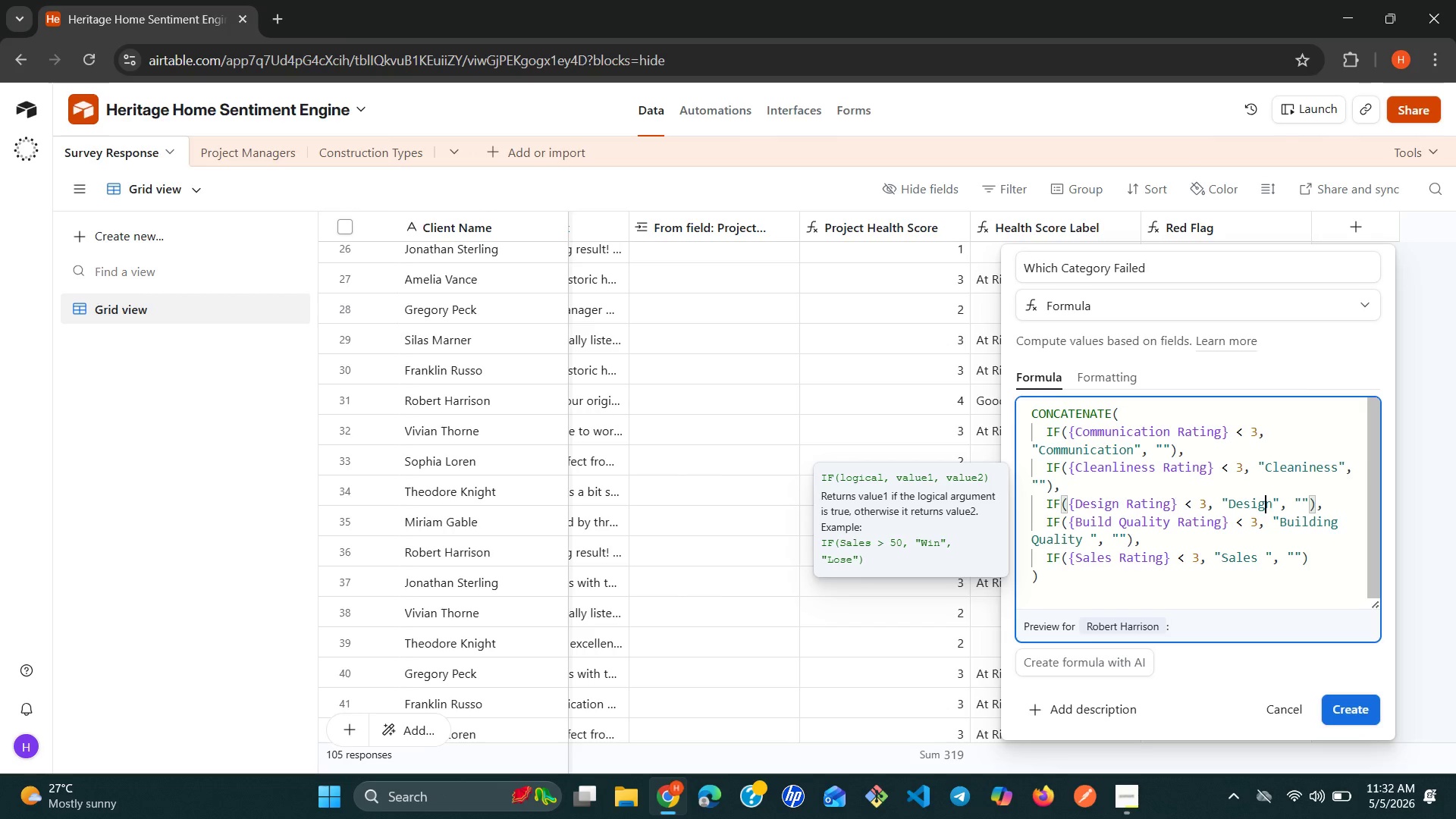 
key(ArrowRight)
 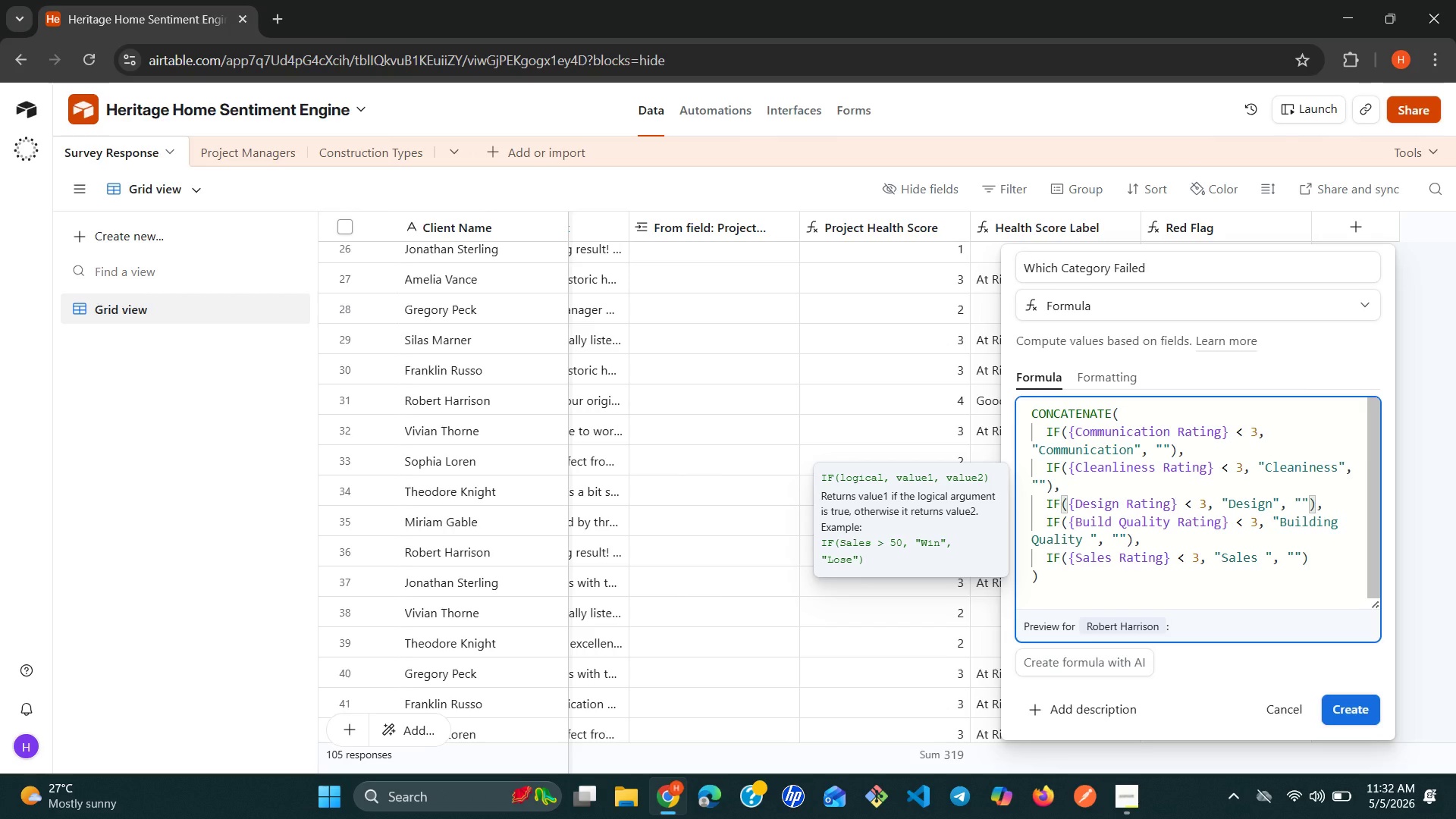 
key(Space)
 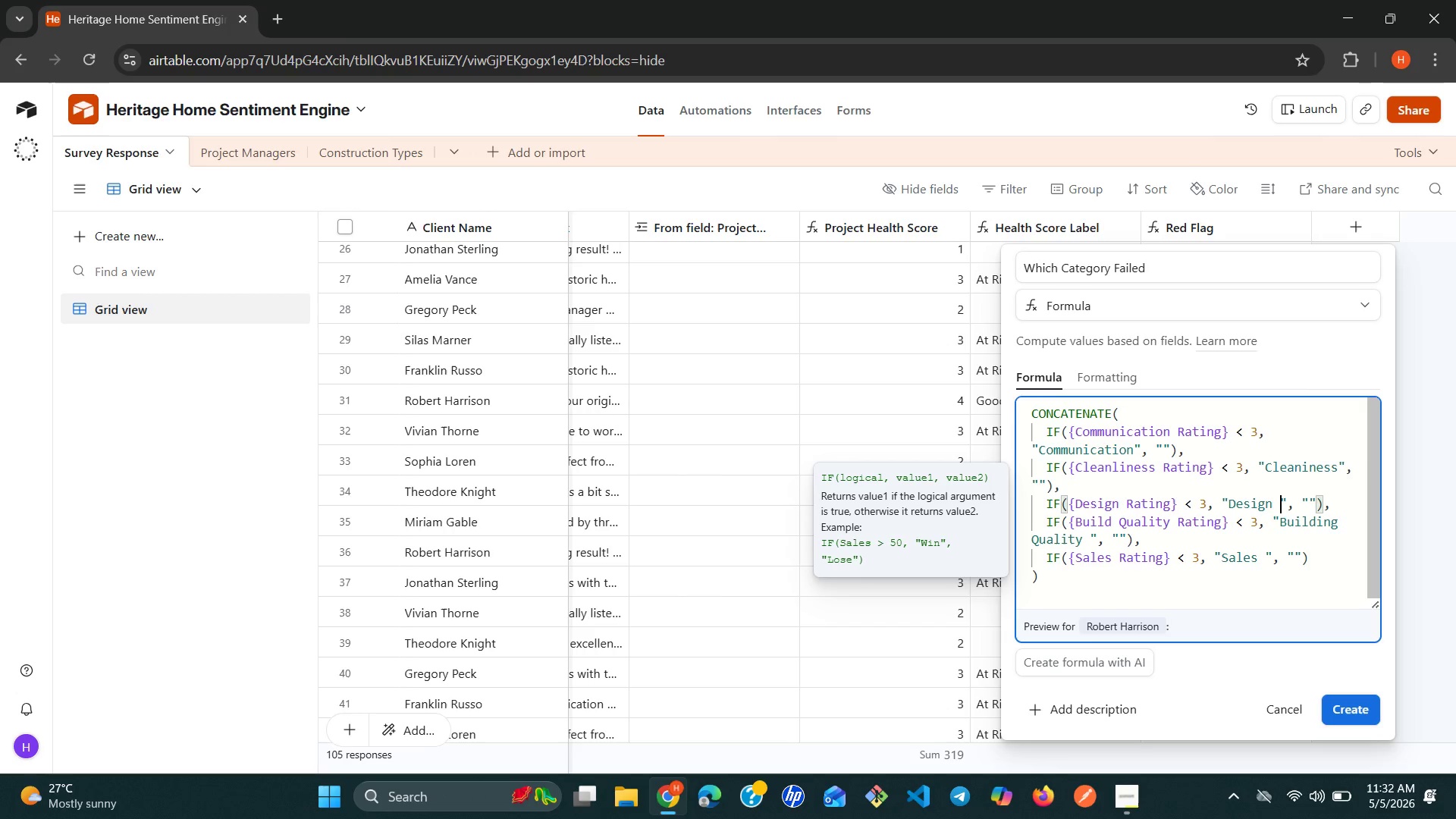 
key(ArrowUp)
 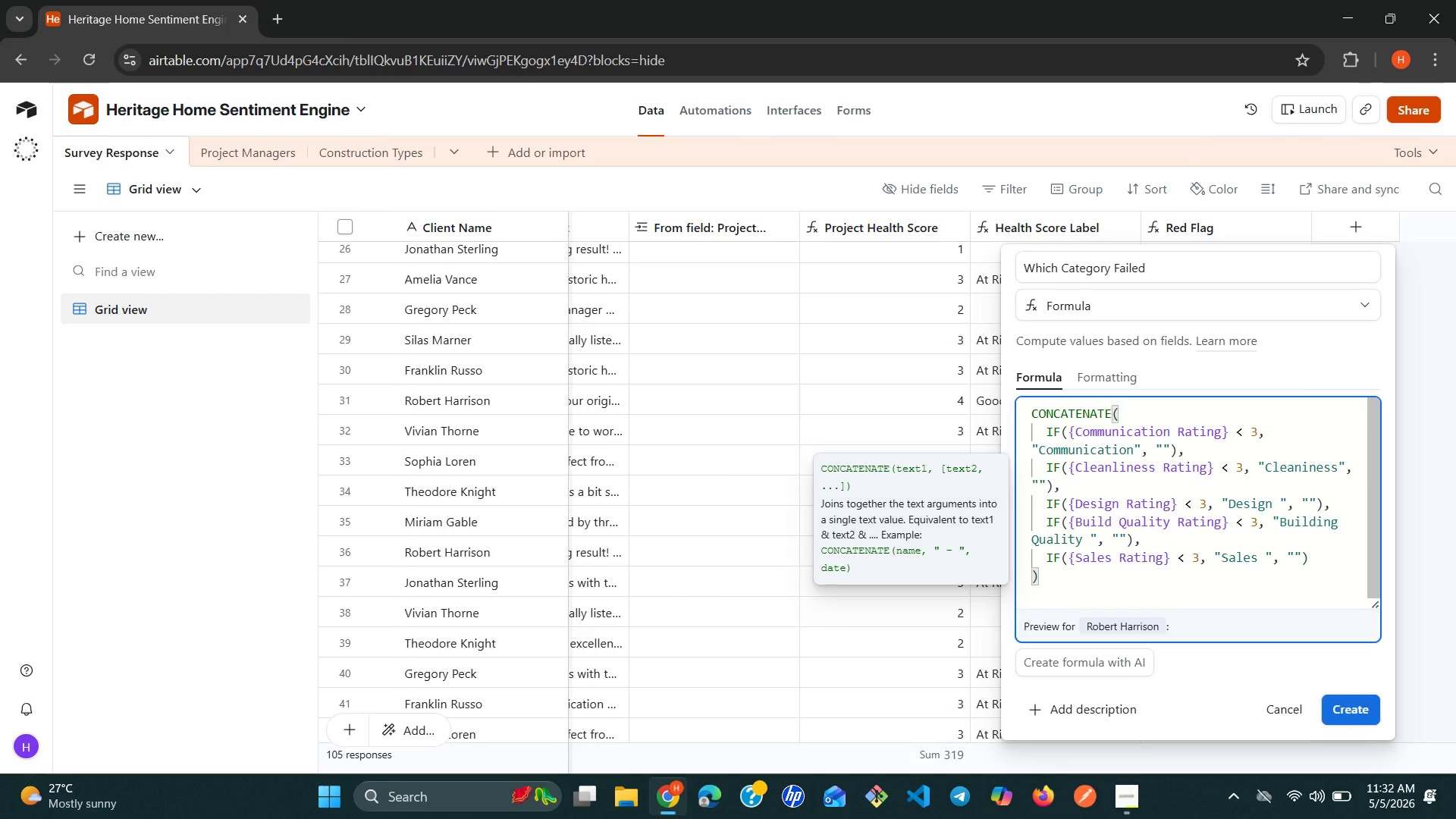 
key(ArrowUp)
 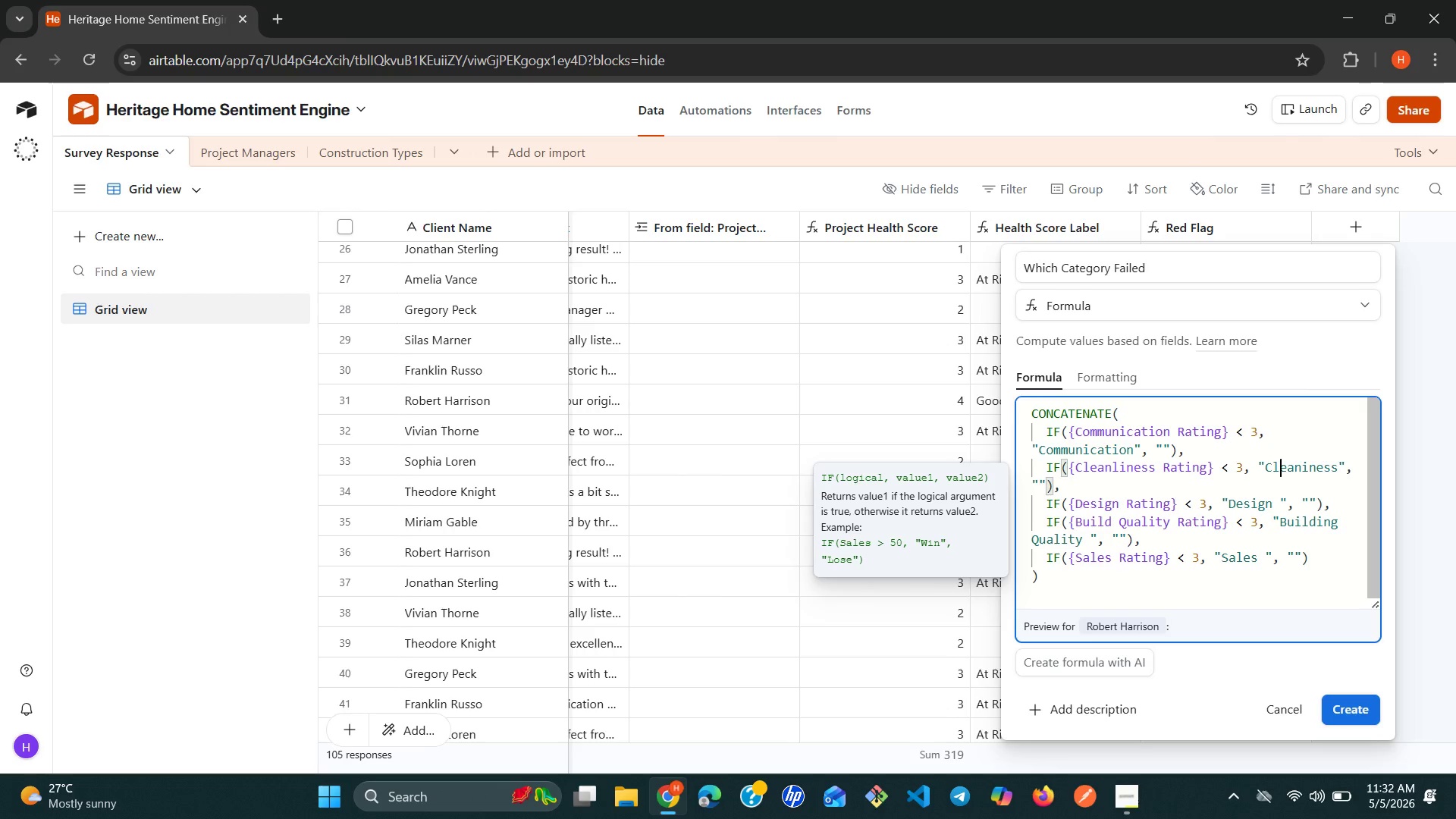 
key(Control+ArrowRight)
 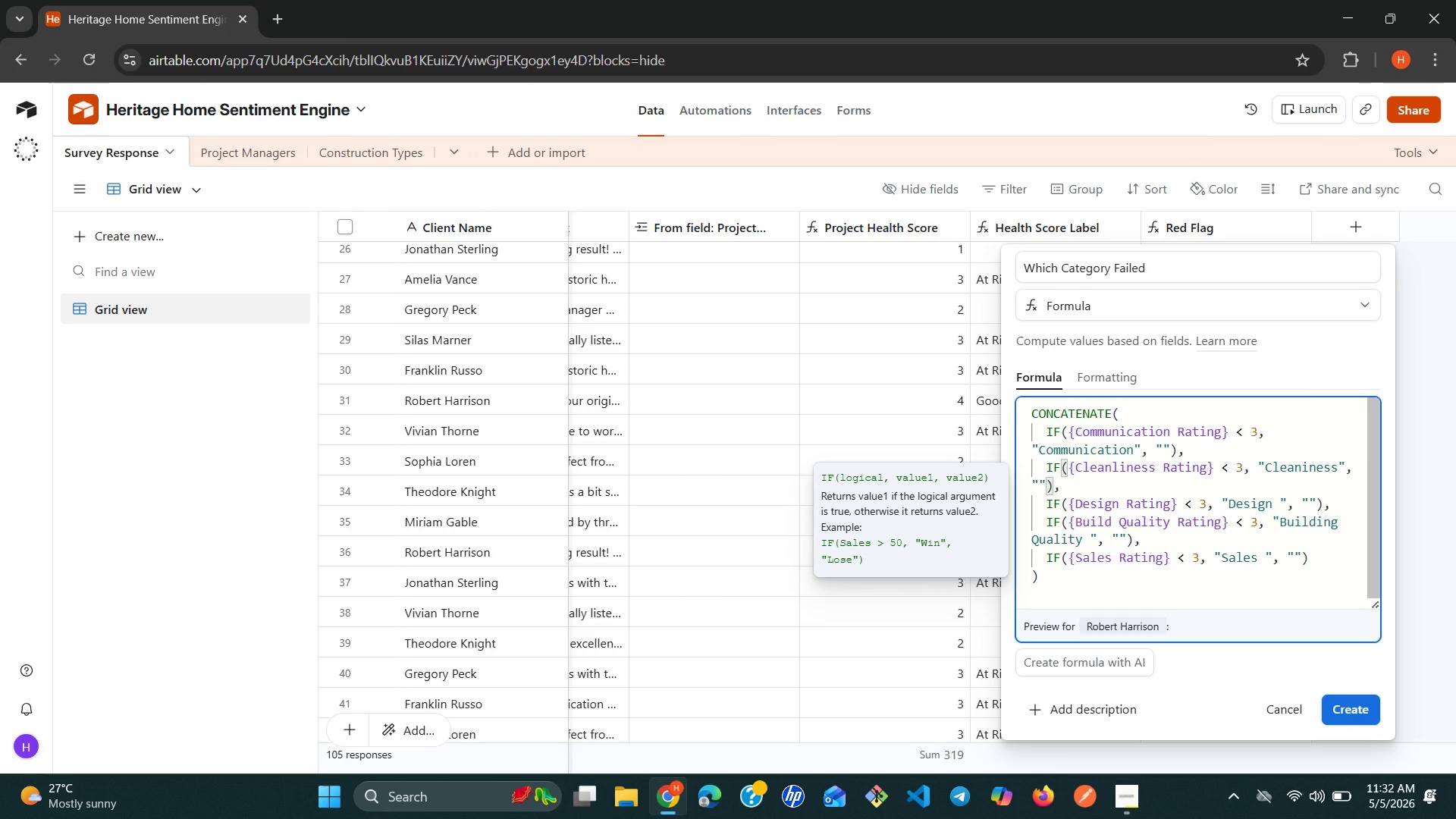 
key(Space)
 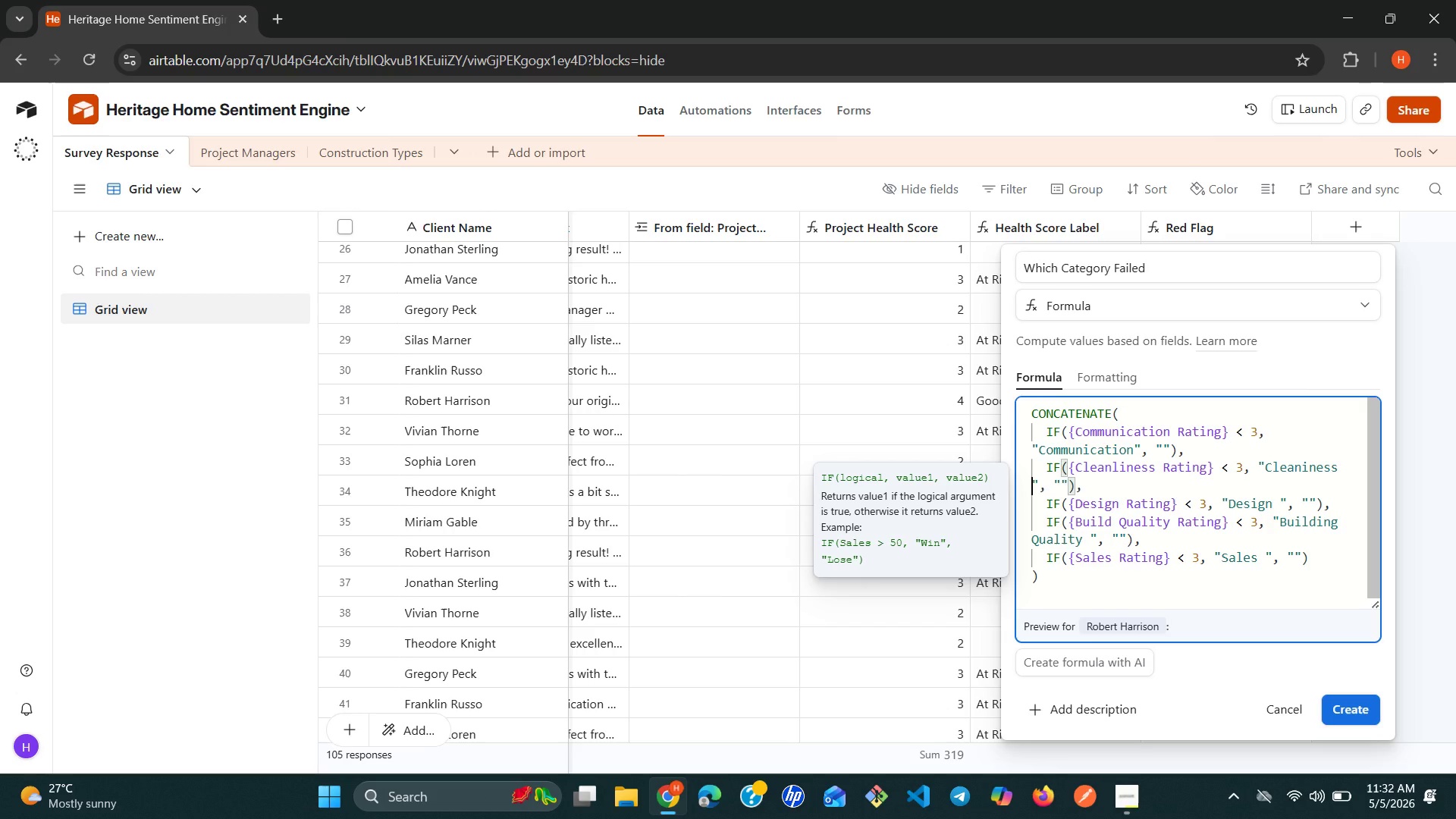 
key(ArrowUp)
 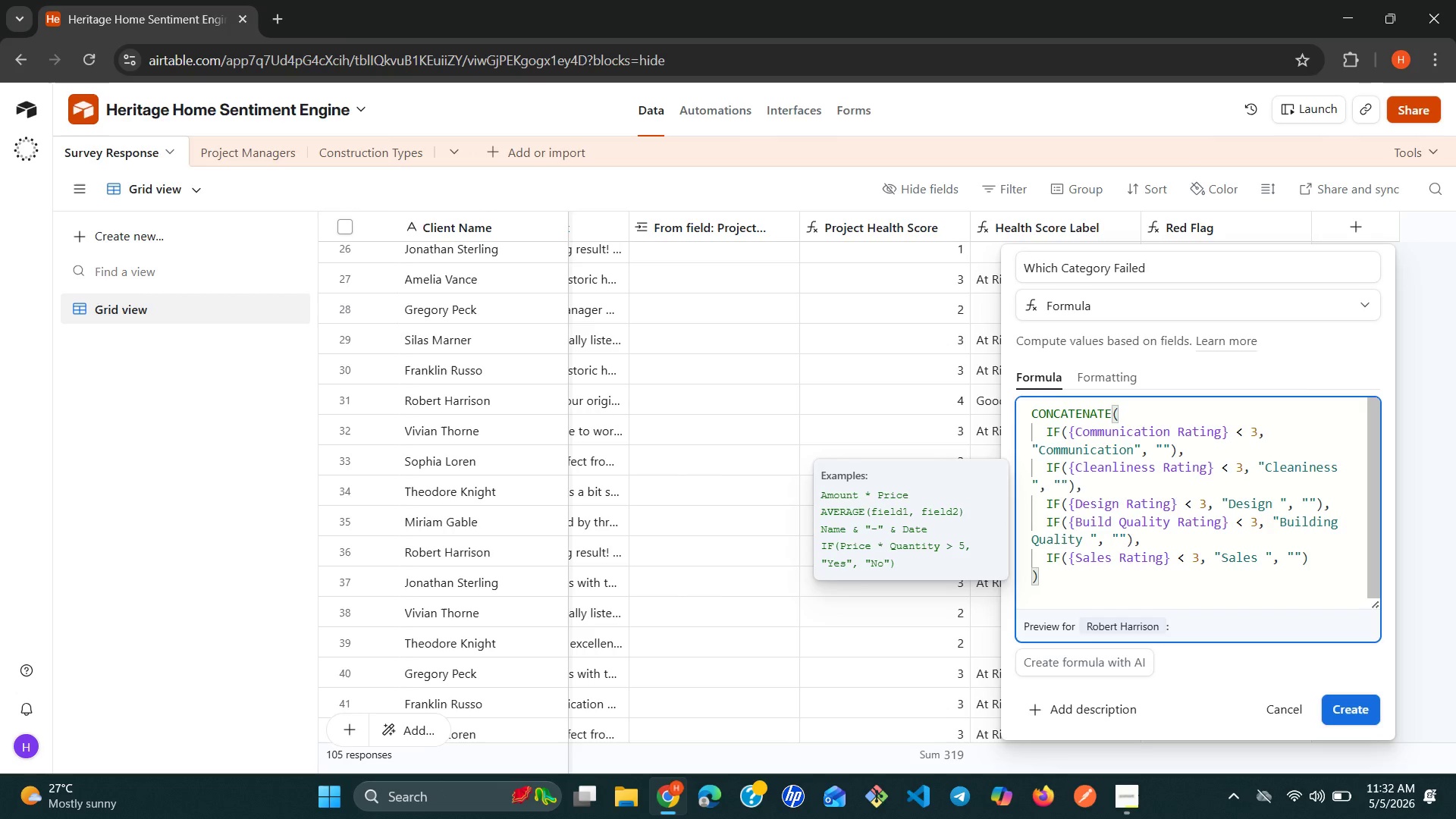 
key(ArrowUp)
 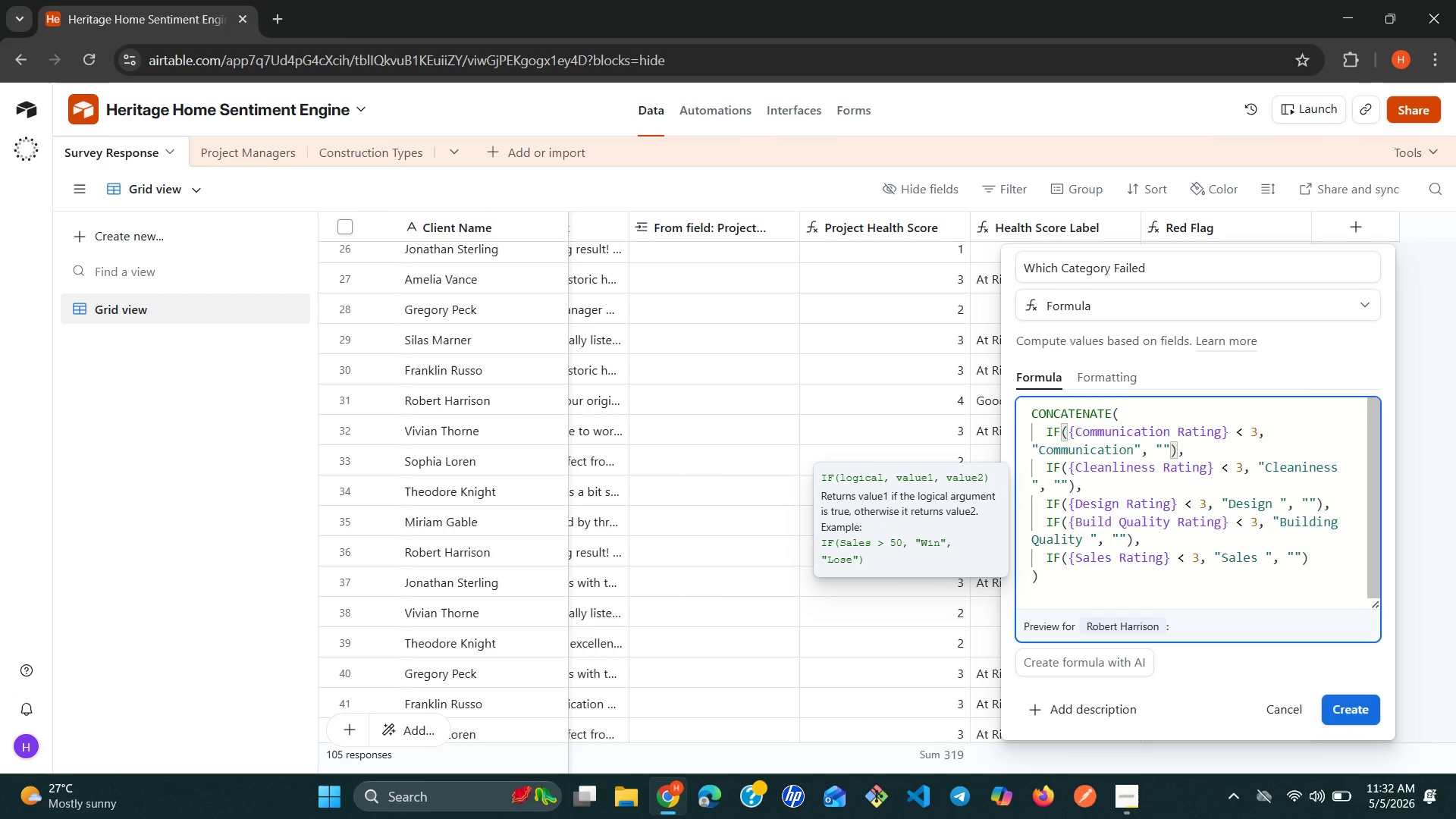 
key(Control+ArrowRight)
 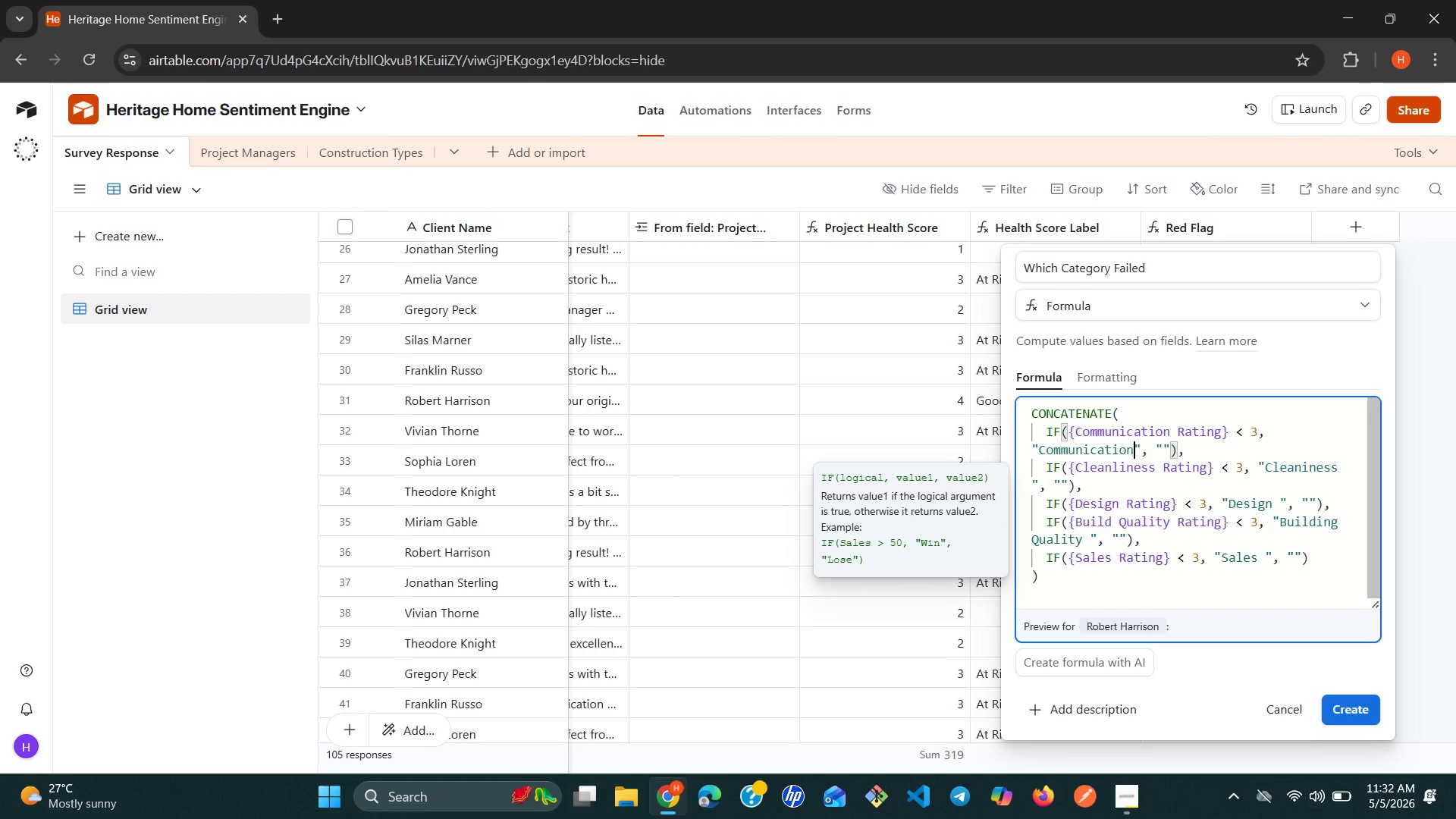 
key(Space)
 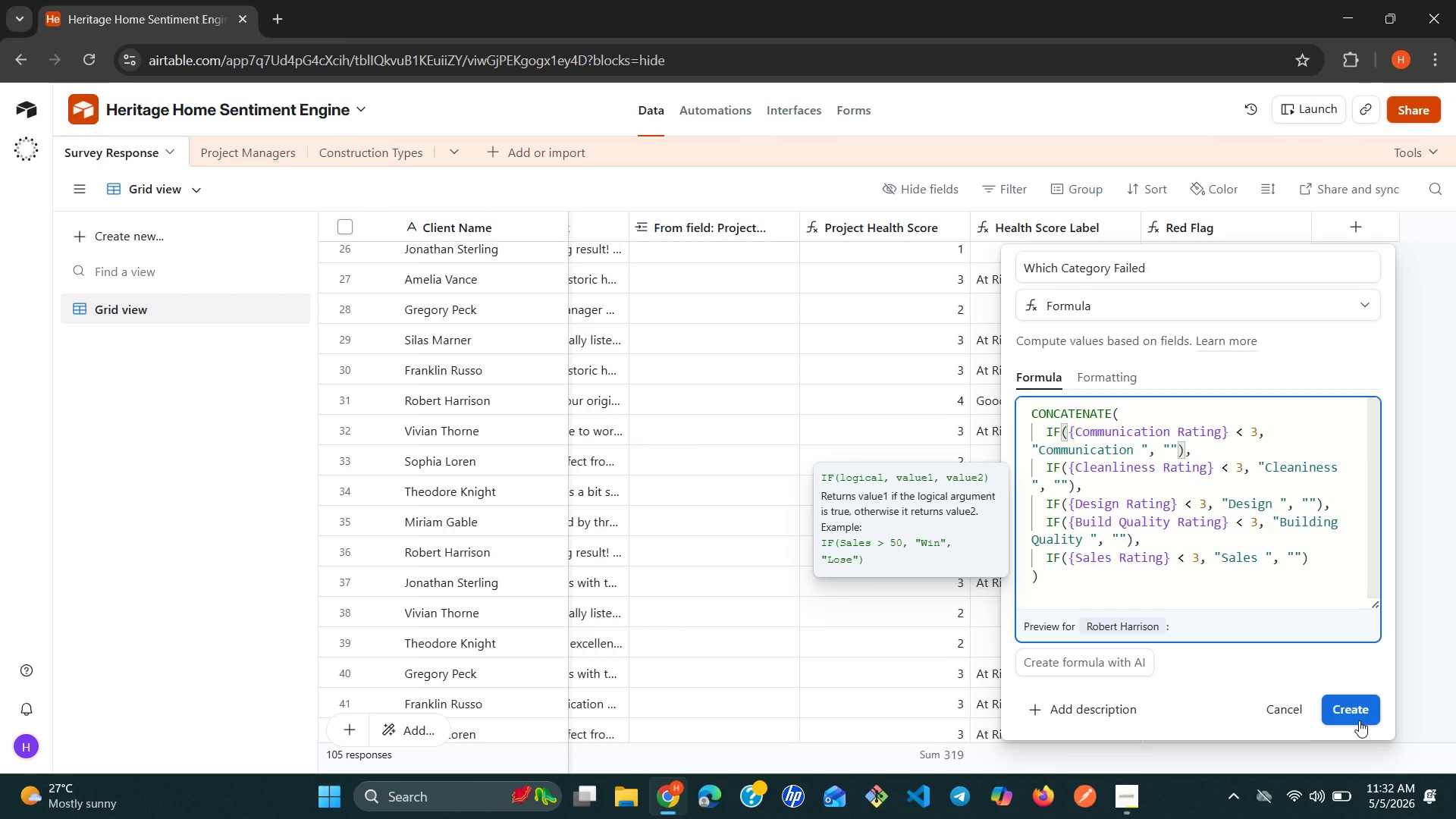 
left_click([1359, 720])
 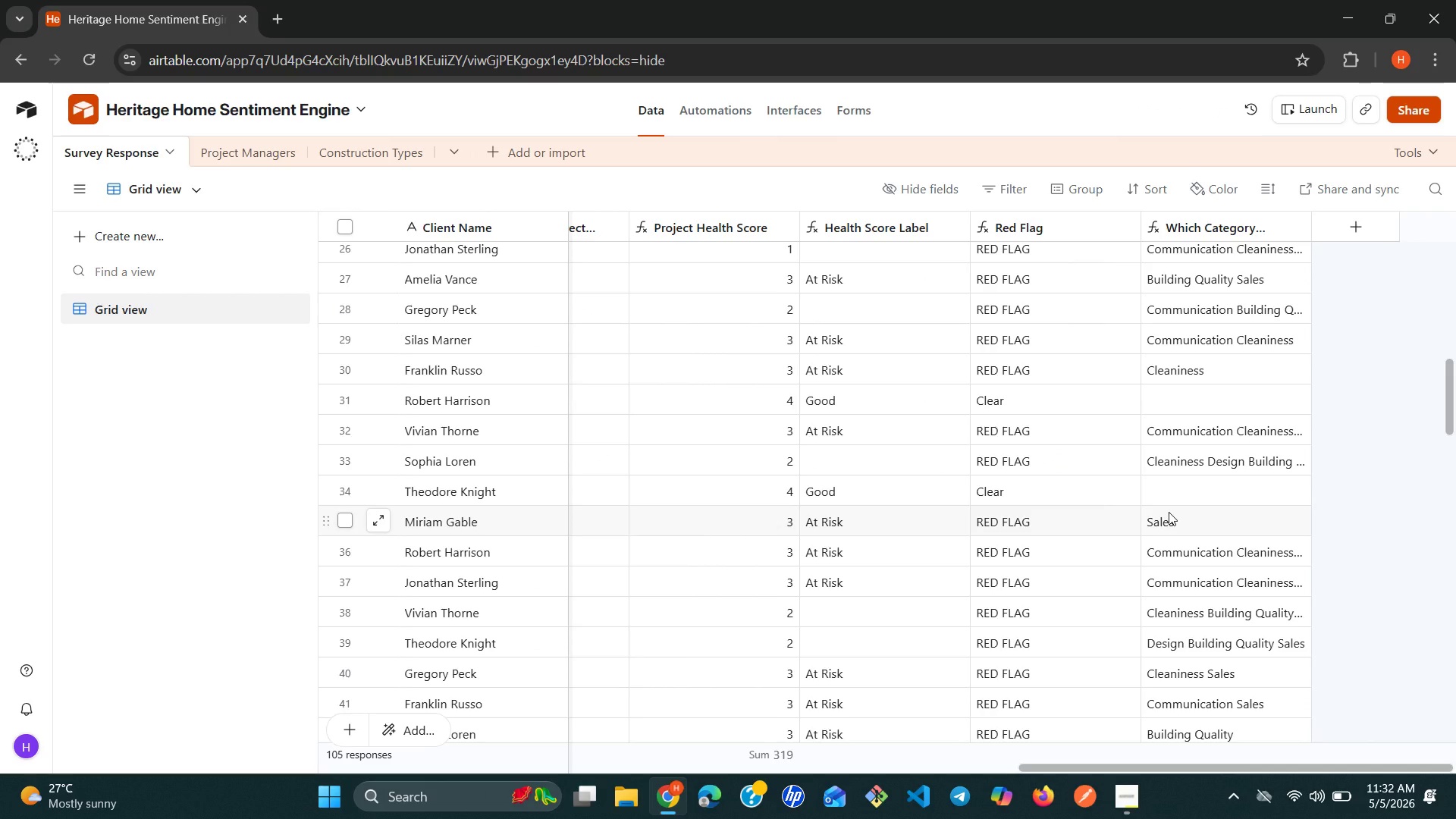 
wait(26.7)
 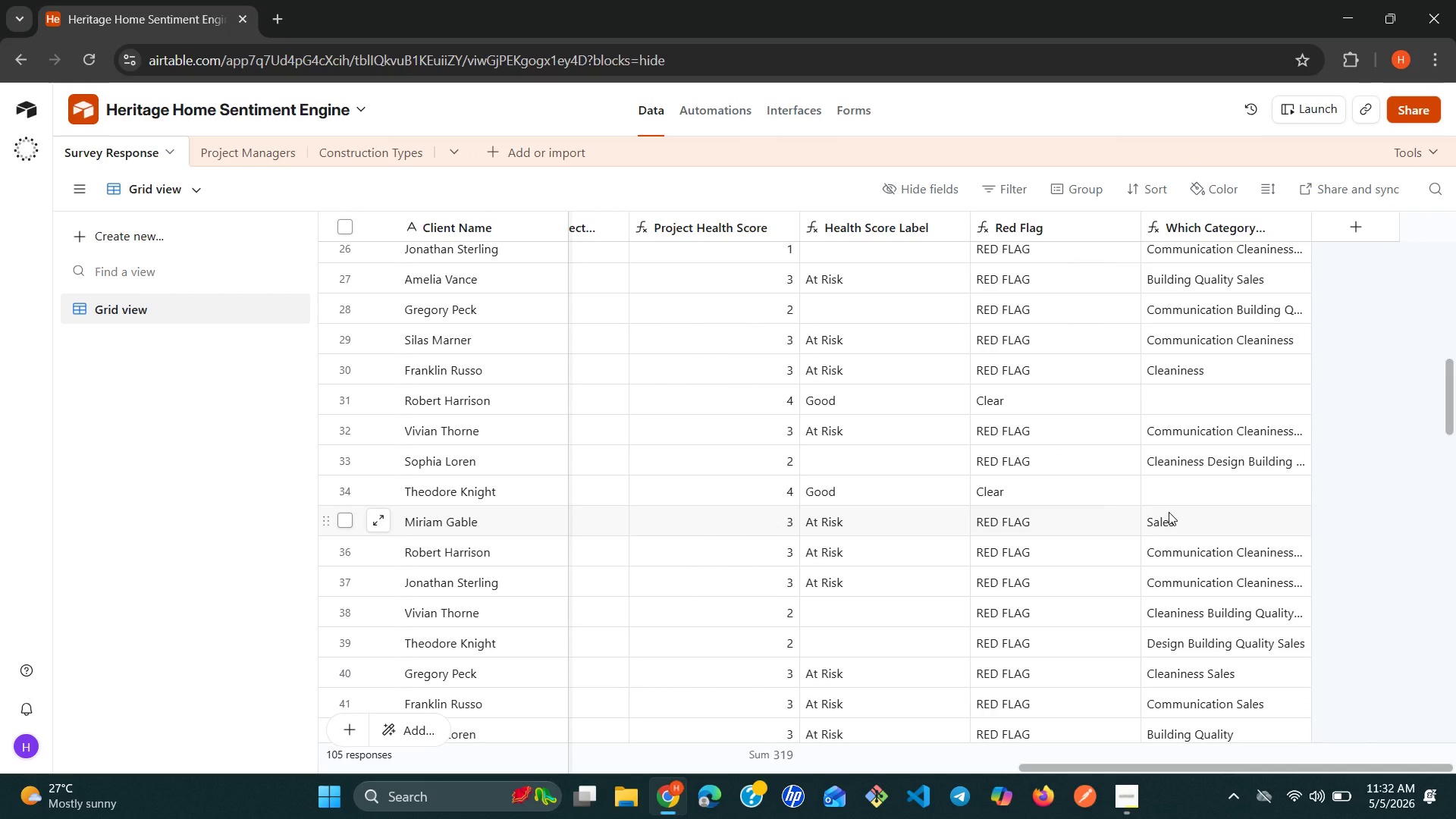 
left_click([1371, 212])
 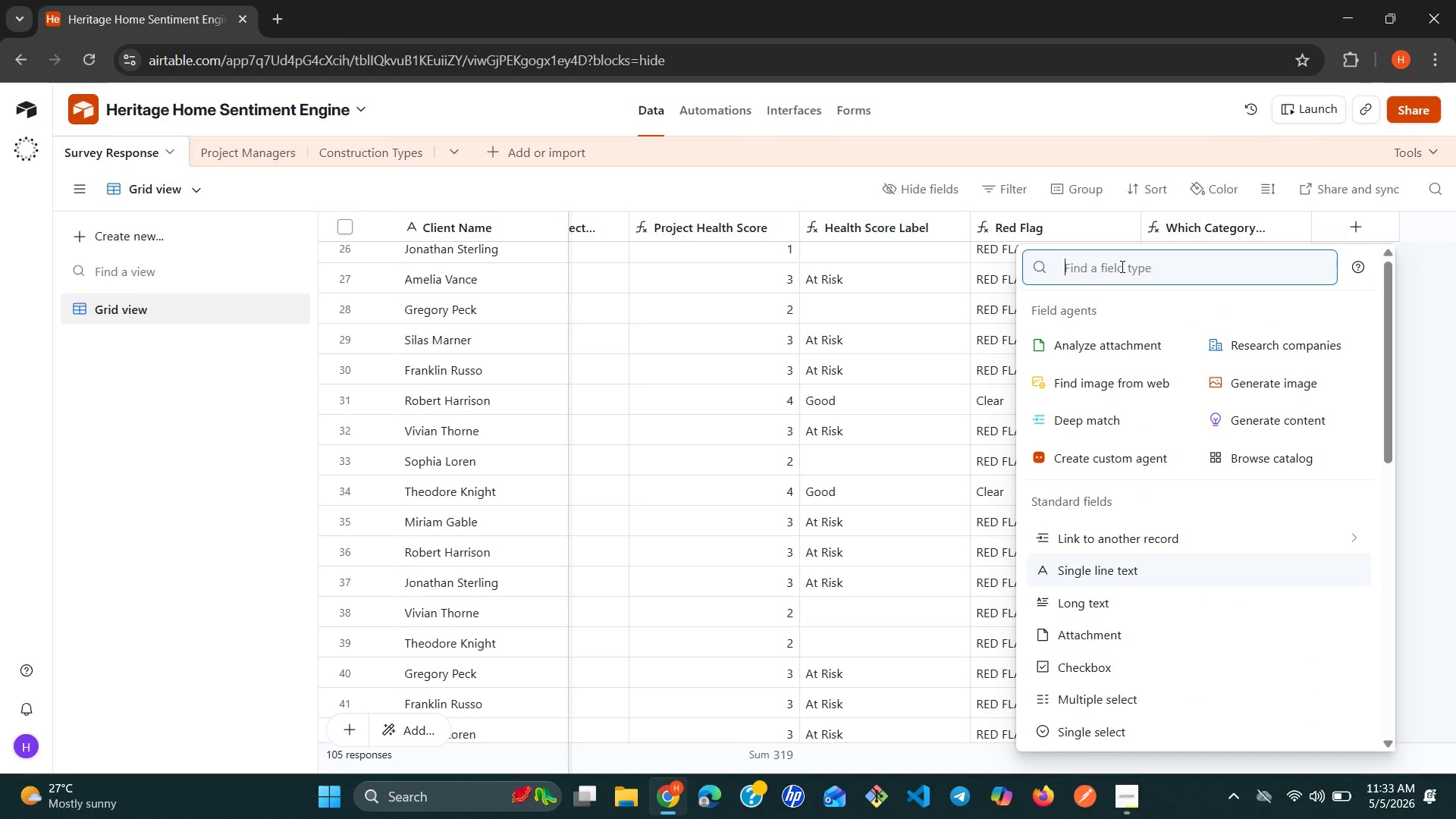 
type(for)
 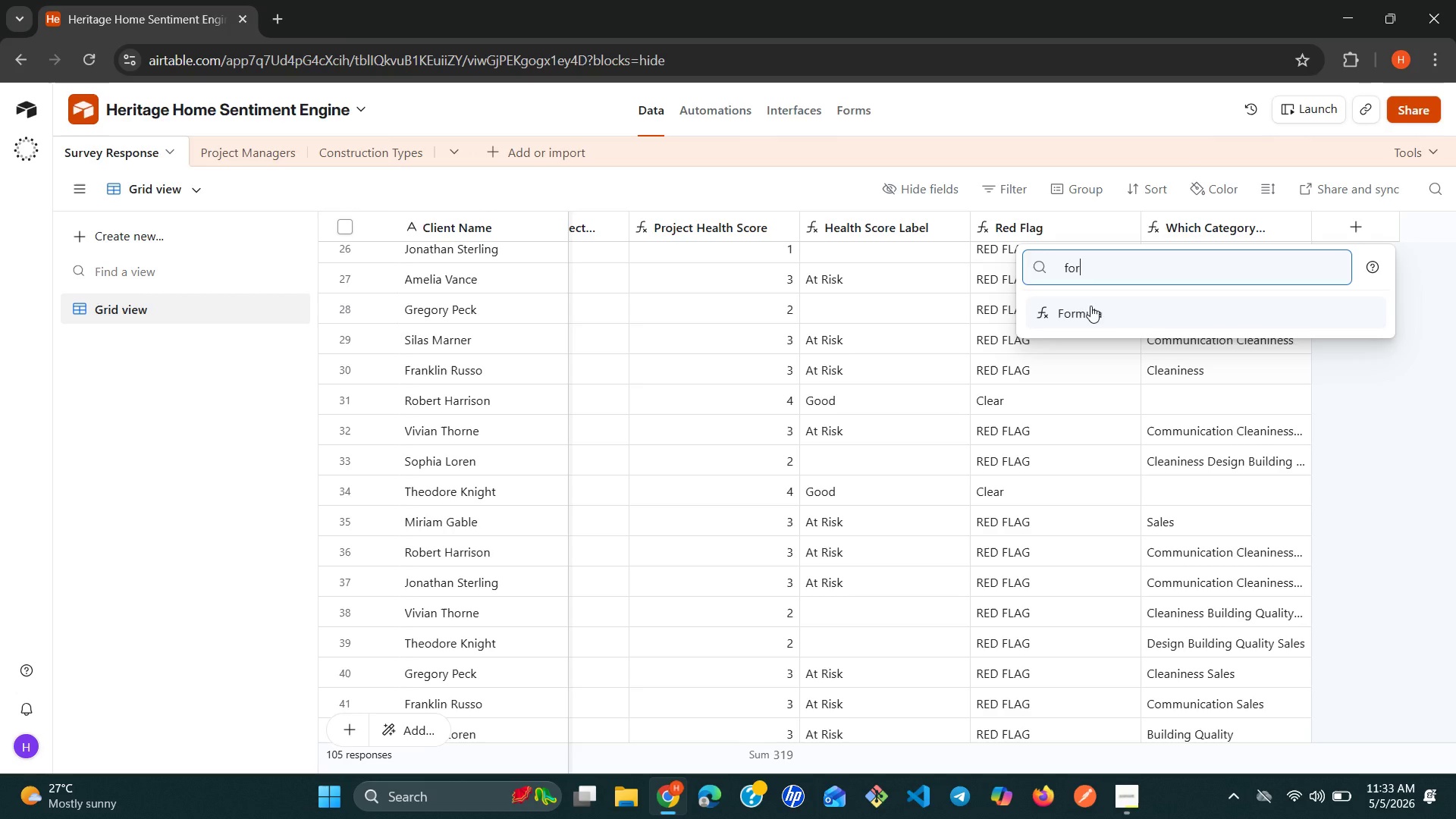 
left_click([1086, 308])
 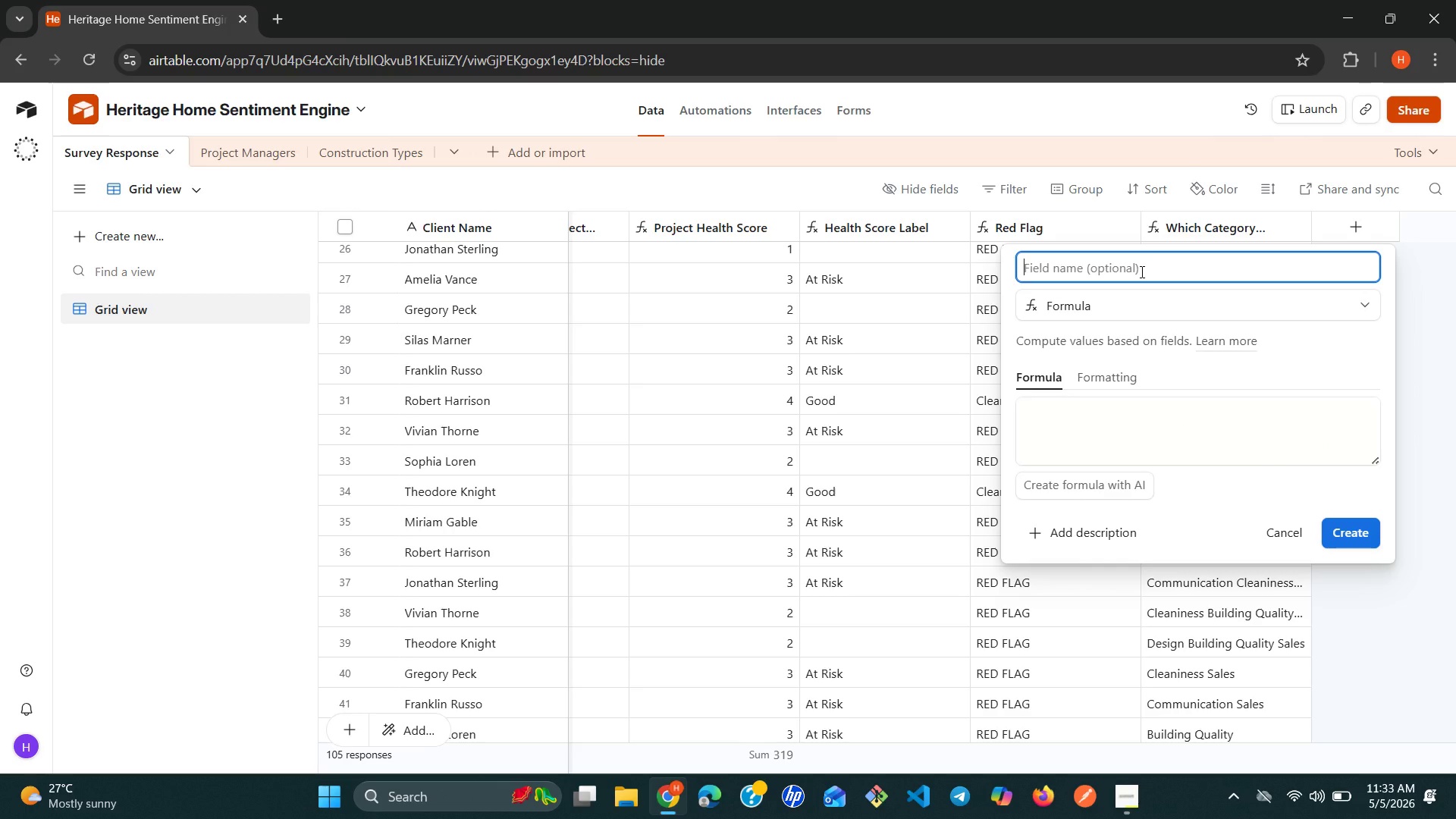 
type(Wall of Love)
 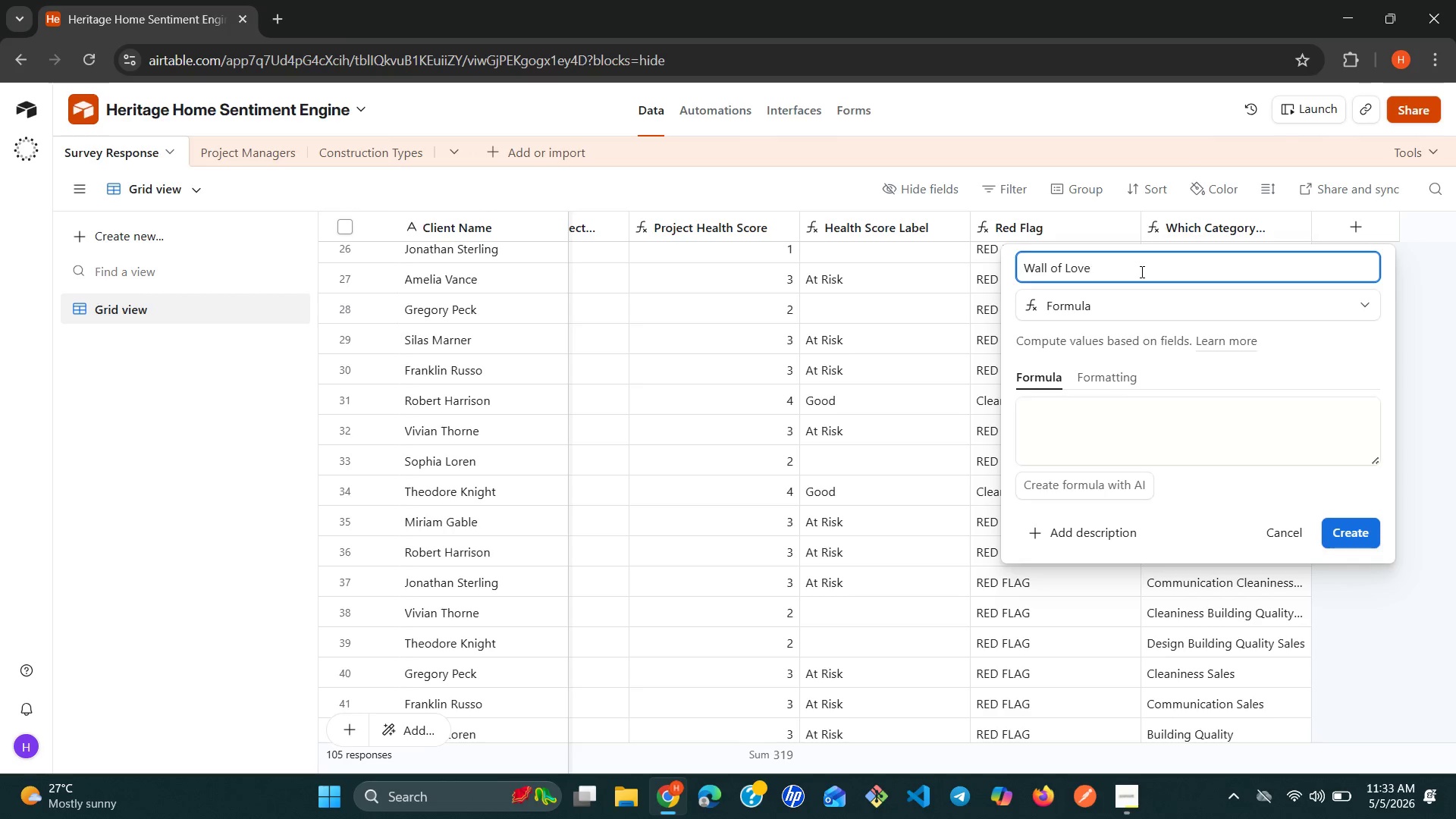 
wait(10.77)
 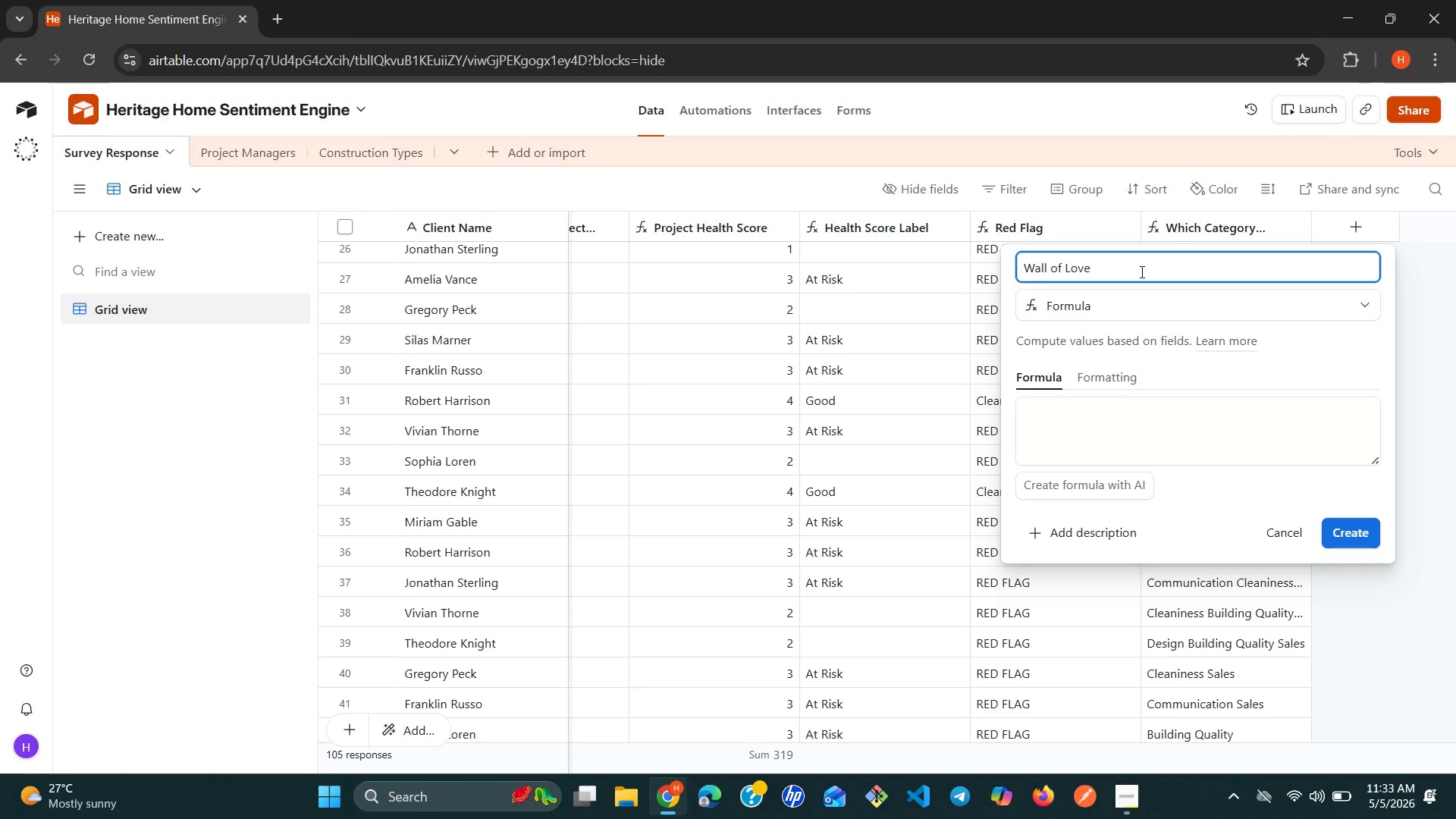 
left_click([1050, 427])
 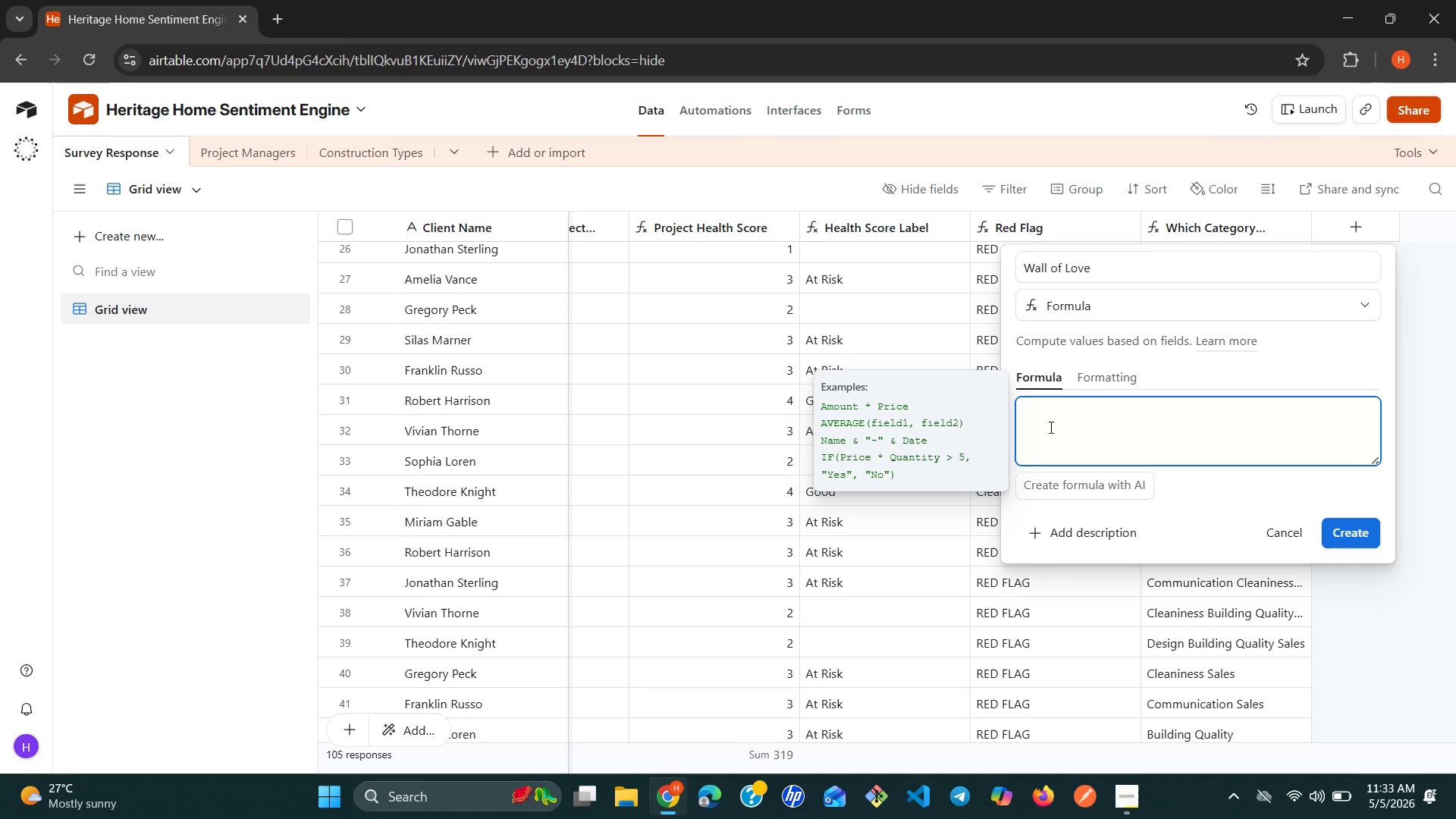 
type(If)
key(Backspace)
type(F()
 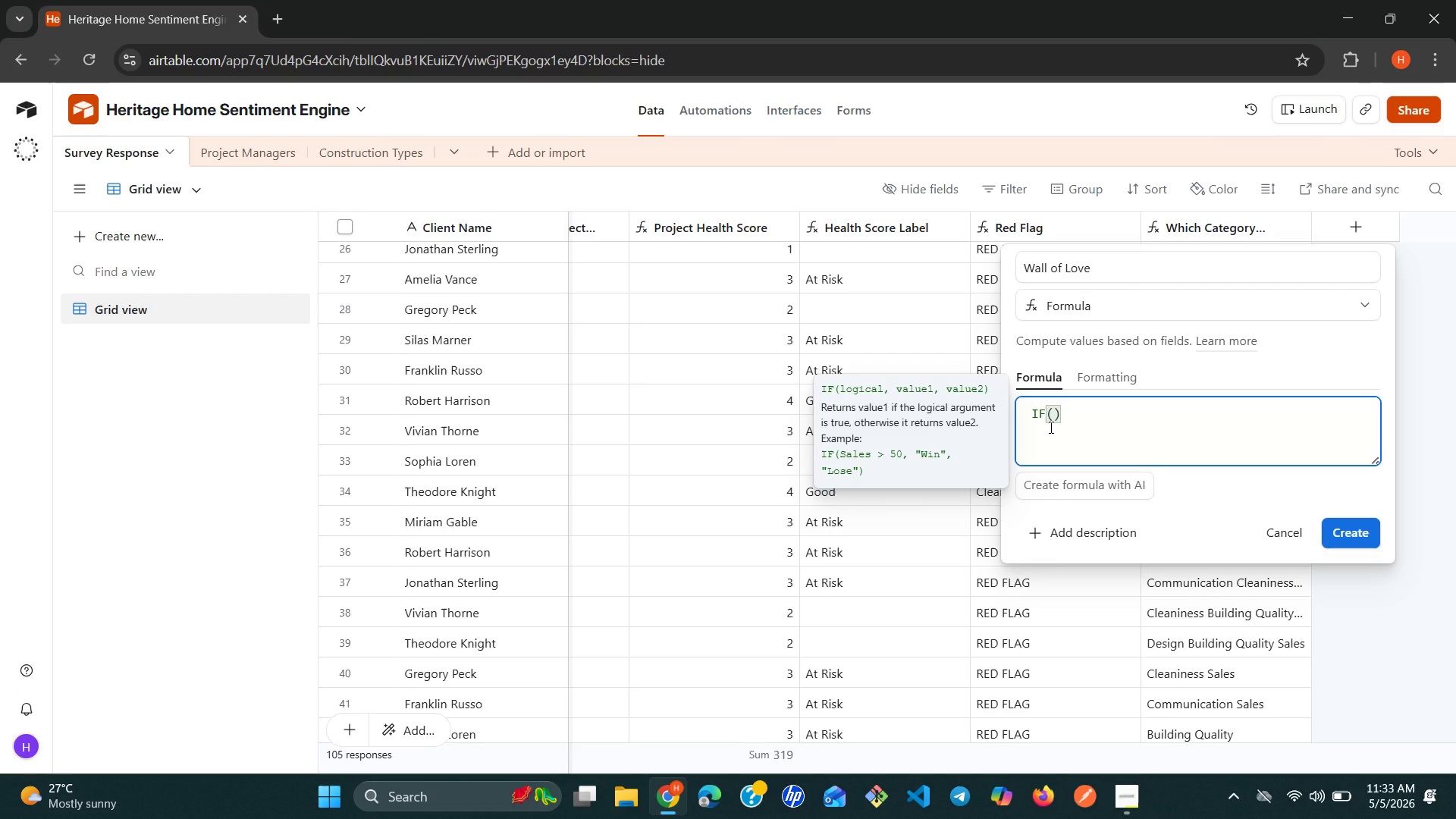 
key(Enter)
 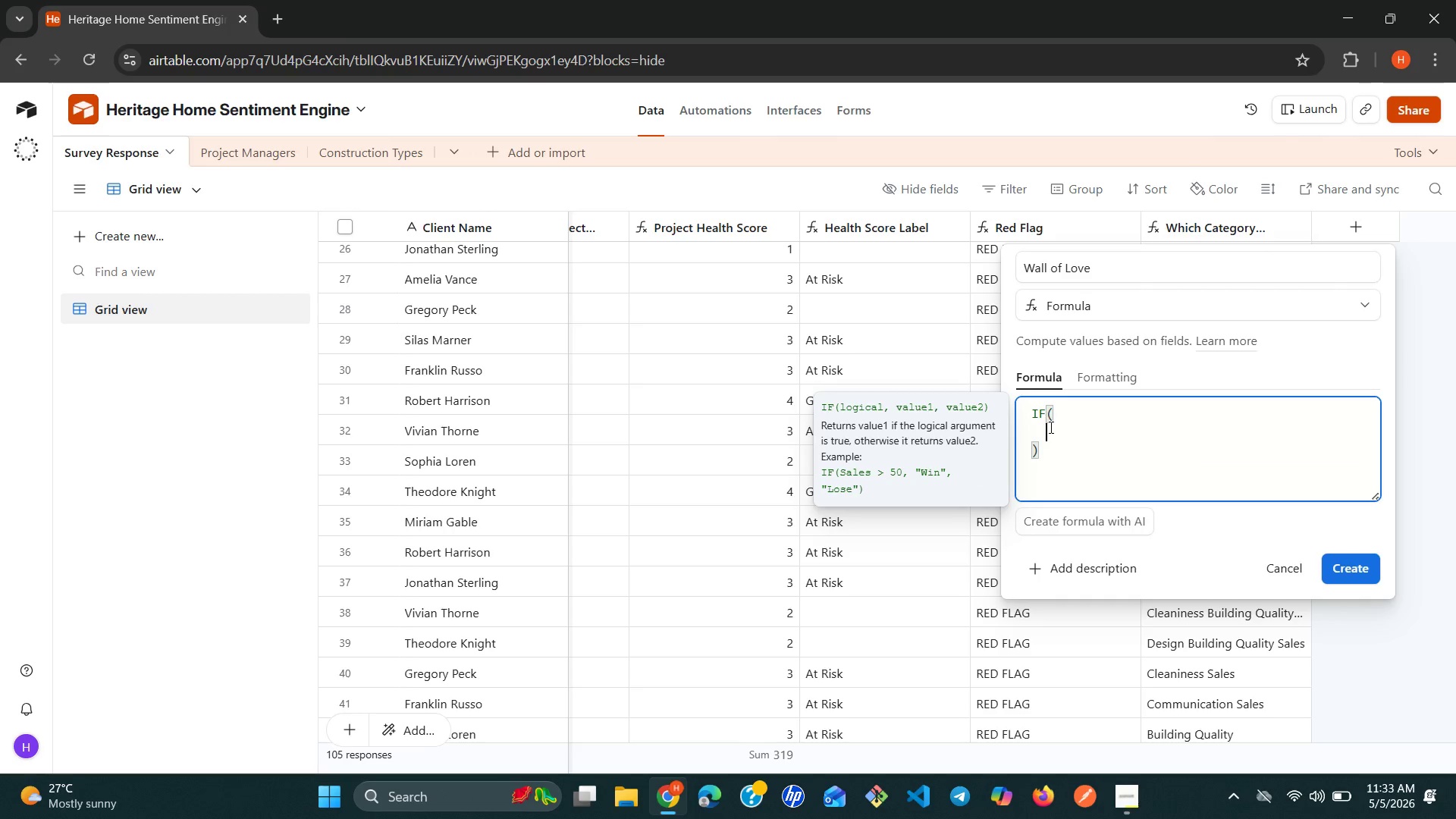 
type(AND {)
key(Backspace)
type(({)
 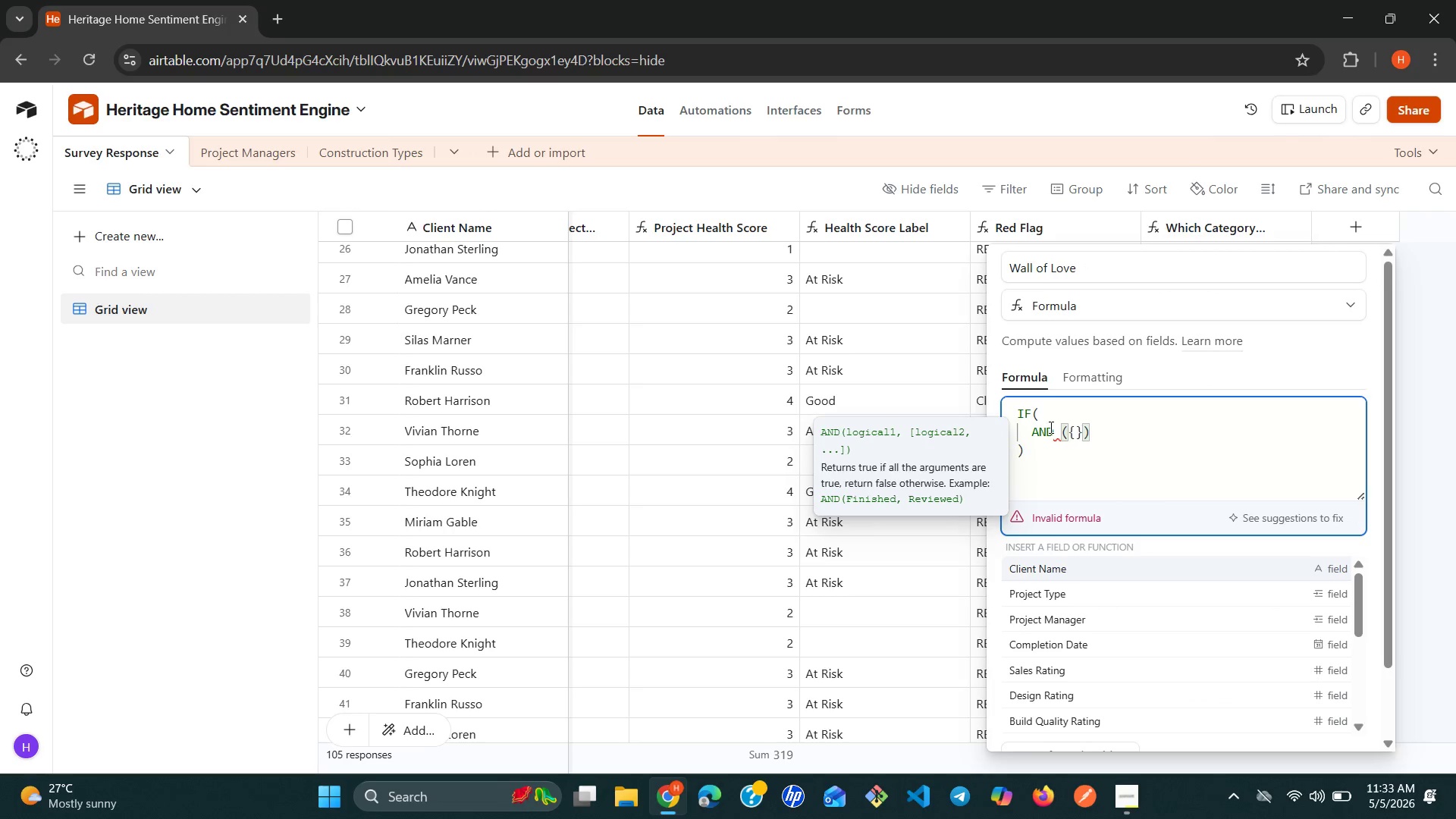 
wait(10.53)
 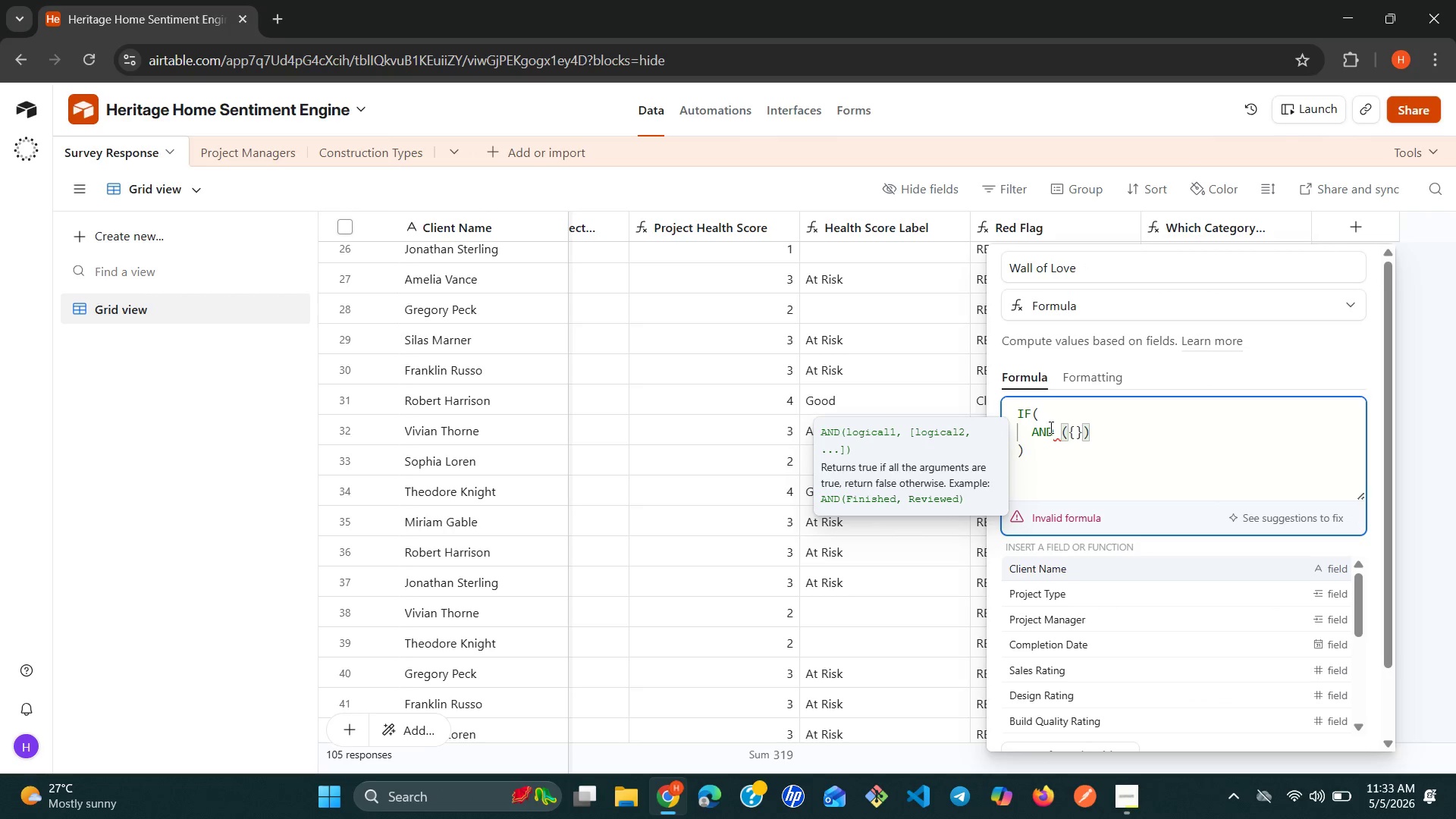 
key(Shift+F)
 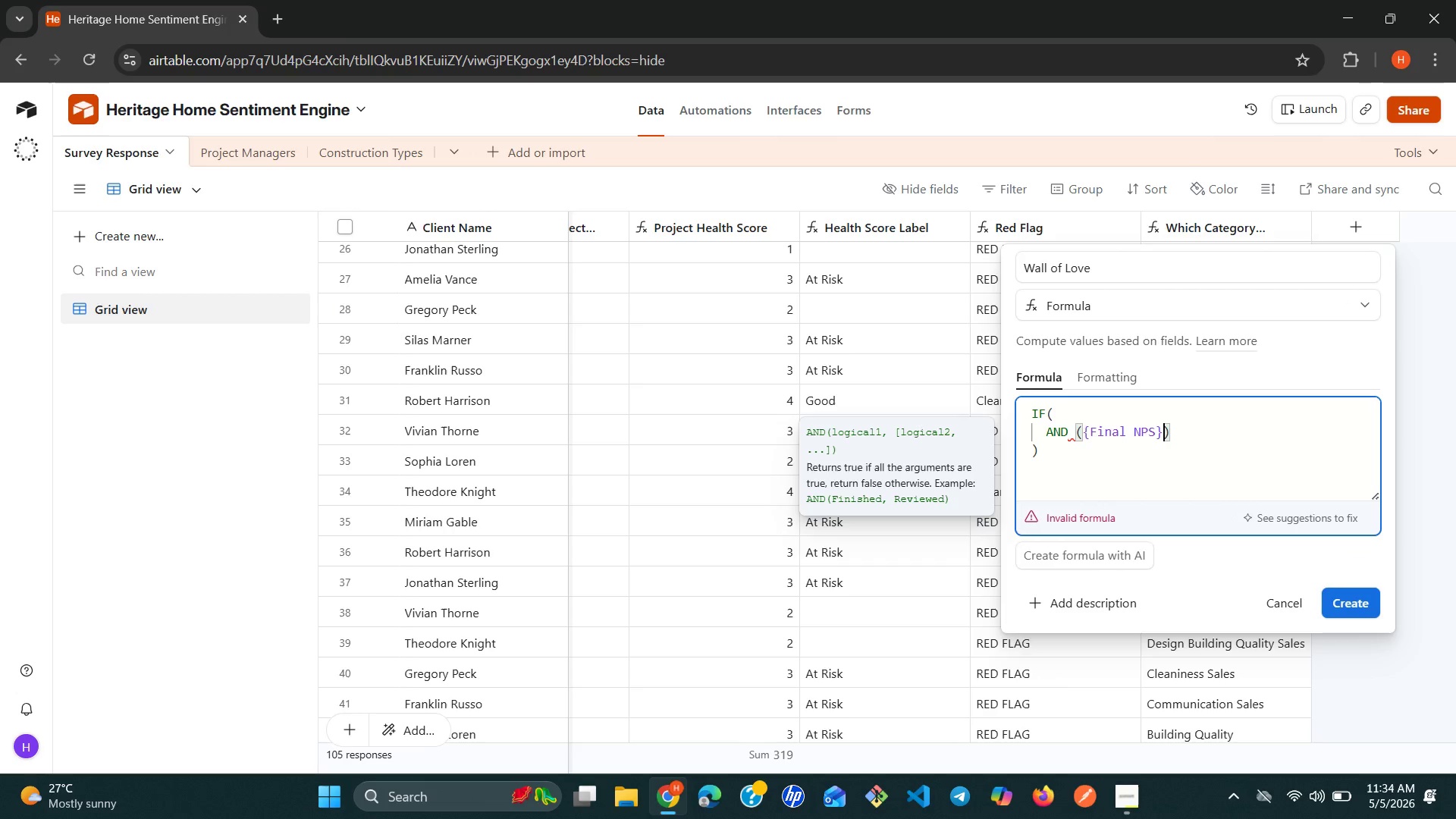 
wait(11.08)
 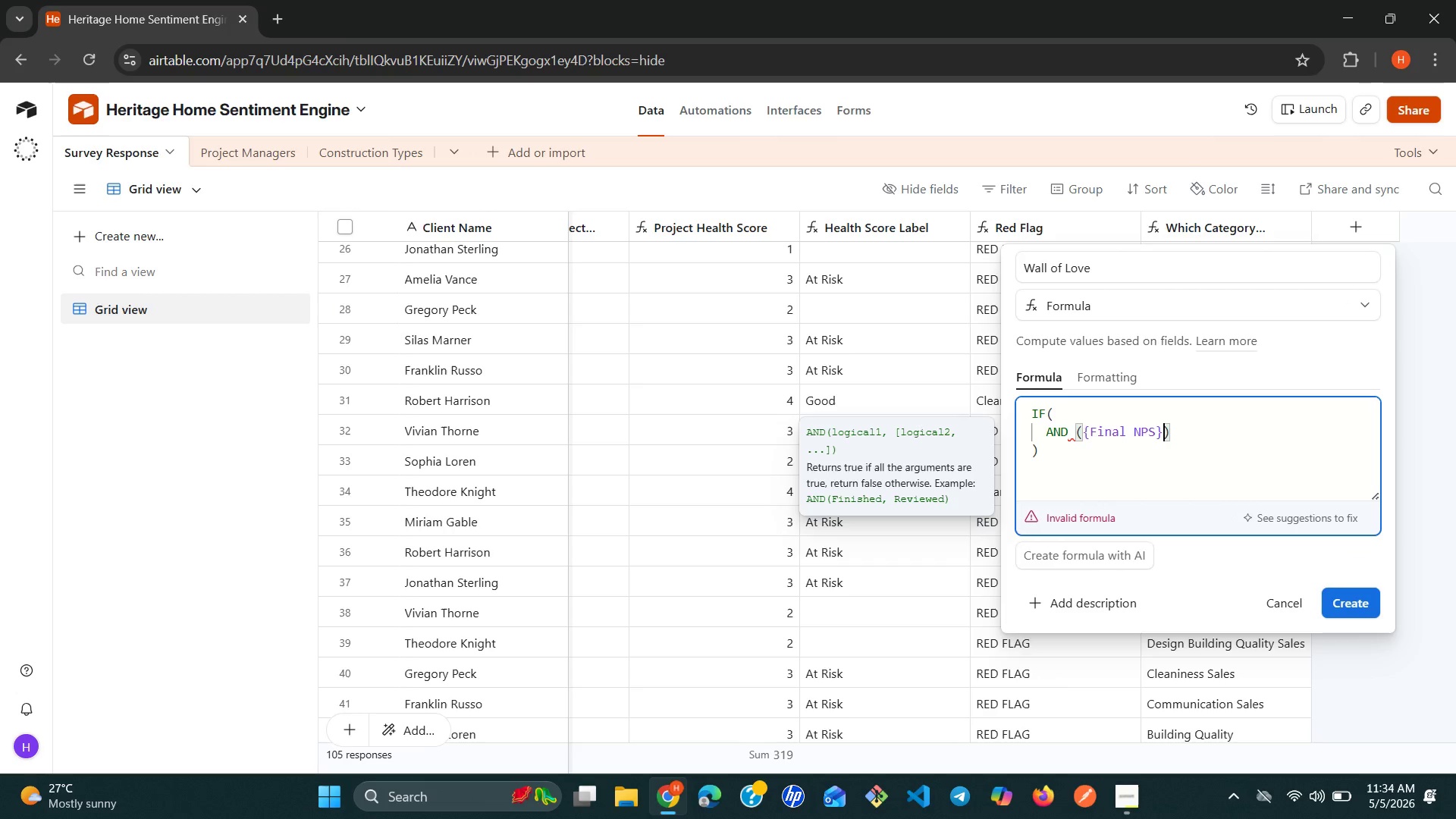 
double_click([1046, 447])
 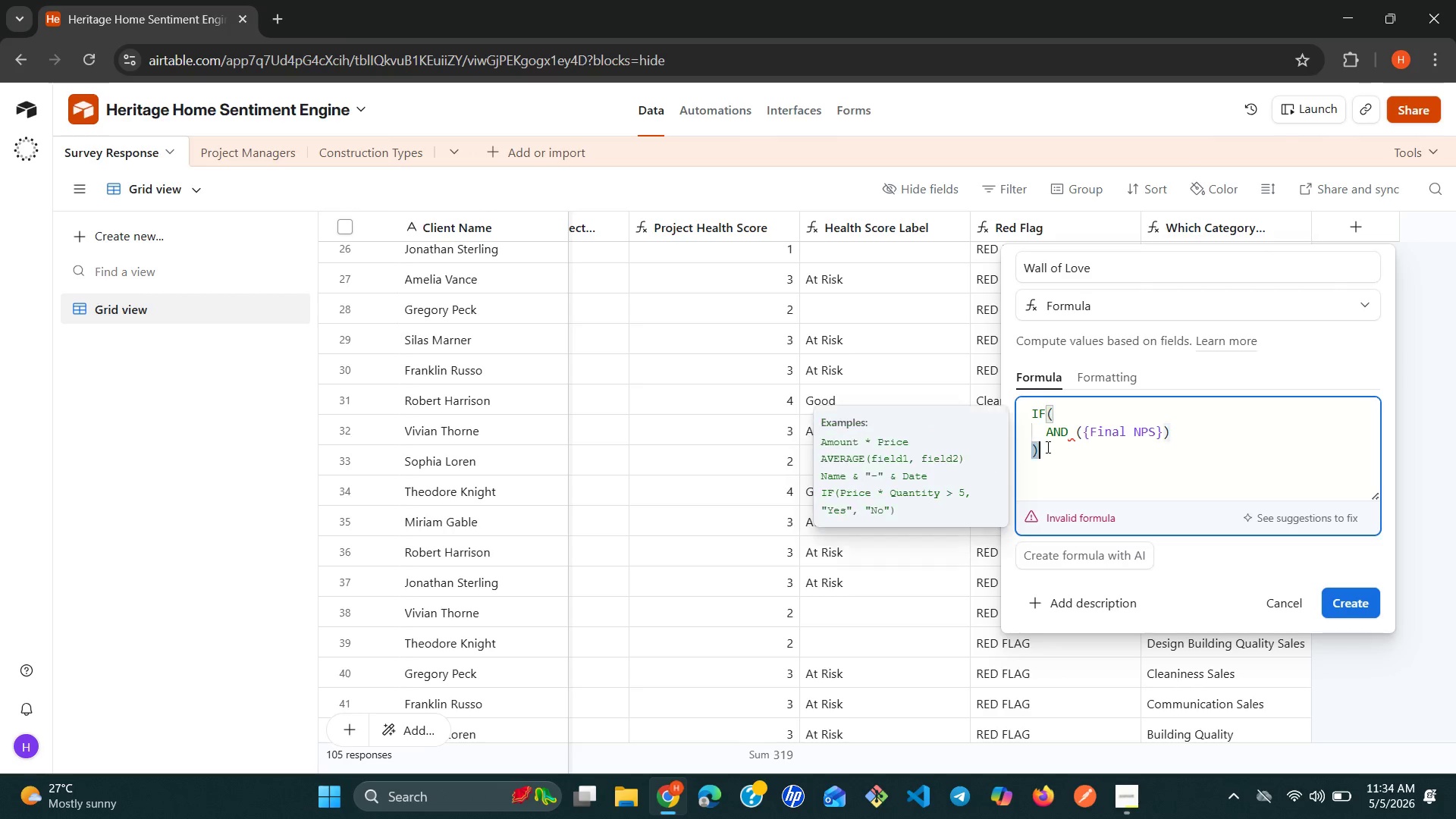 
triple_click([1046, 447])
 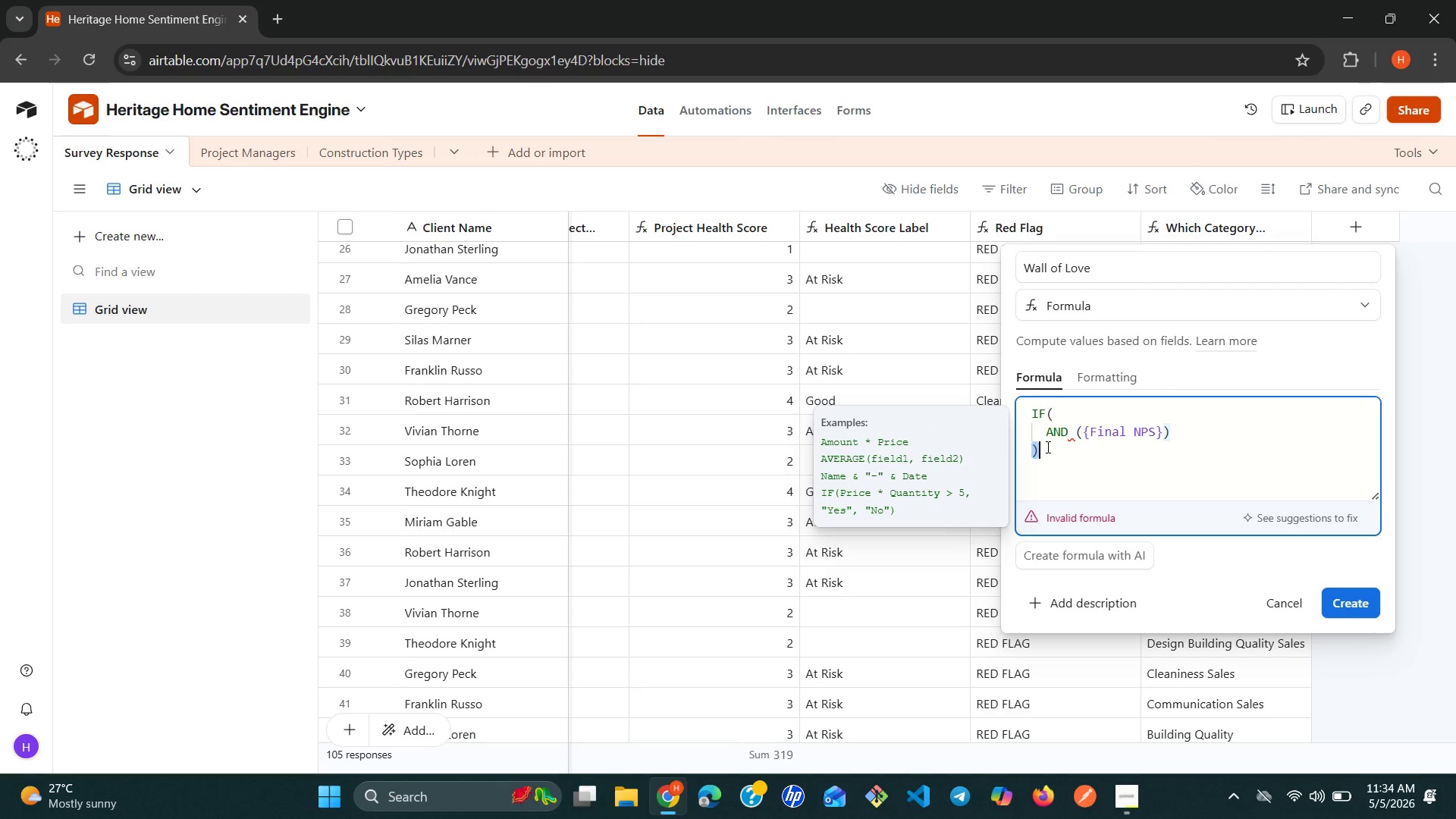 
triple_click([1046, 447])
 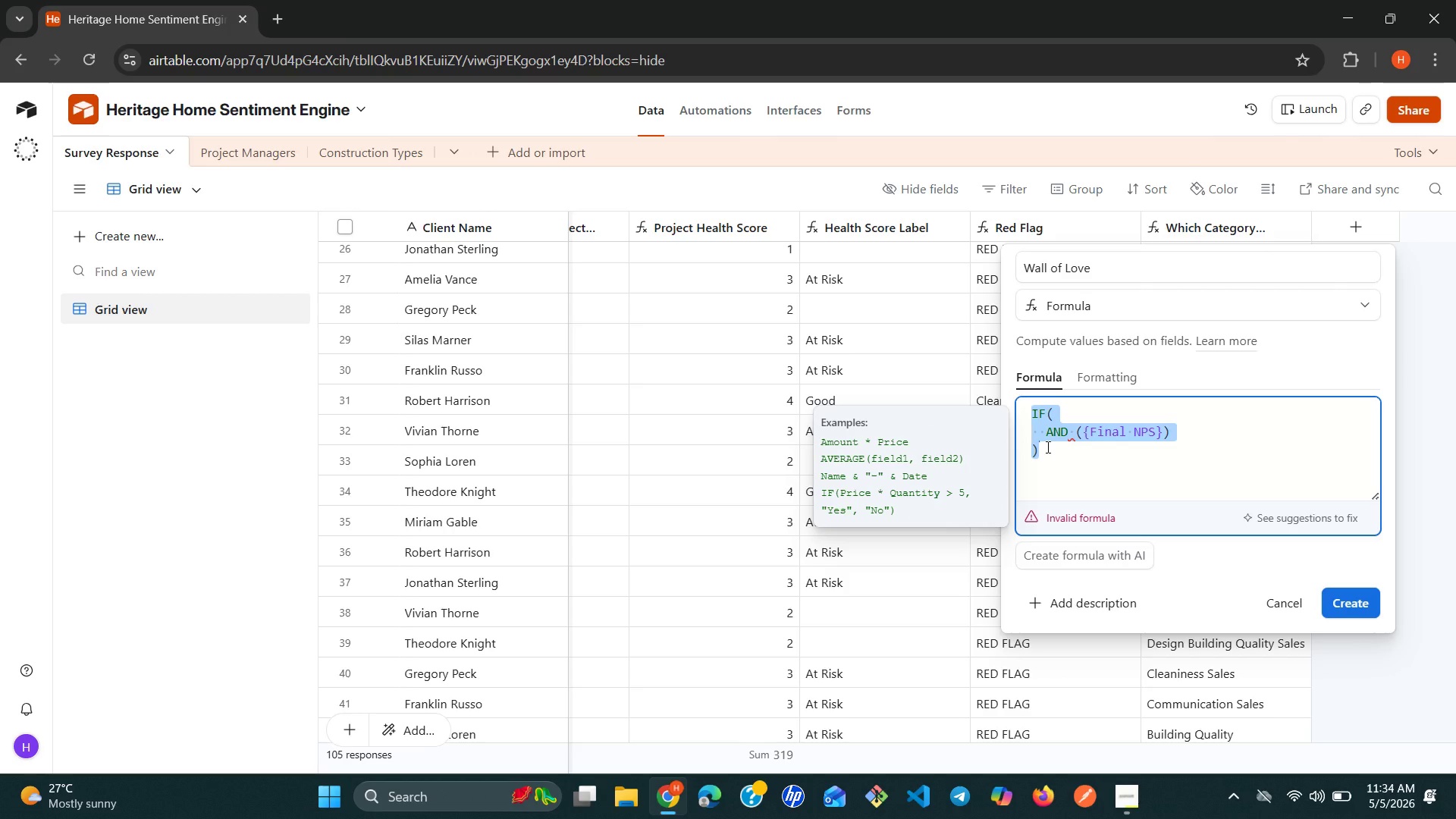 
key(Backspace)
 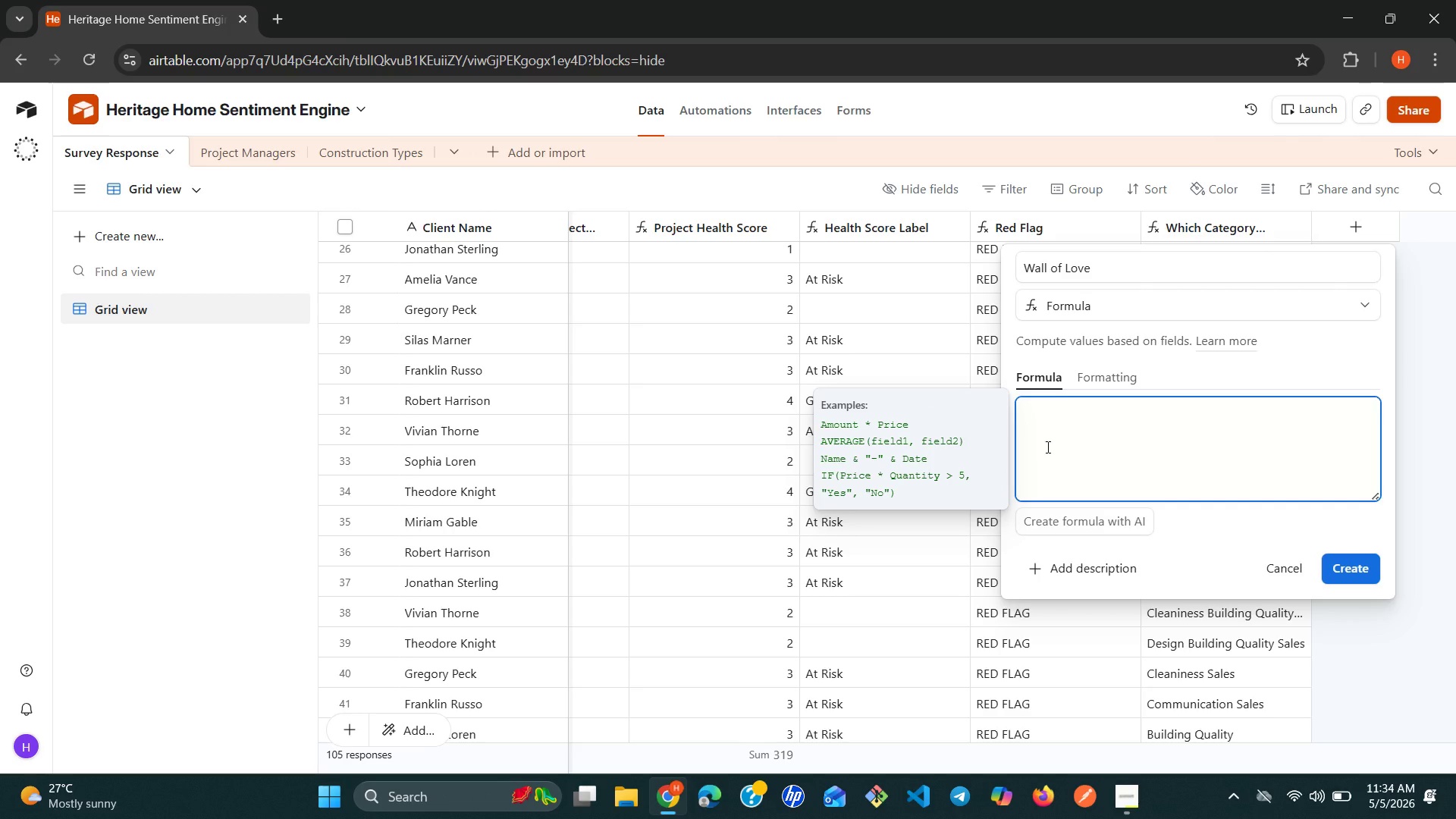 
type(IF()
 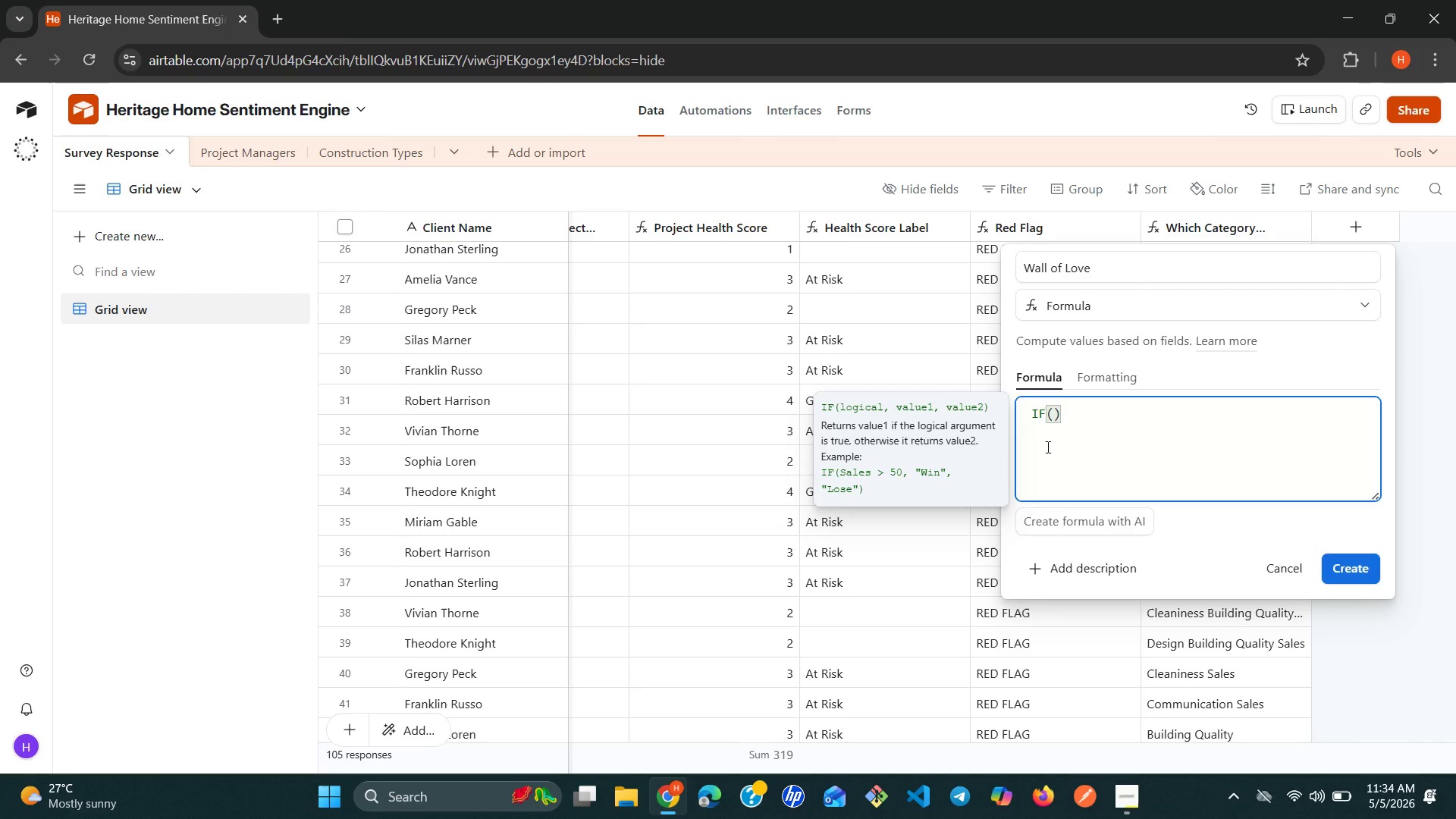 
key(Enter)
 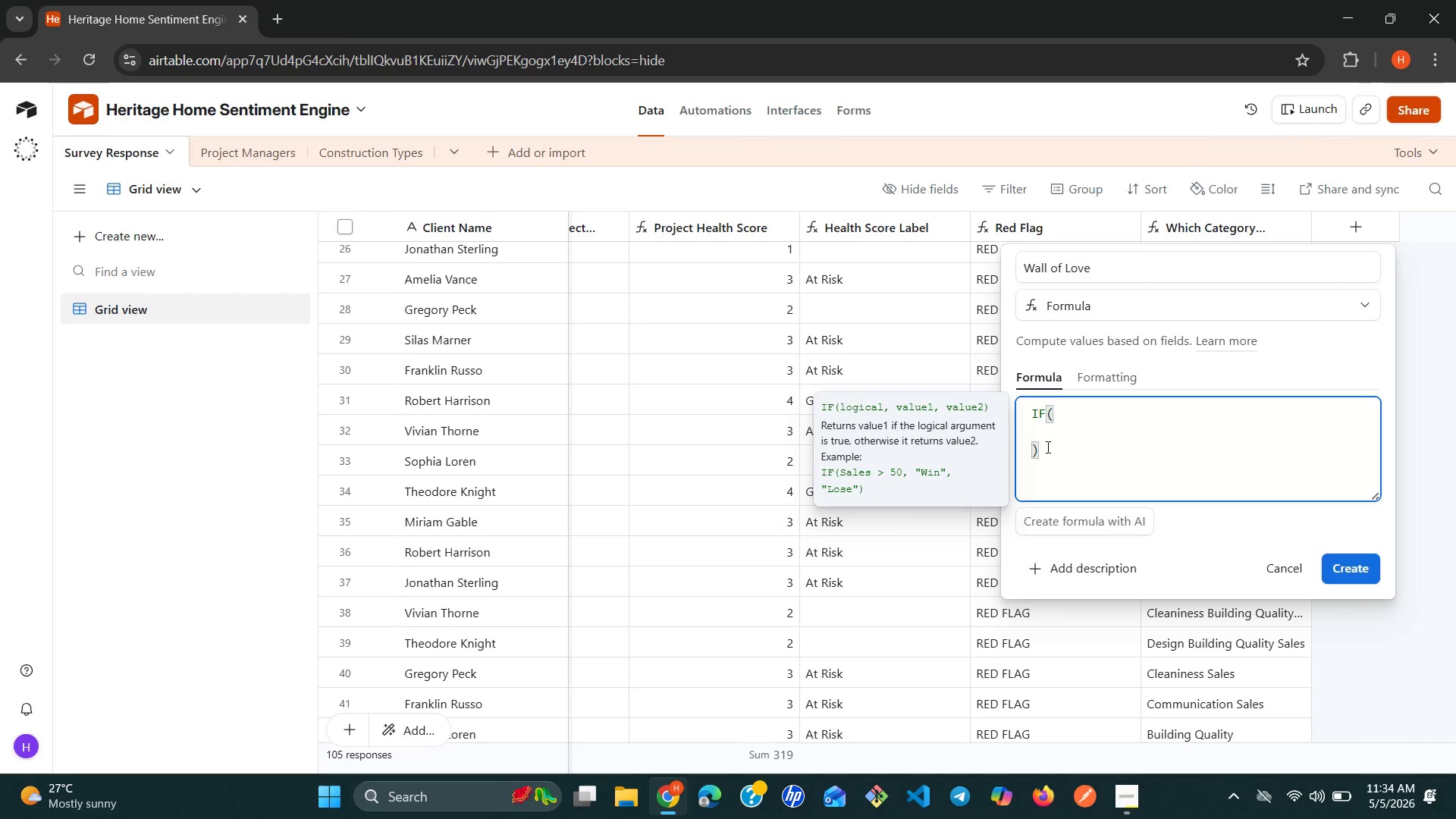 
type(aND)
 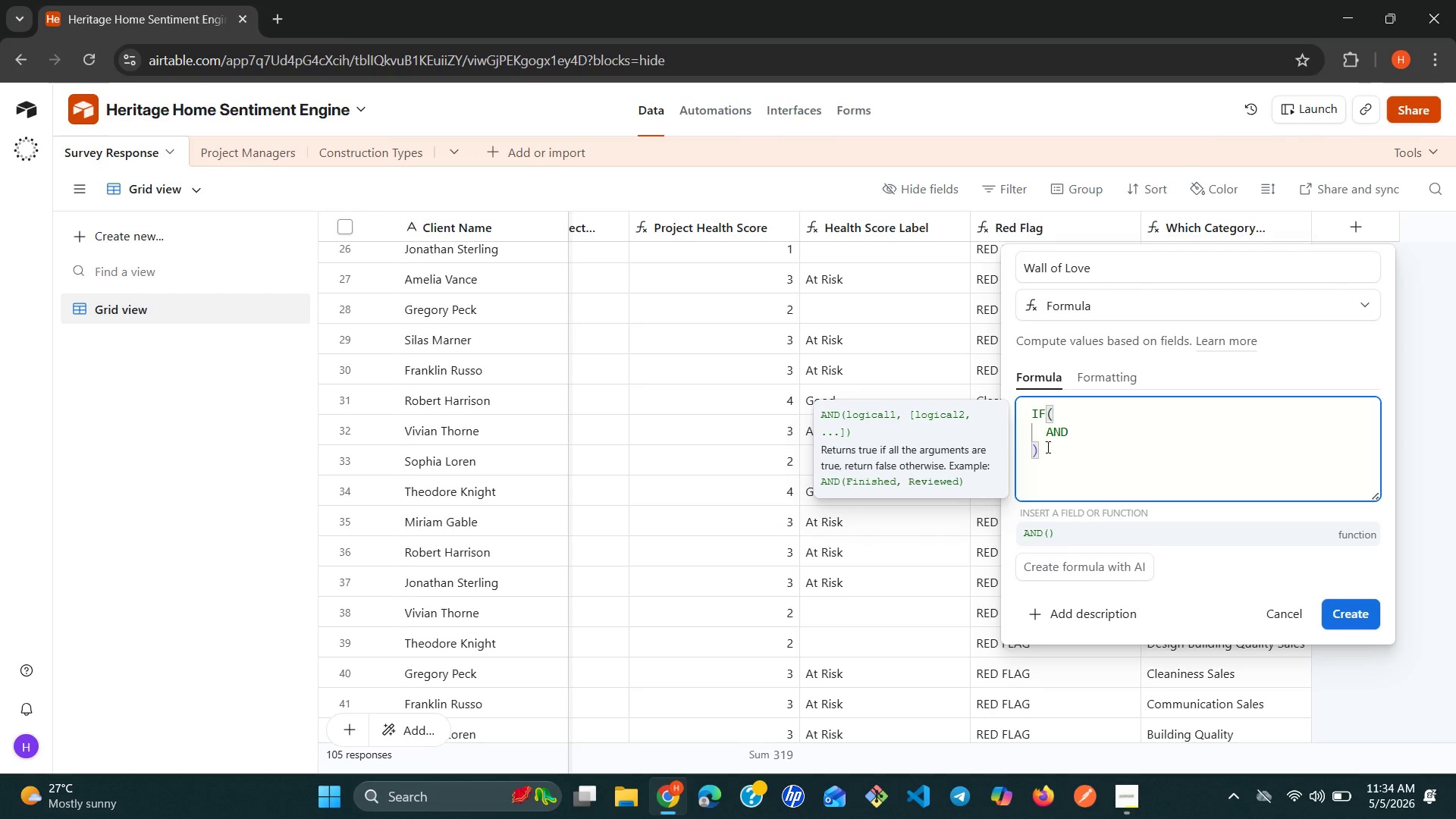 
wait(5.45)
 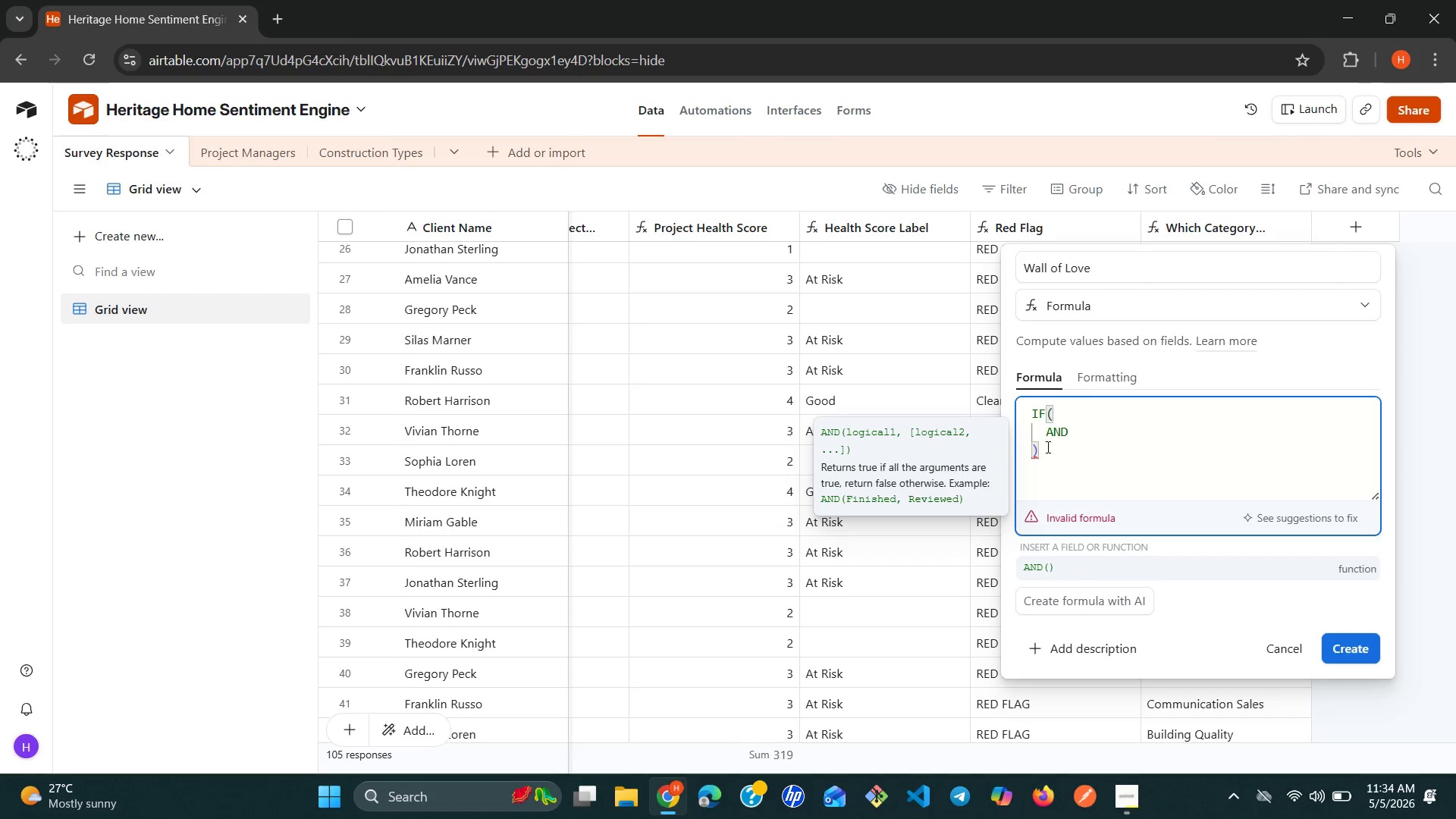 
key(Shift+9)
 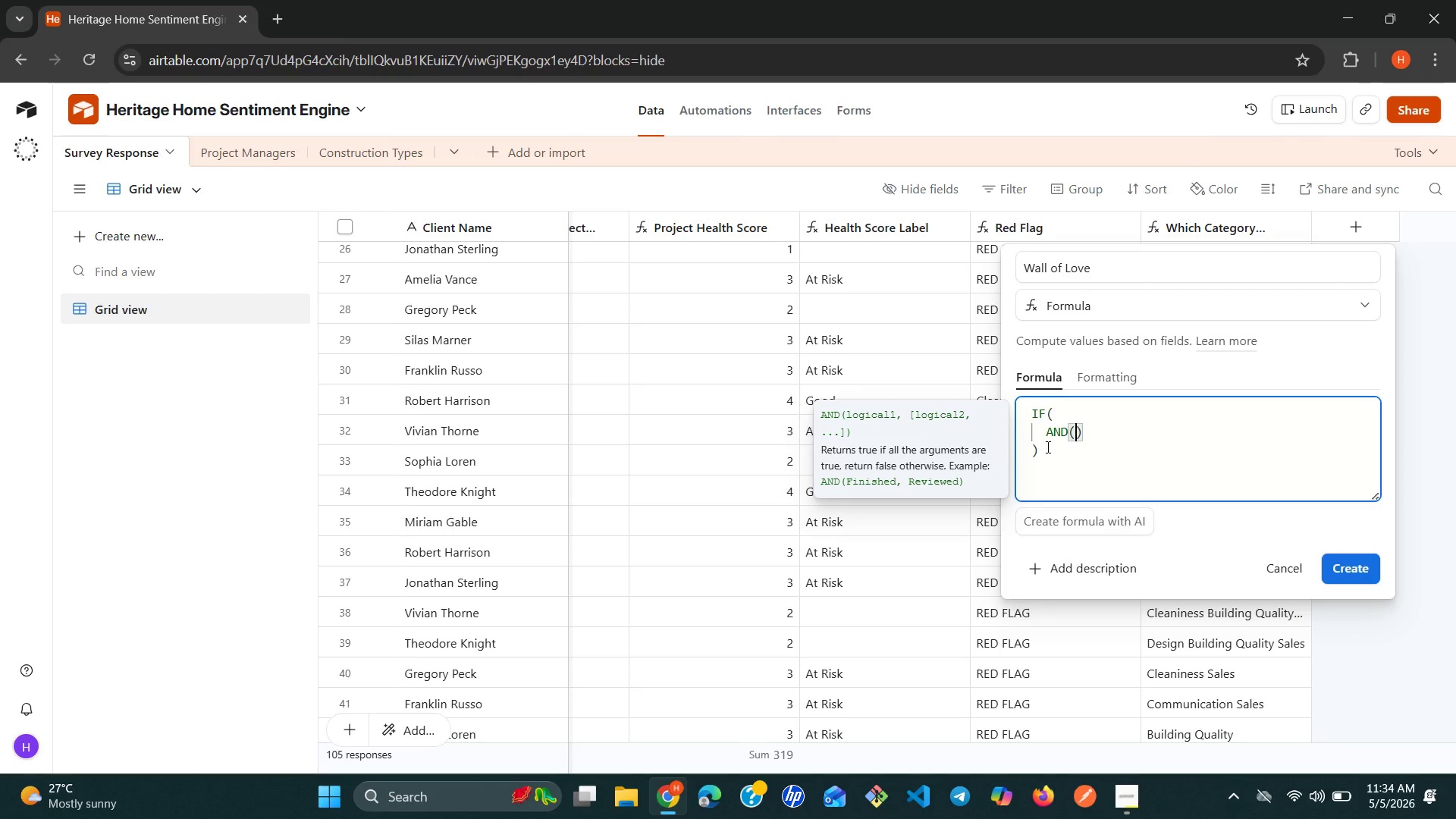 
key(Shift+BracketLeft)
 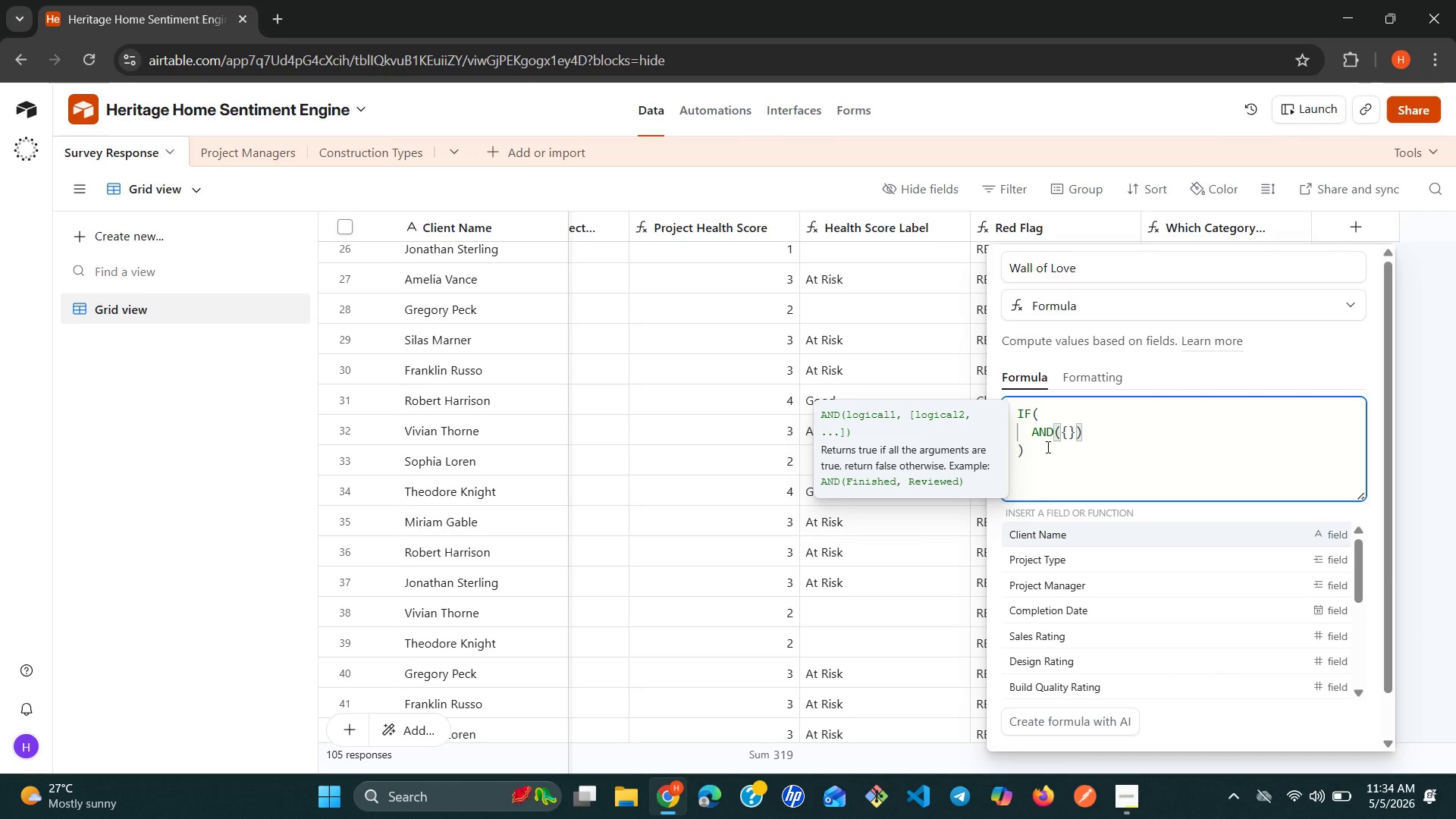 
type(fin)
 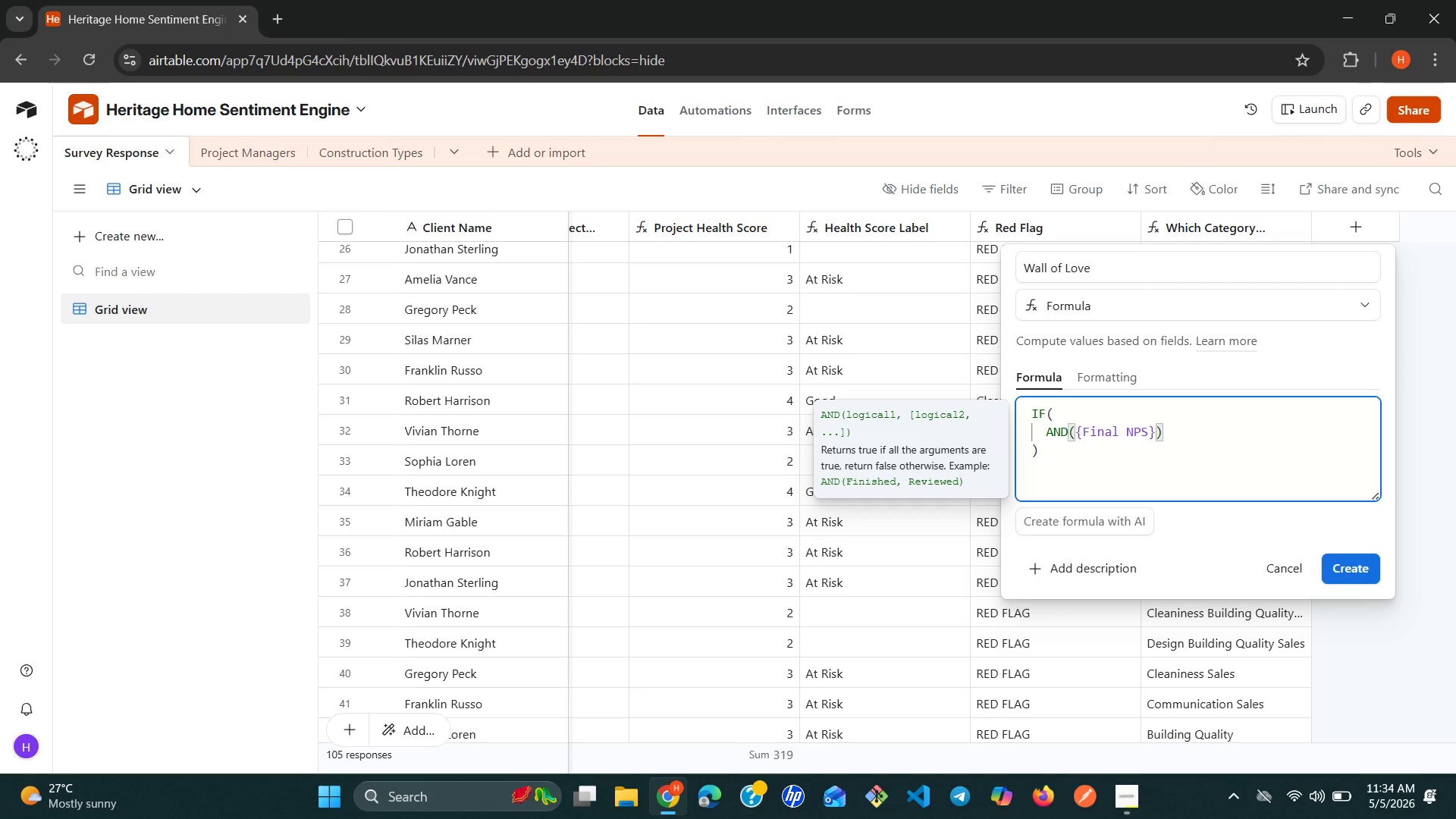 
key(Space)
 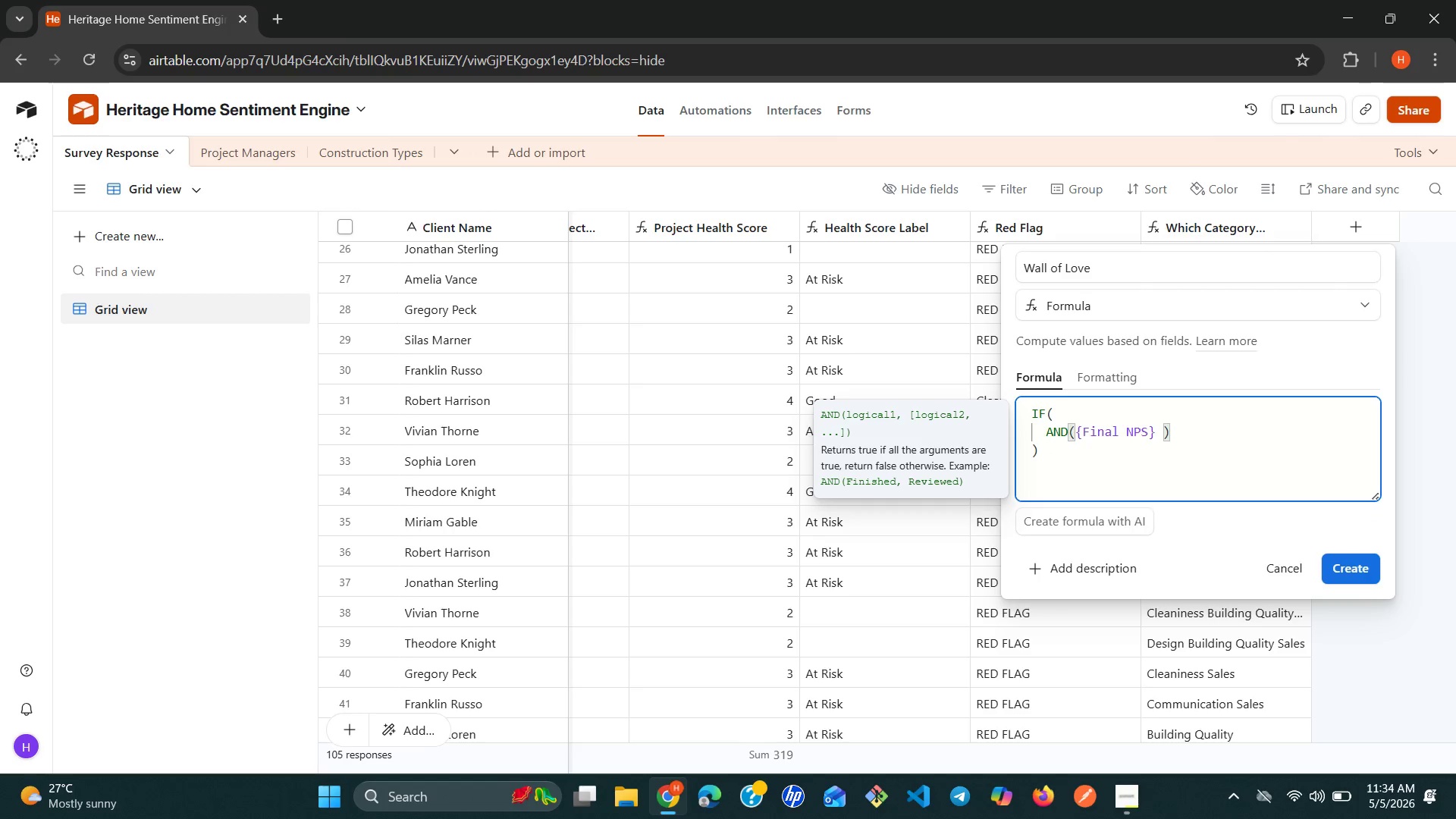 
key(Shift+Period)
 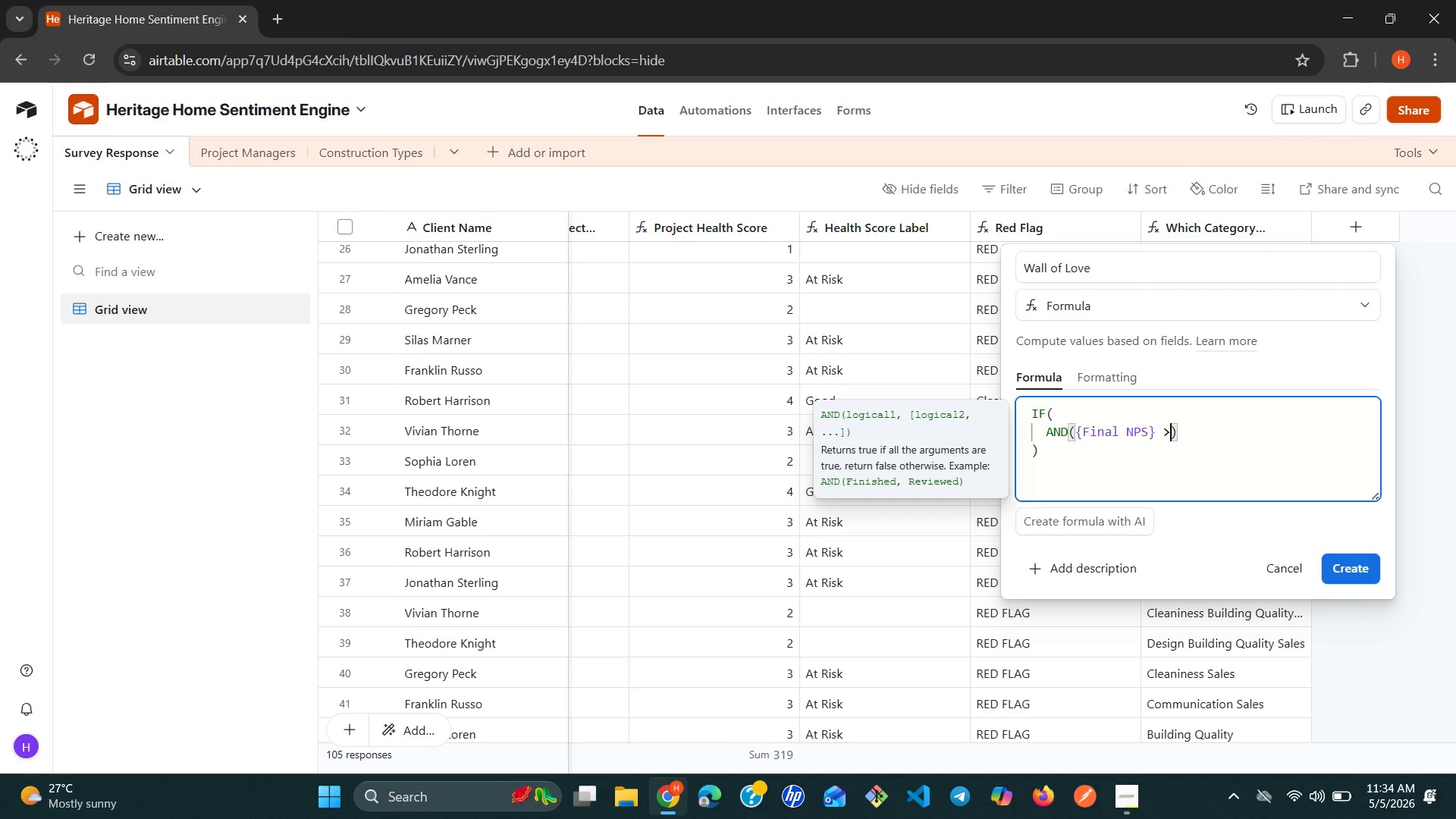 
key(Equal)
 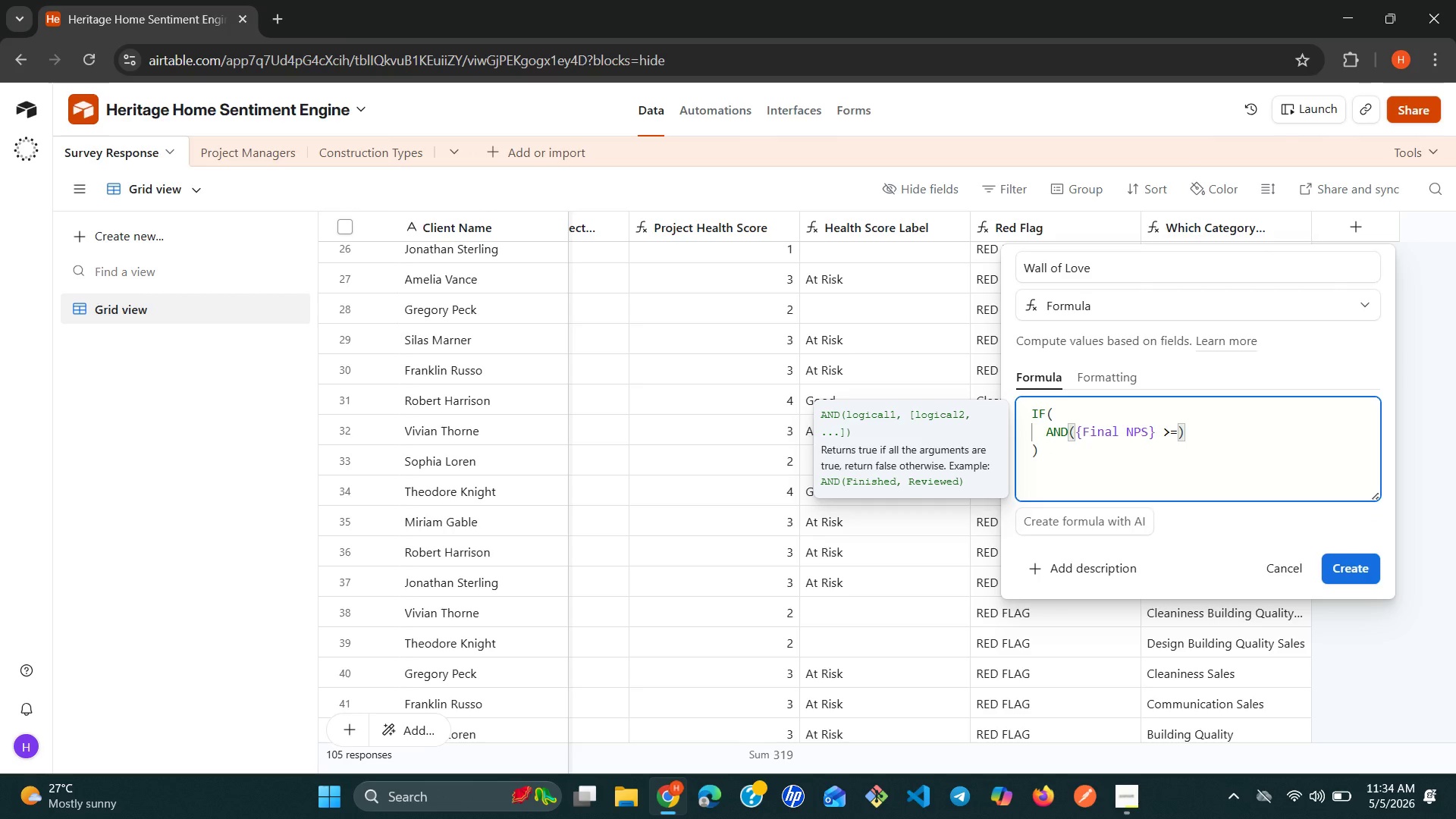 
key(Space)
 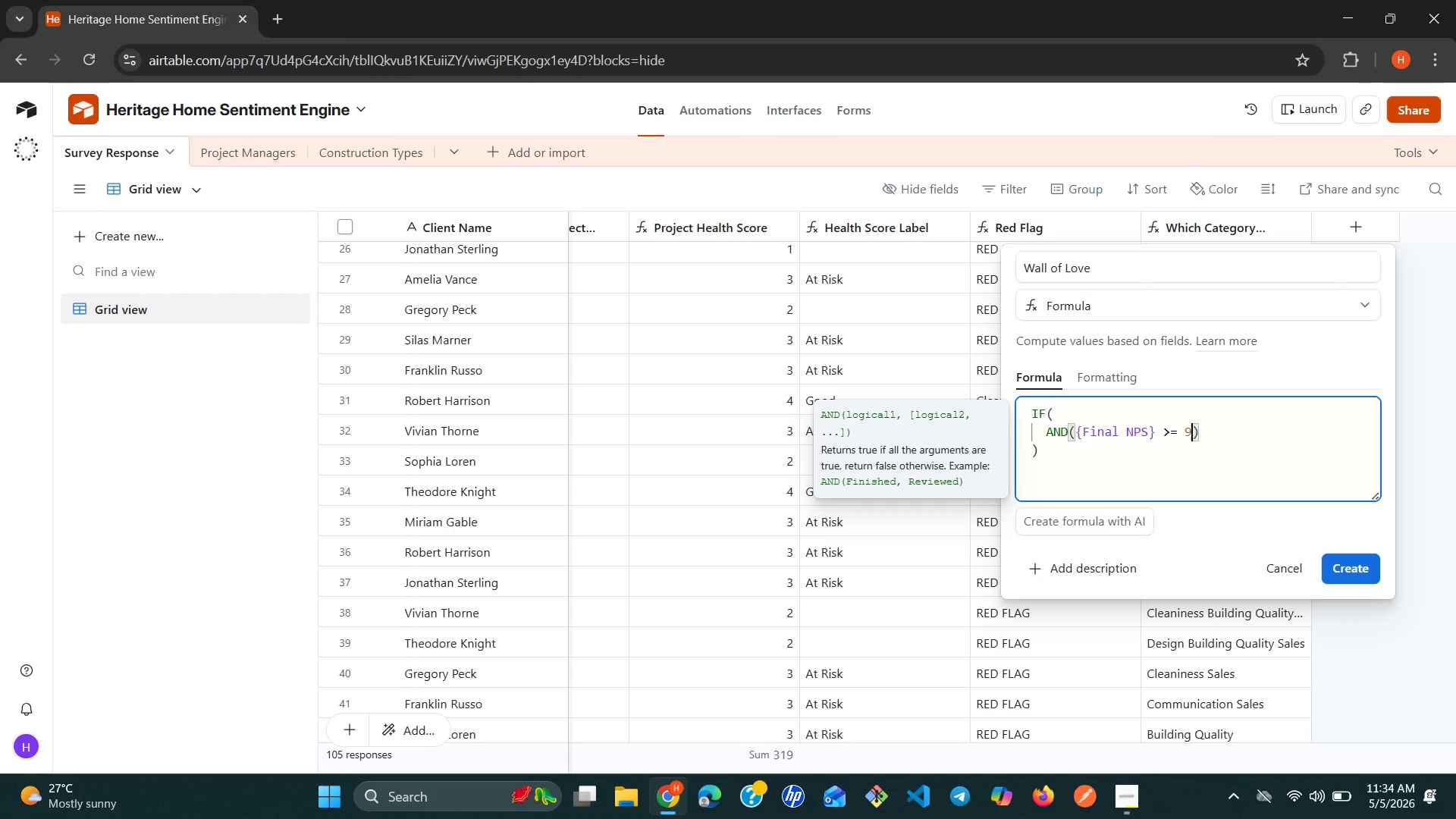 
key(9)
 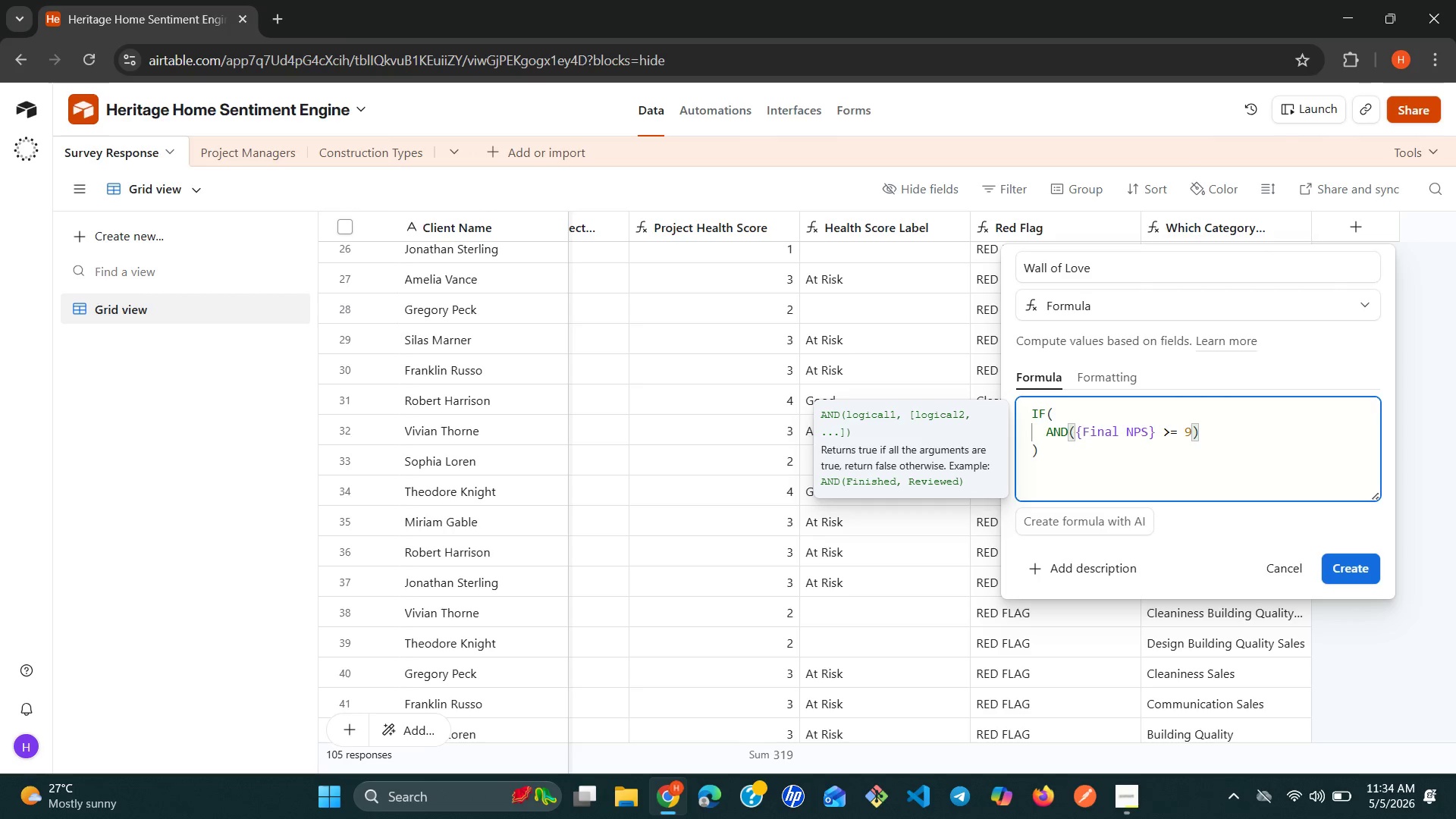 
type(, {pr)
 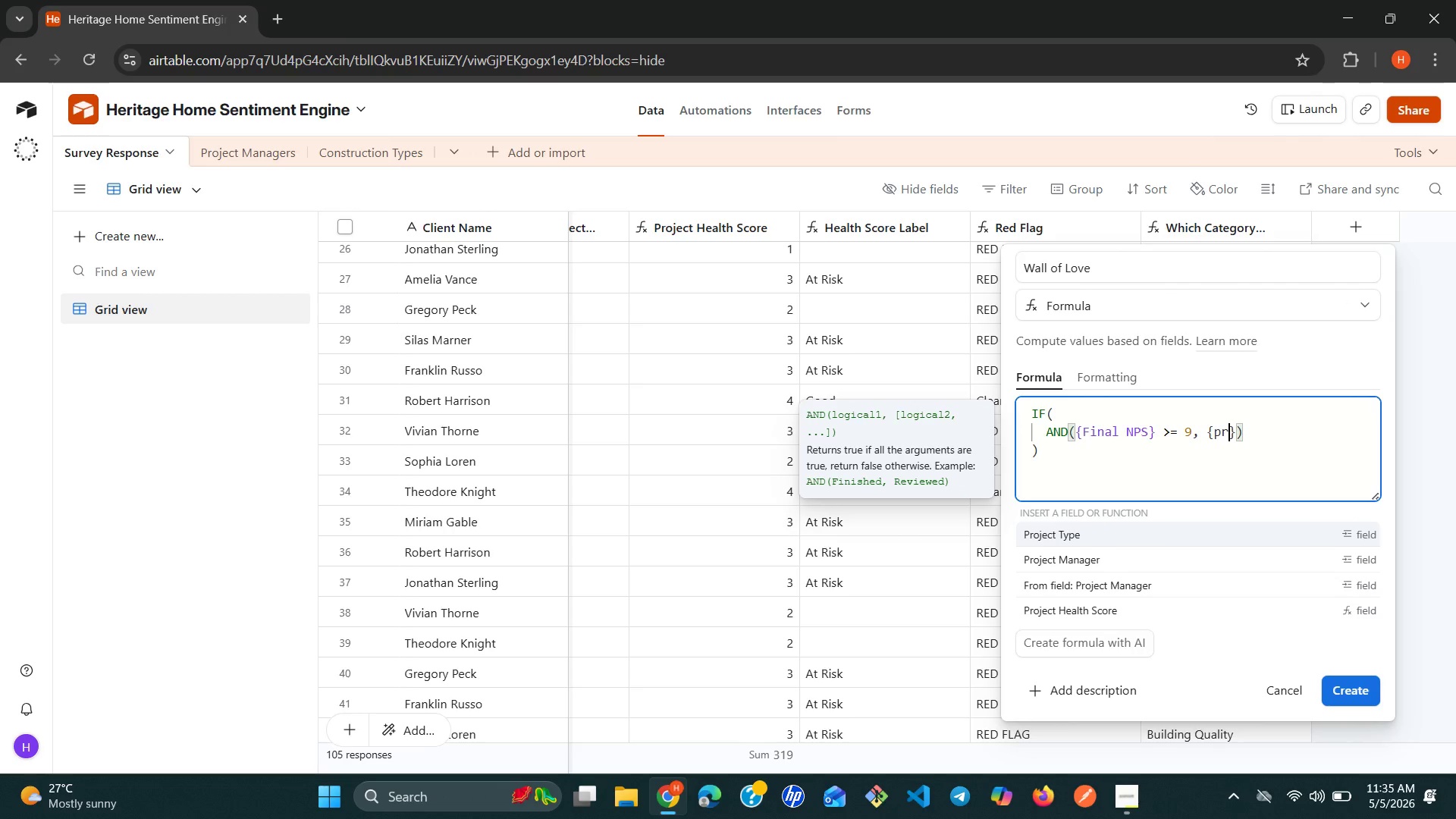 
wait(9.25)
 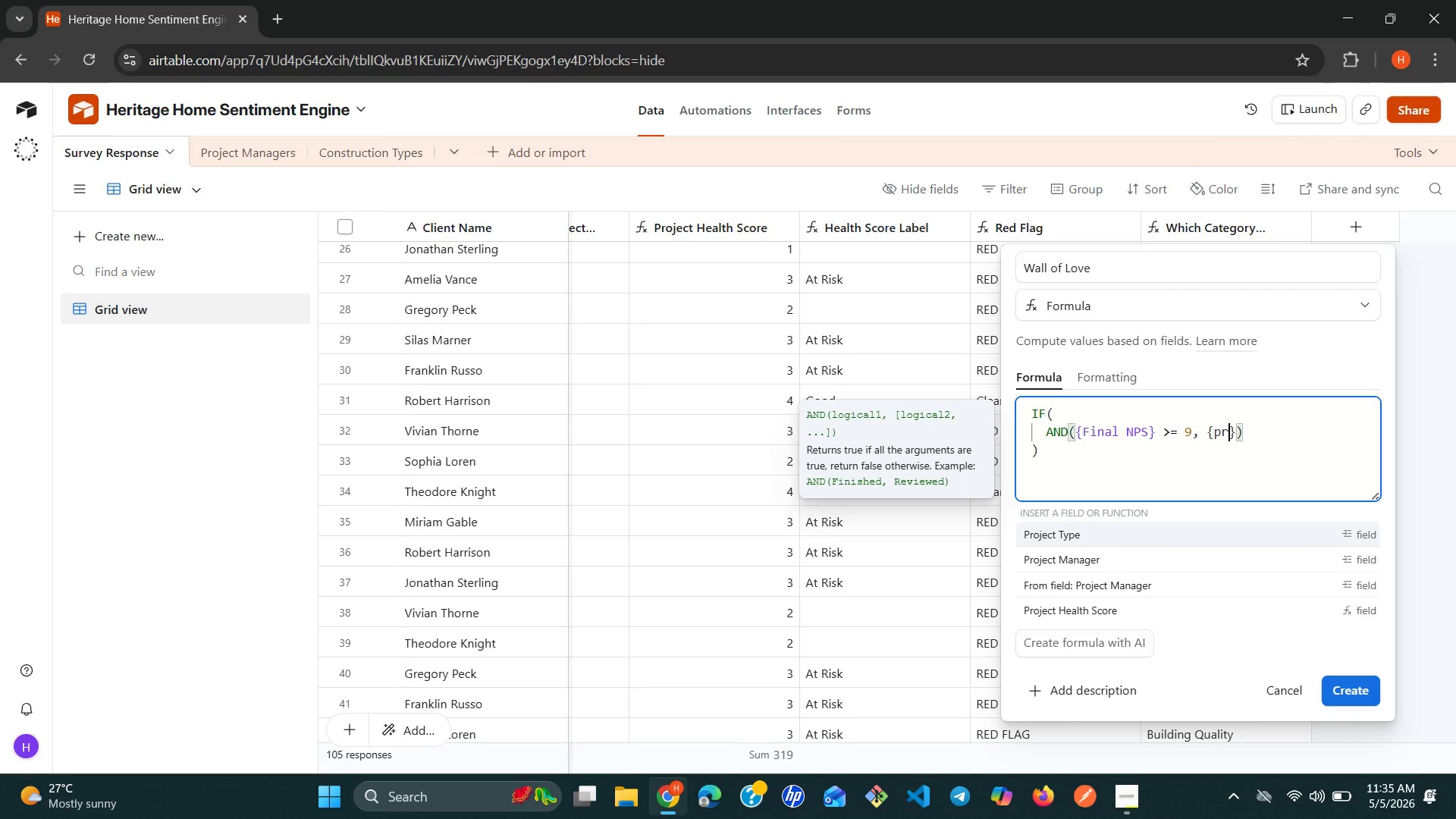 
key(Space)
 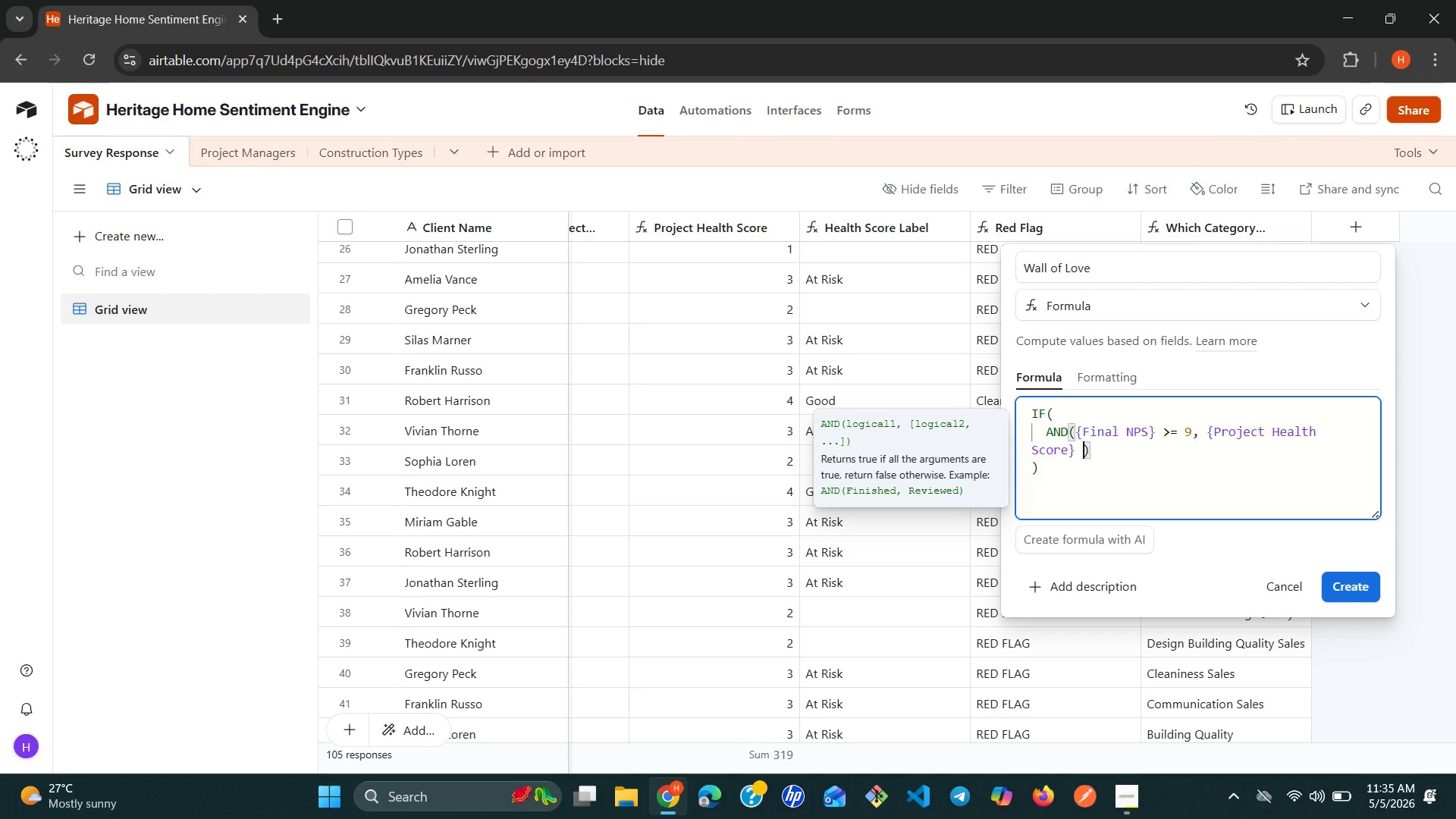 
key(Shift+Period)
 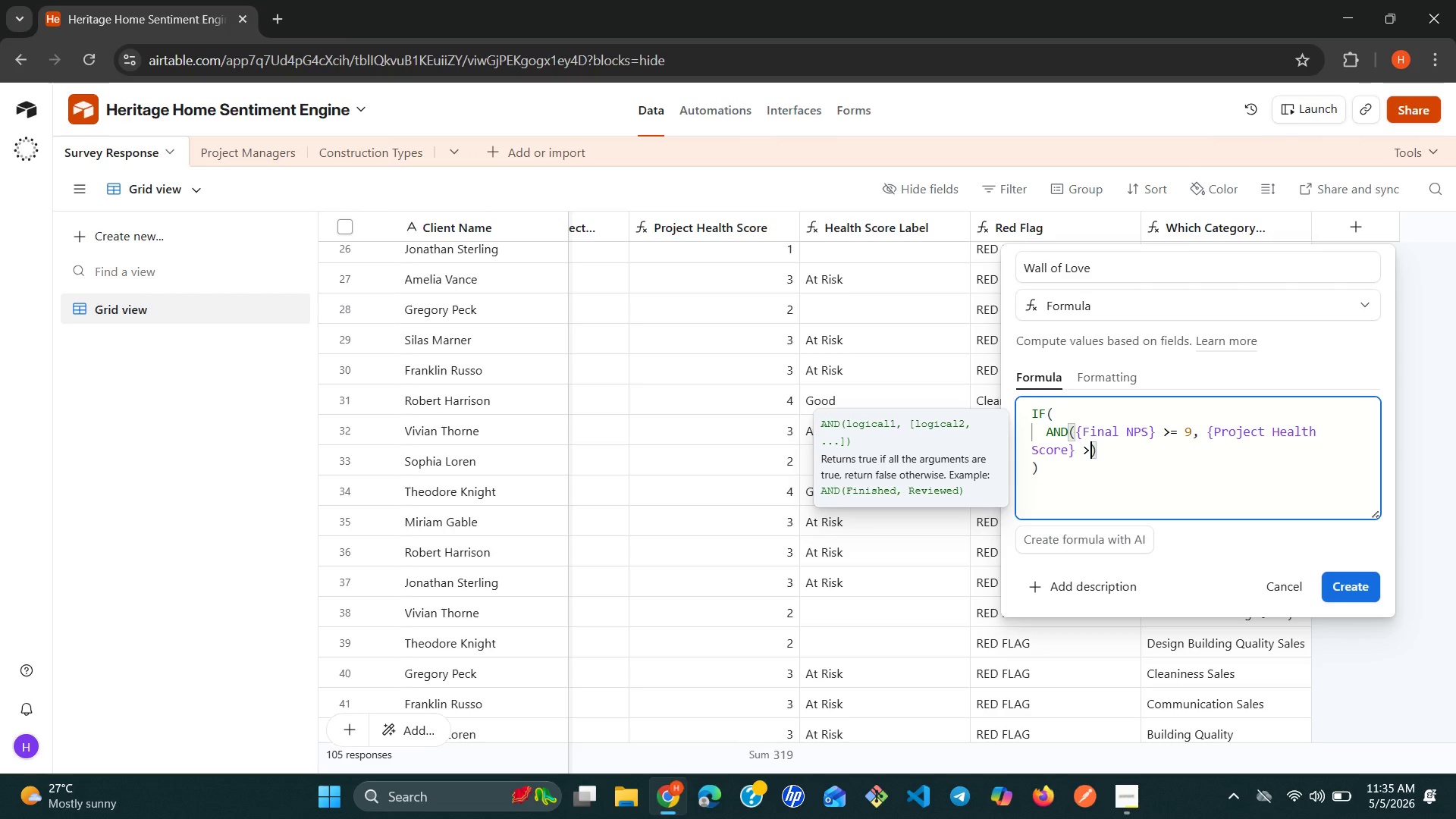 
key(Equal)
 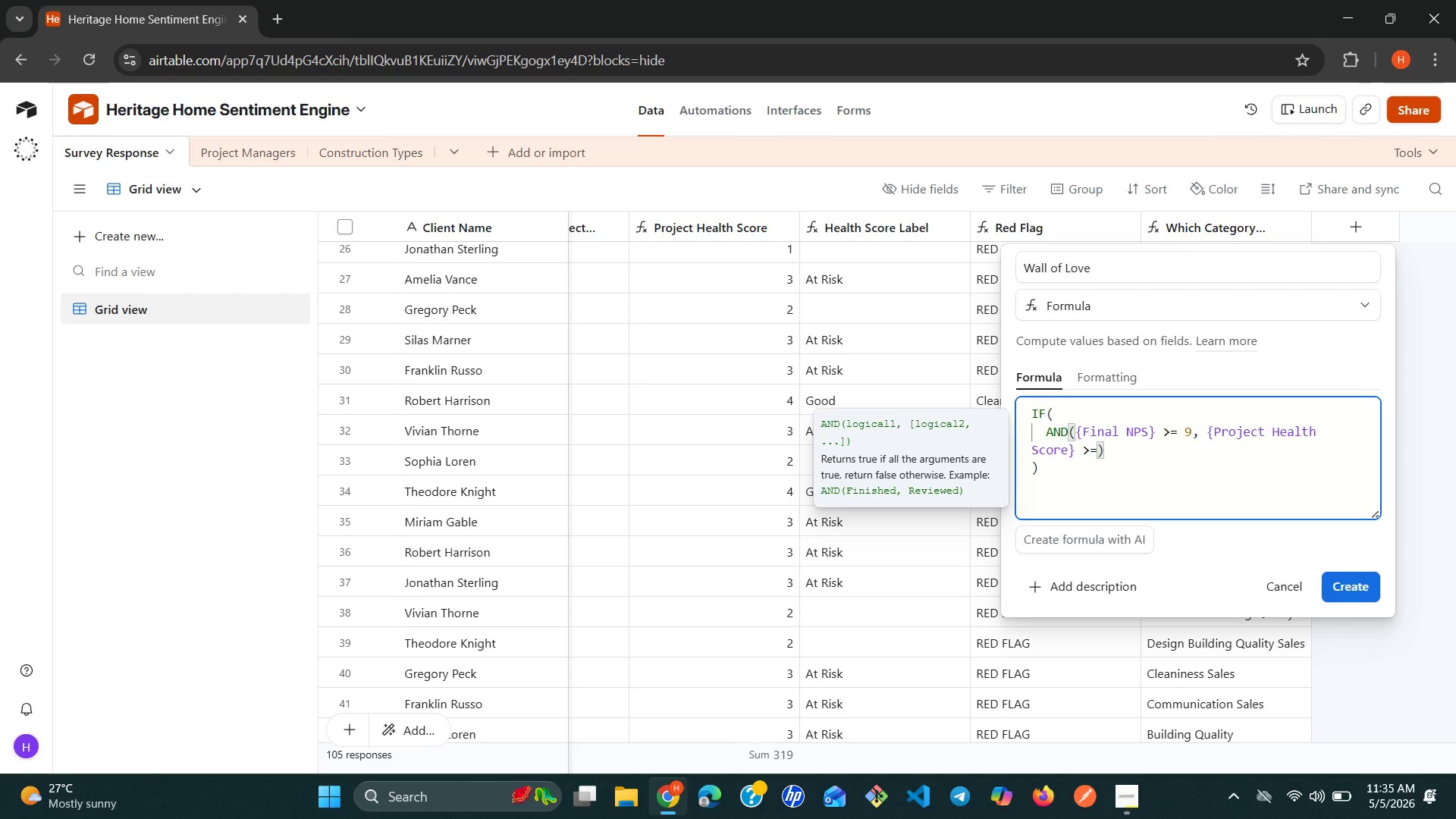 
key(Space)
 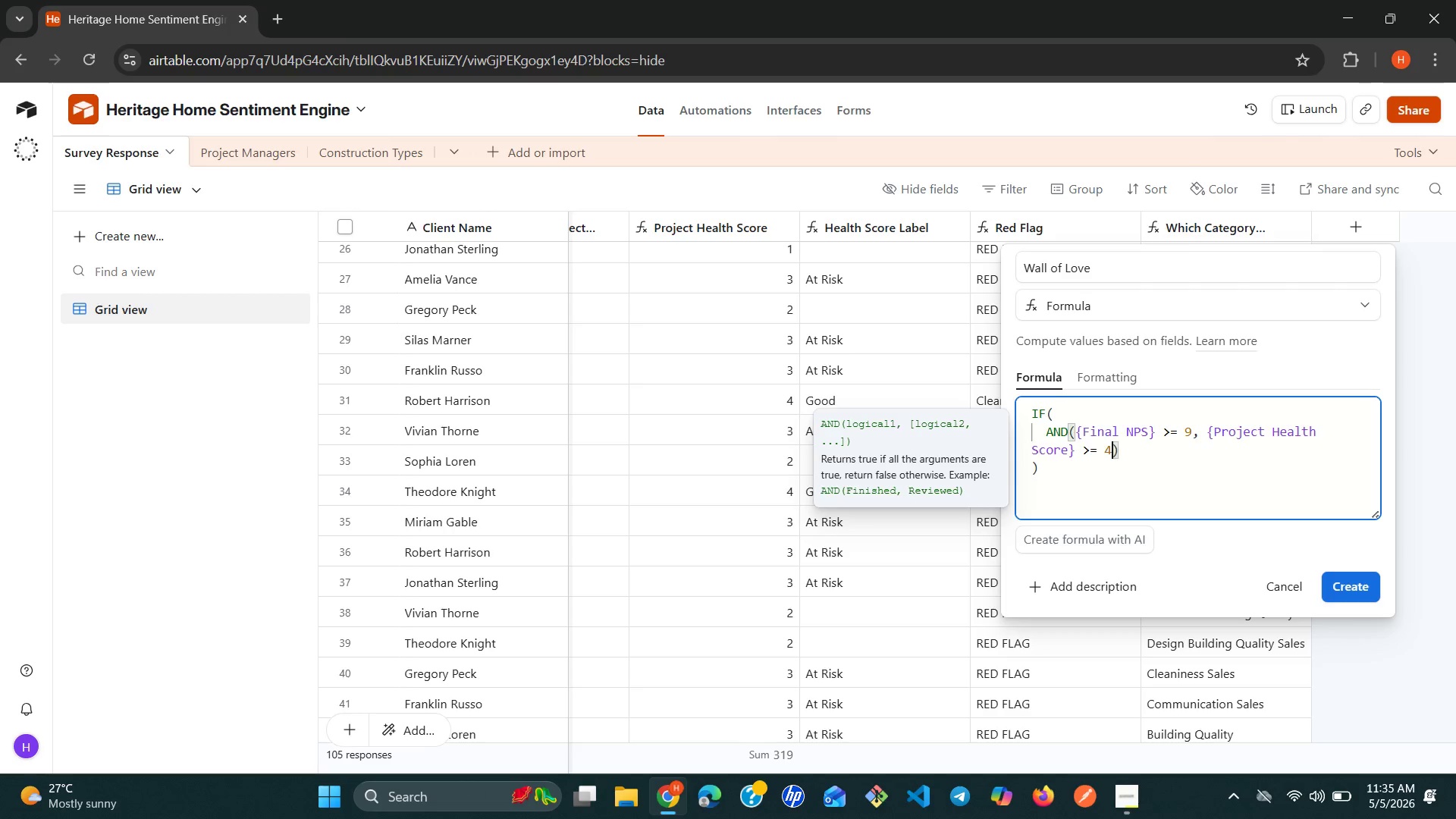 
key(4)
 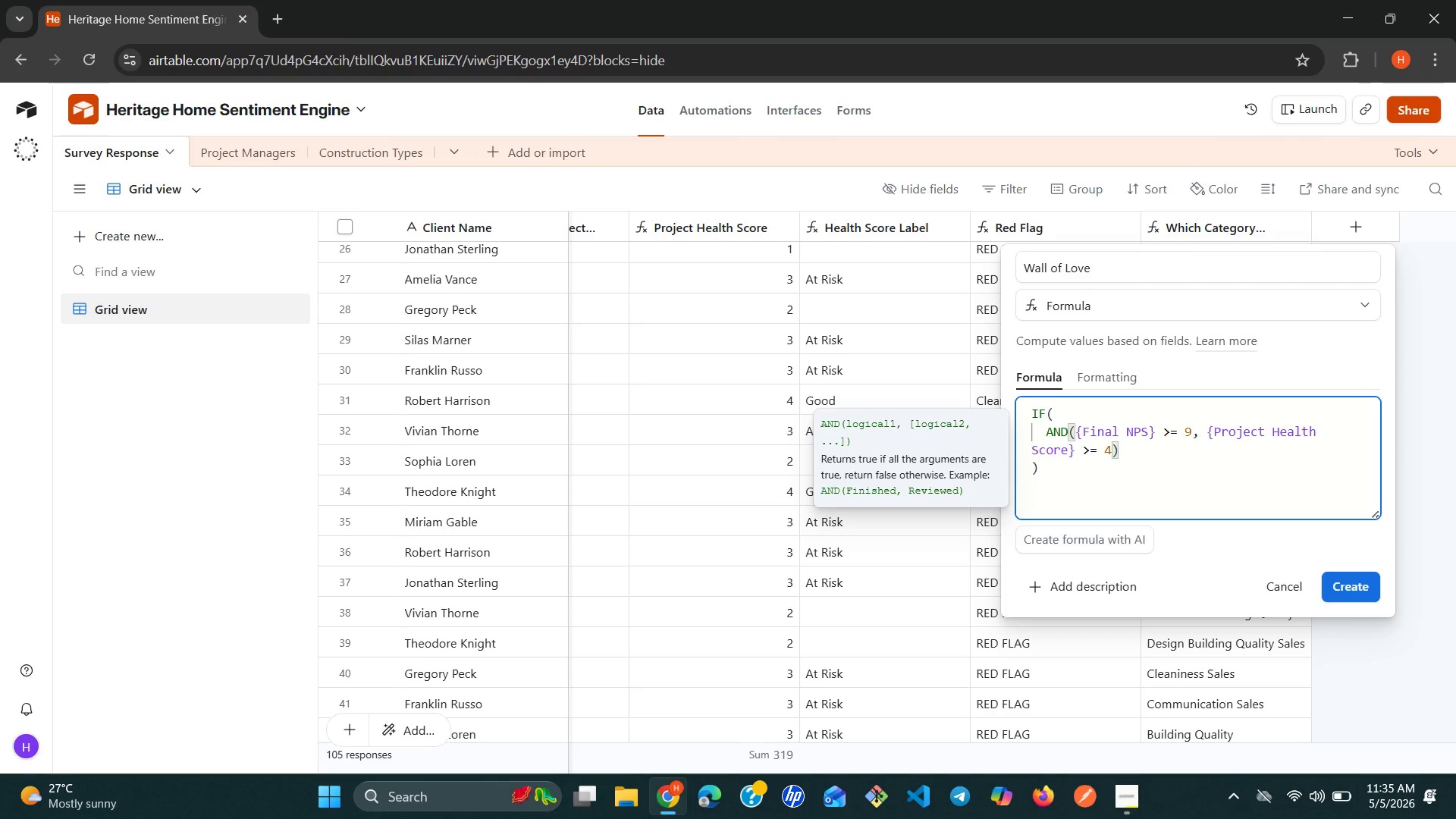 
key(Period)
 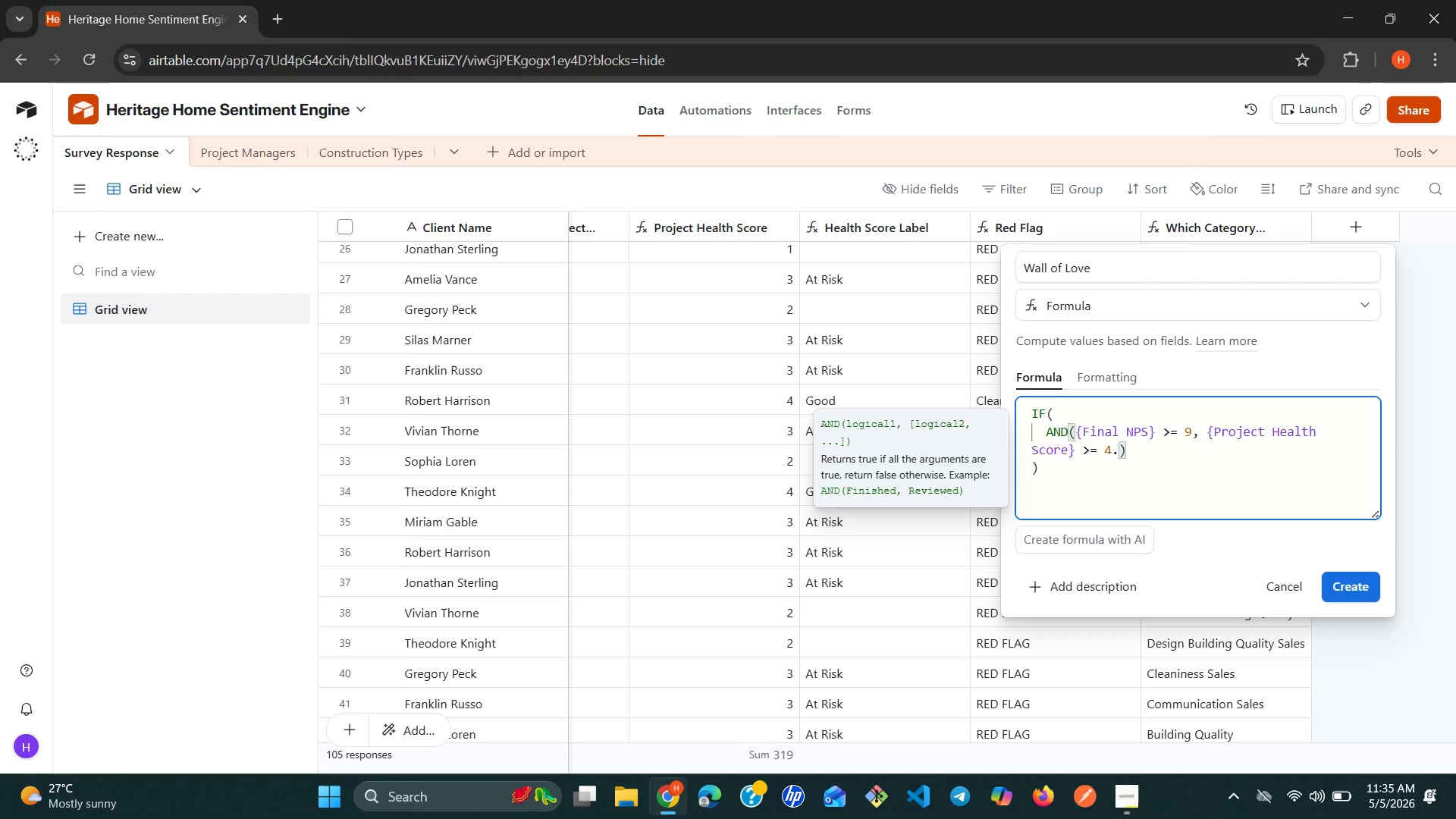 
key(5)
 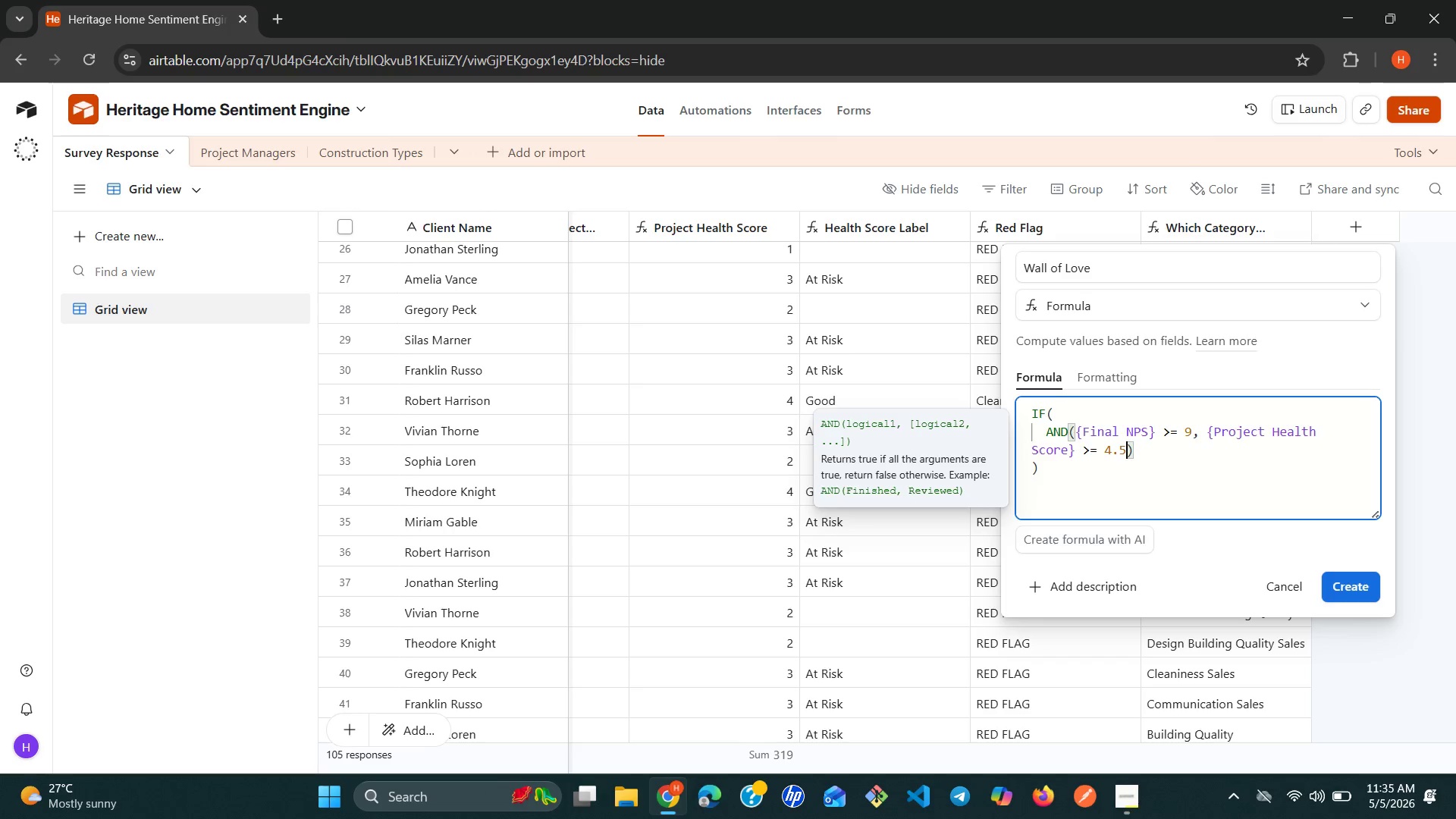 
key(ArrowRight)
 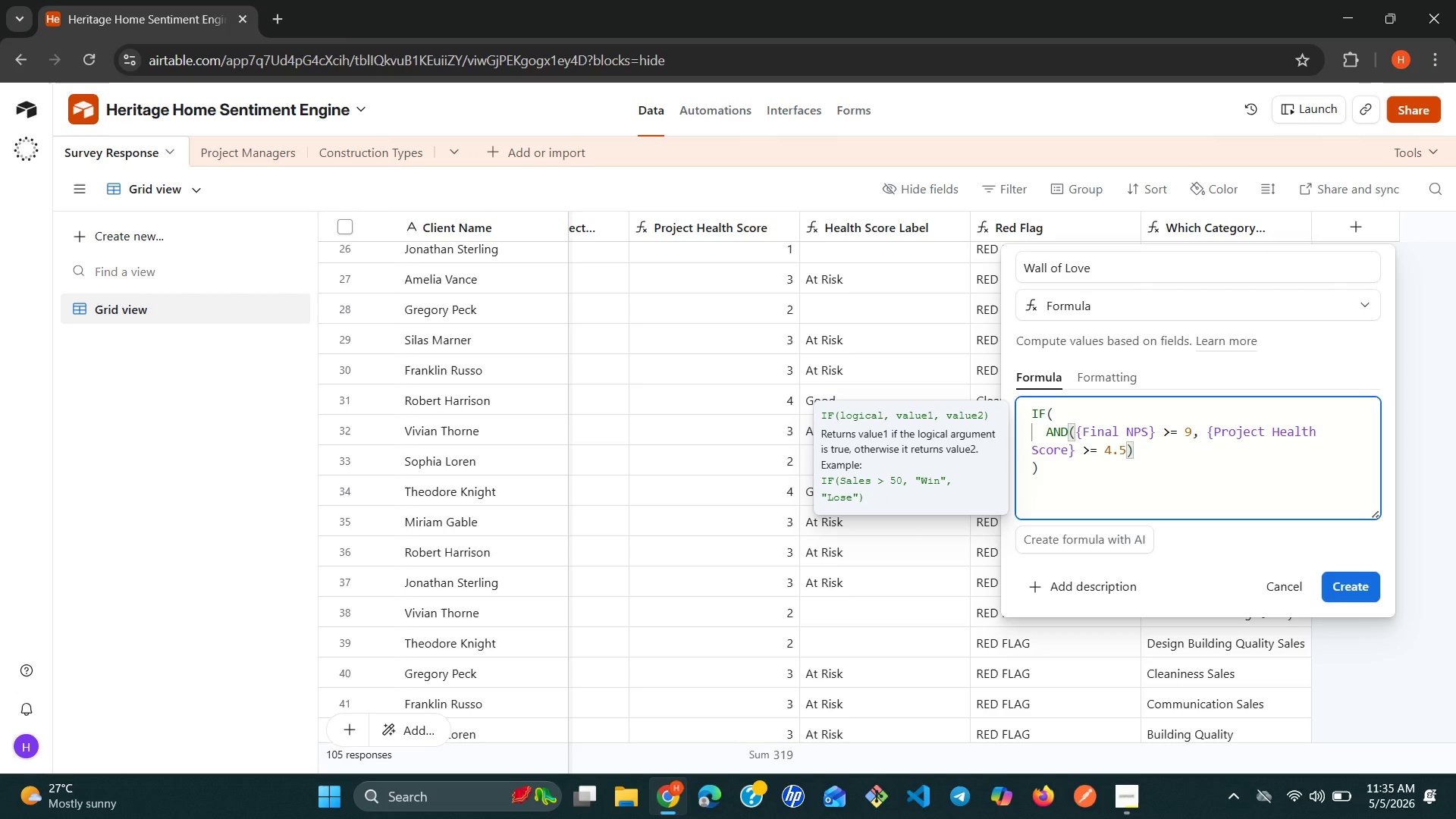 
key(Comma)
 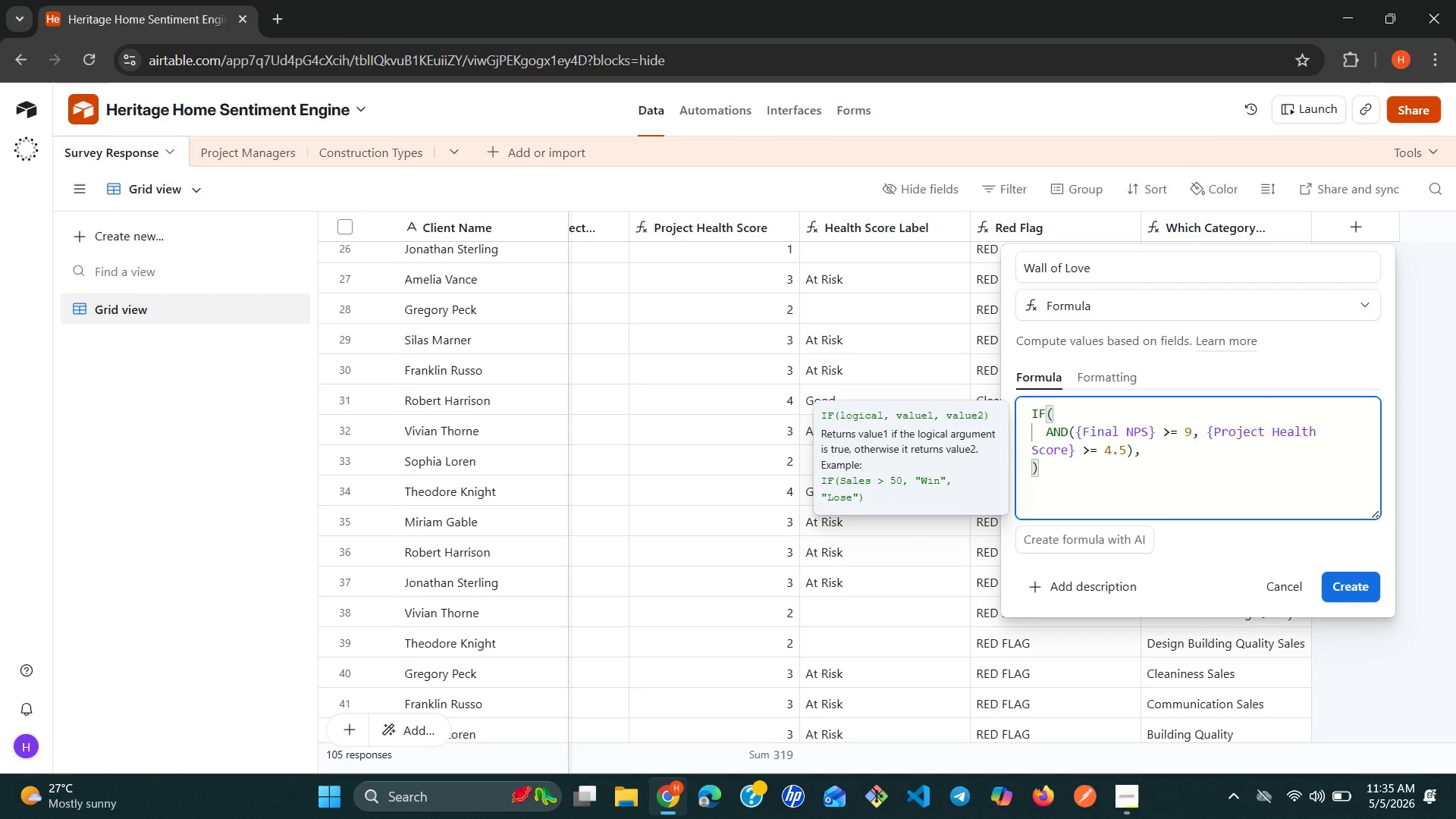 
wait(11.91)
 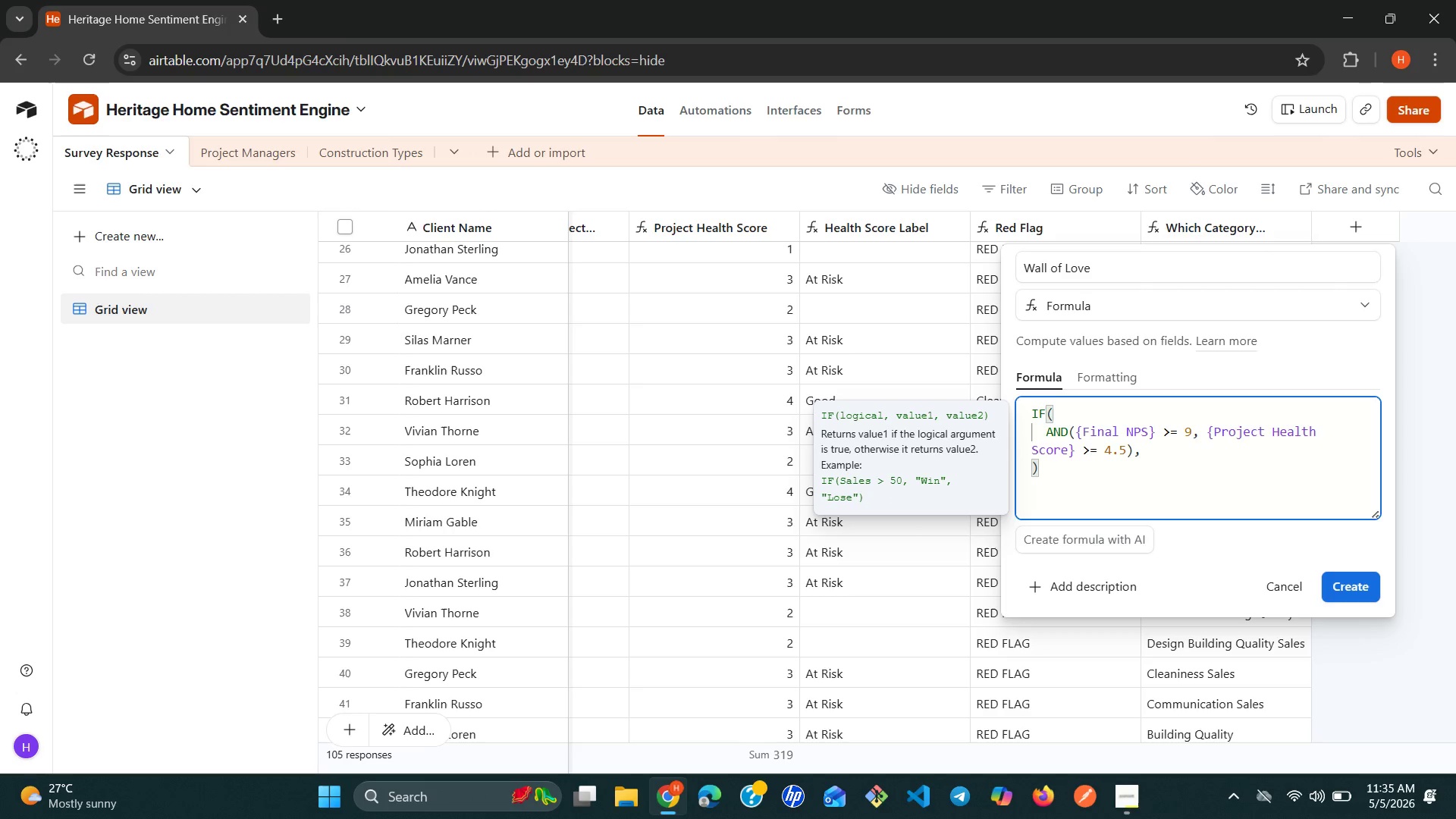 
key(Space)
 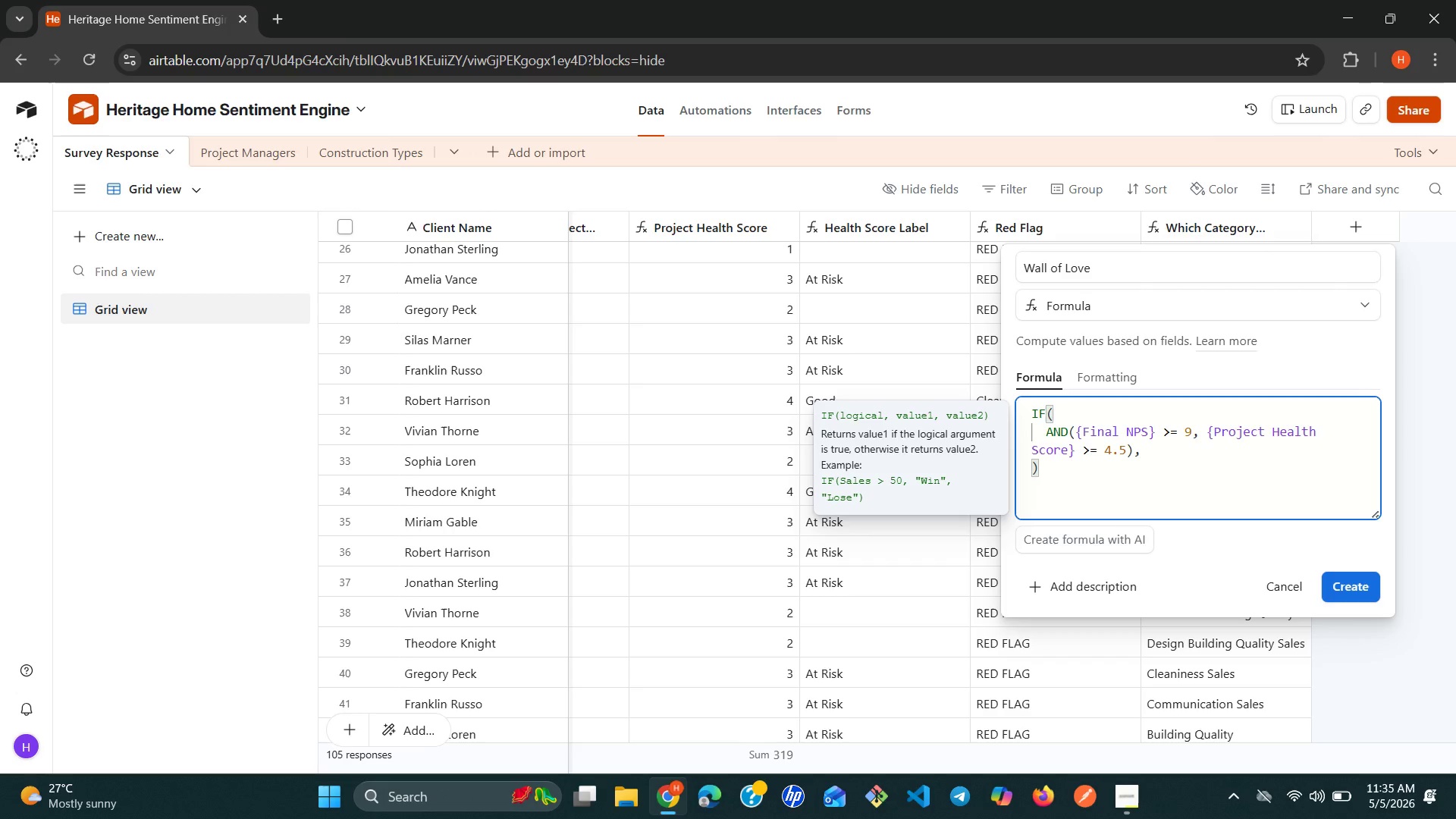 
key(Shift+Quote)
 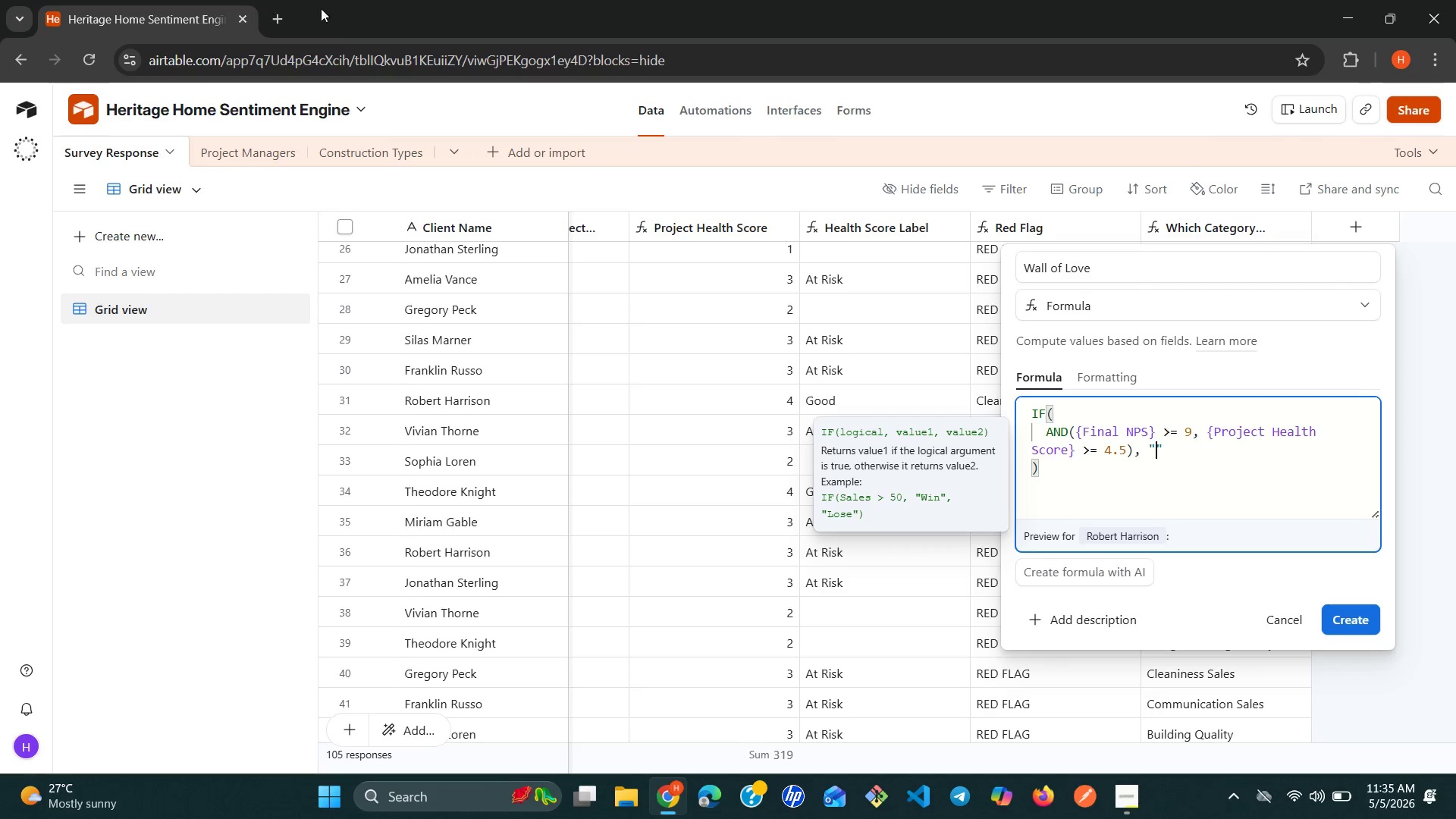 
left_click([278, 11])
 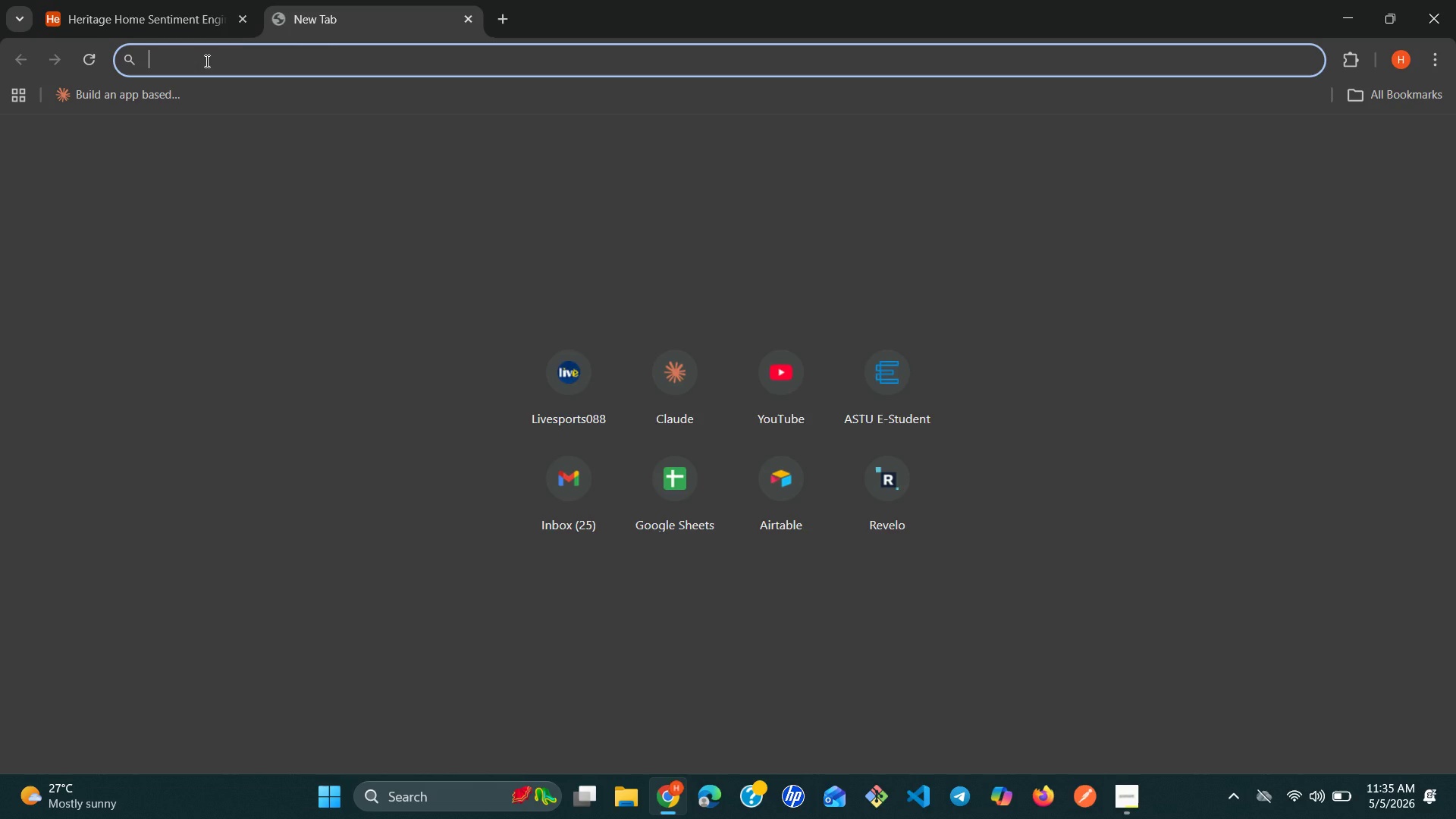 
type(love heart i)
key(Backspace)
type(e)
 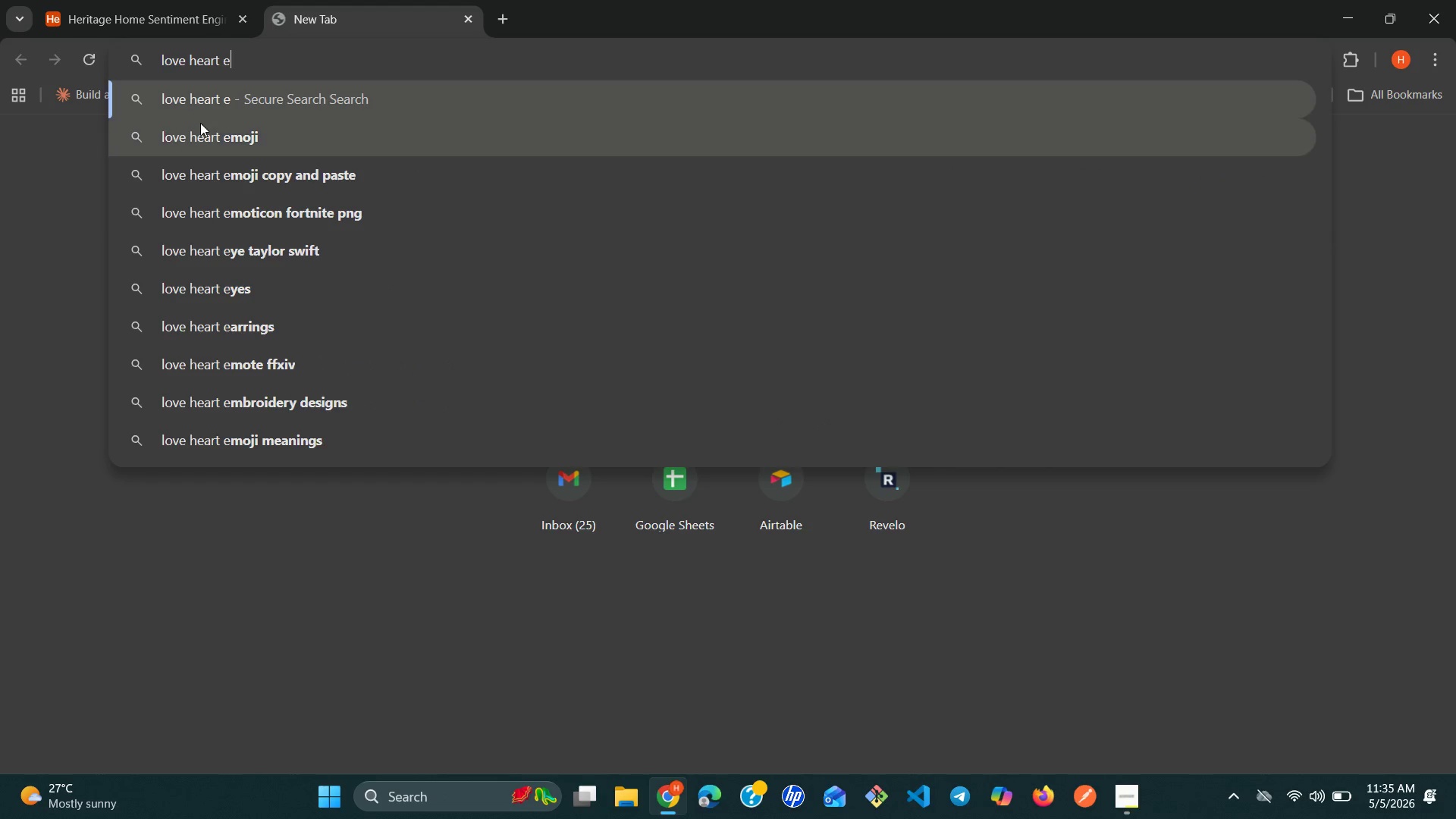 
left_click([200, 126])
 